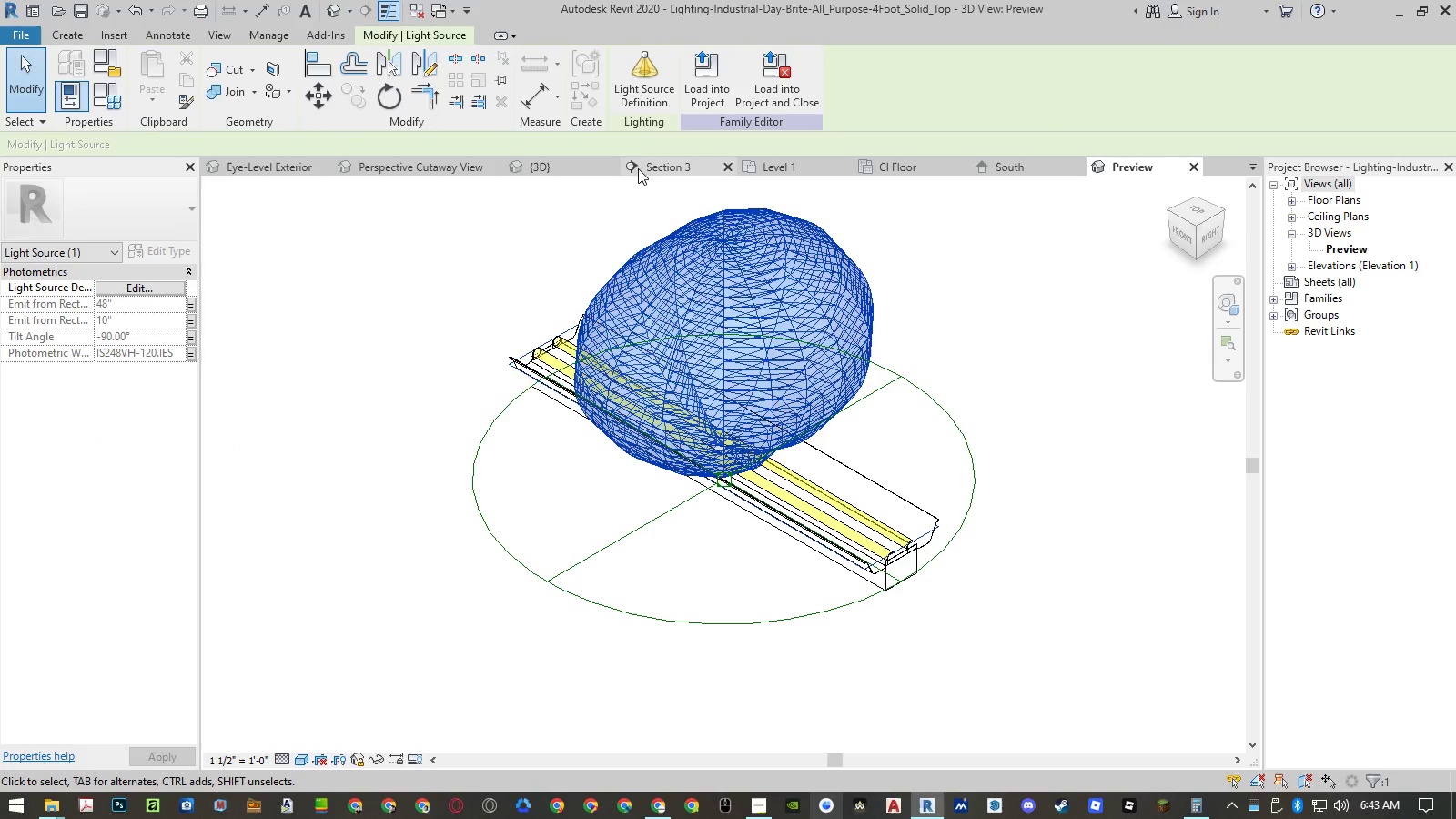 
left_click([650, 96])
 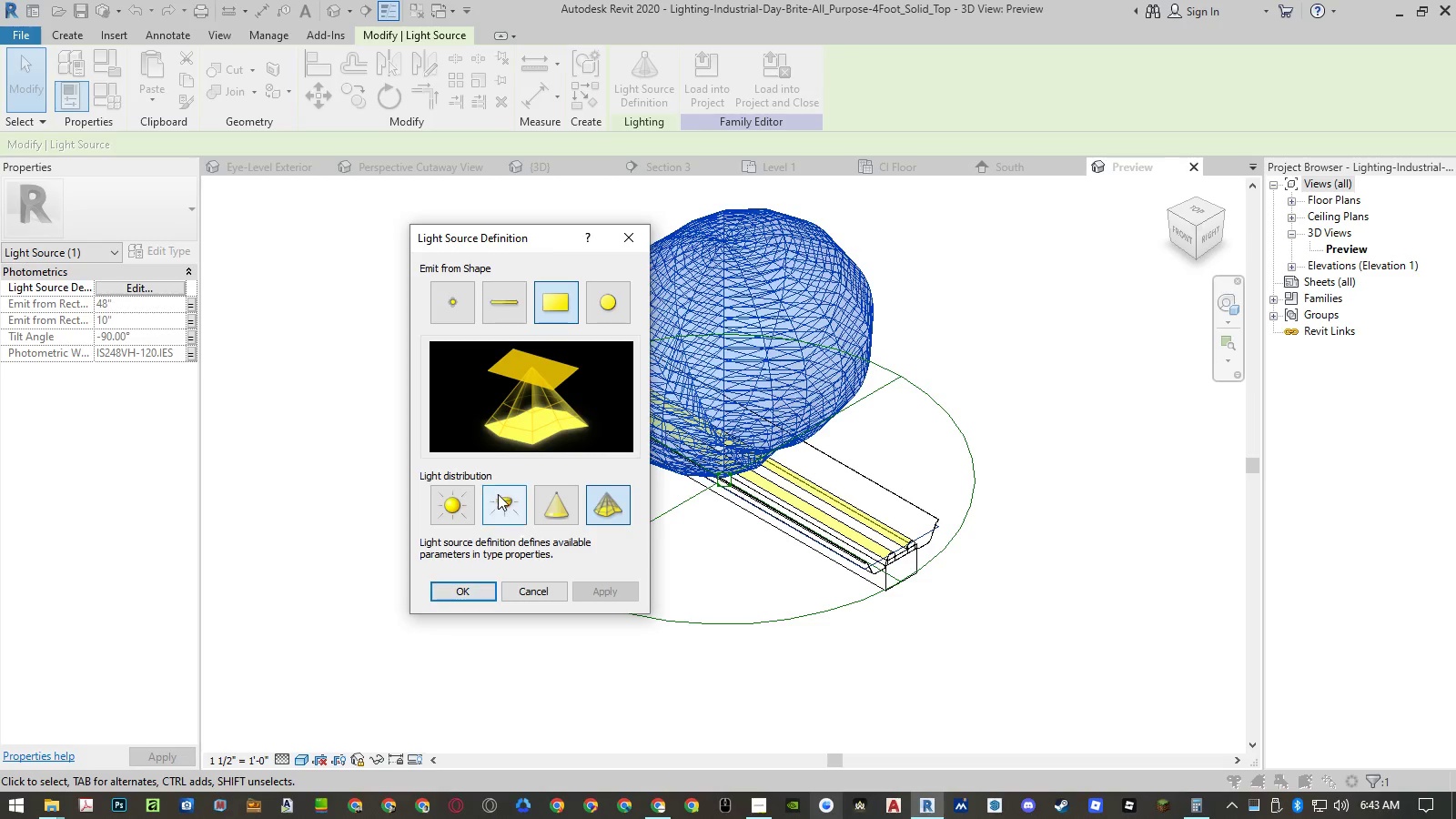 
left_click([502, 500])
 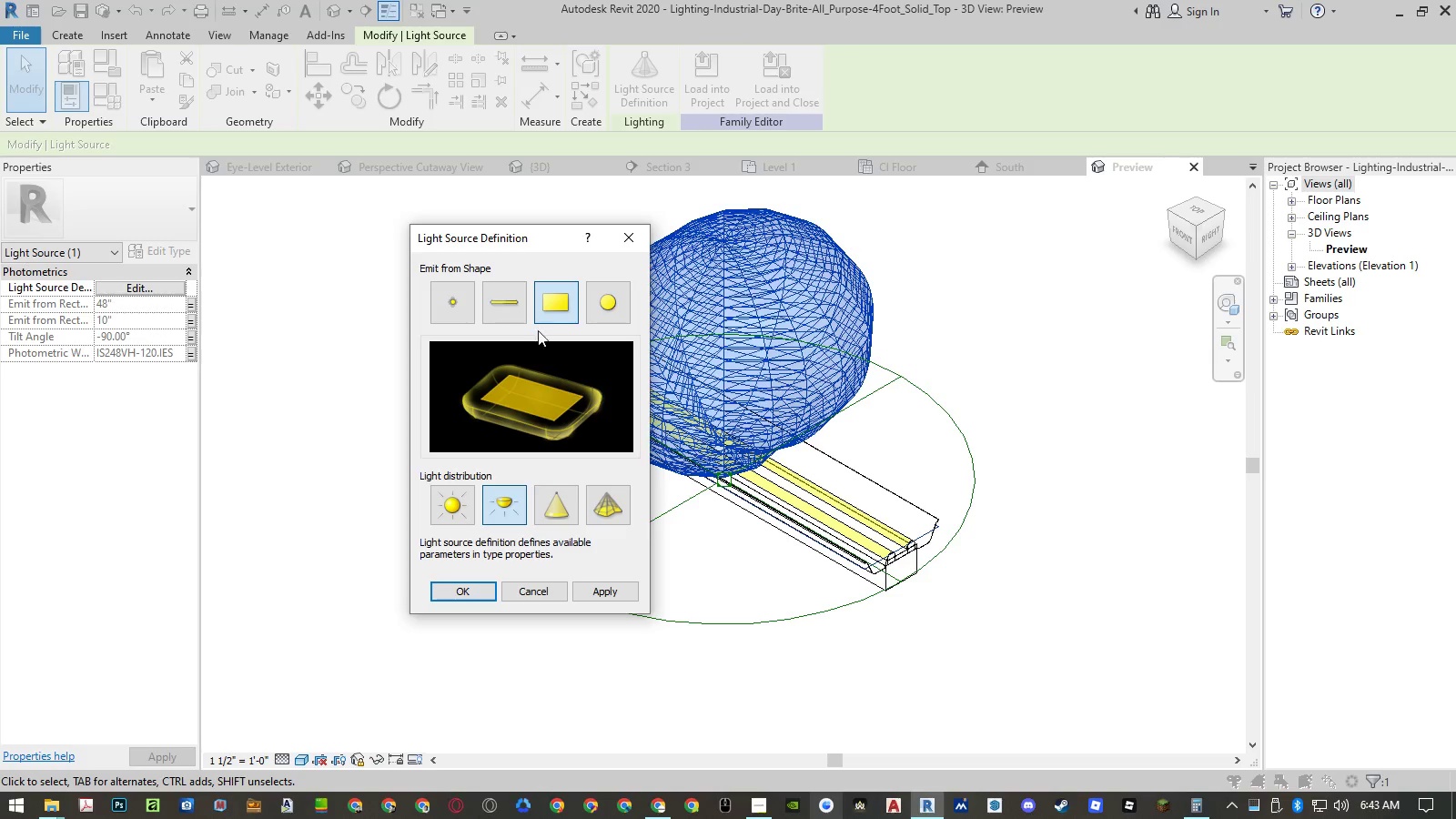 
left_click([521, 306])
 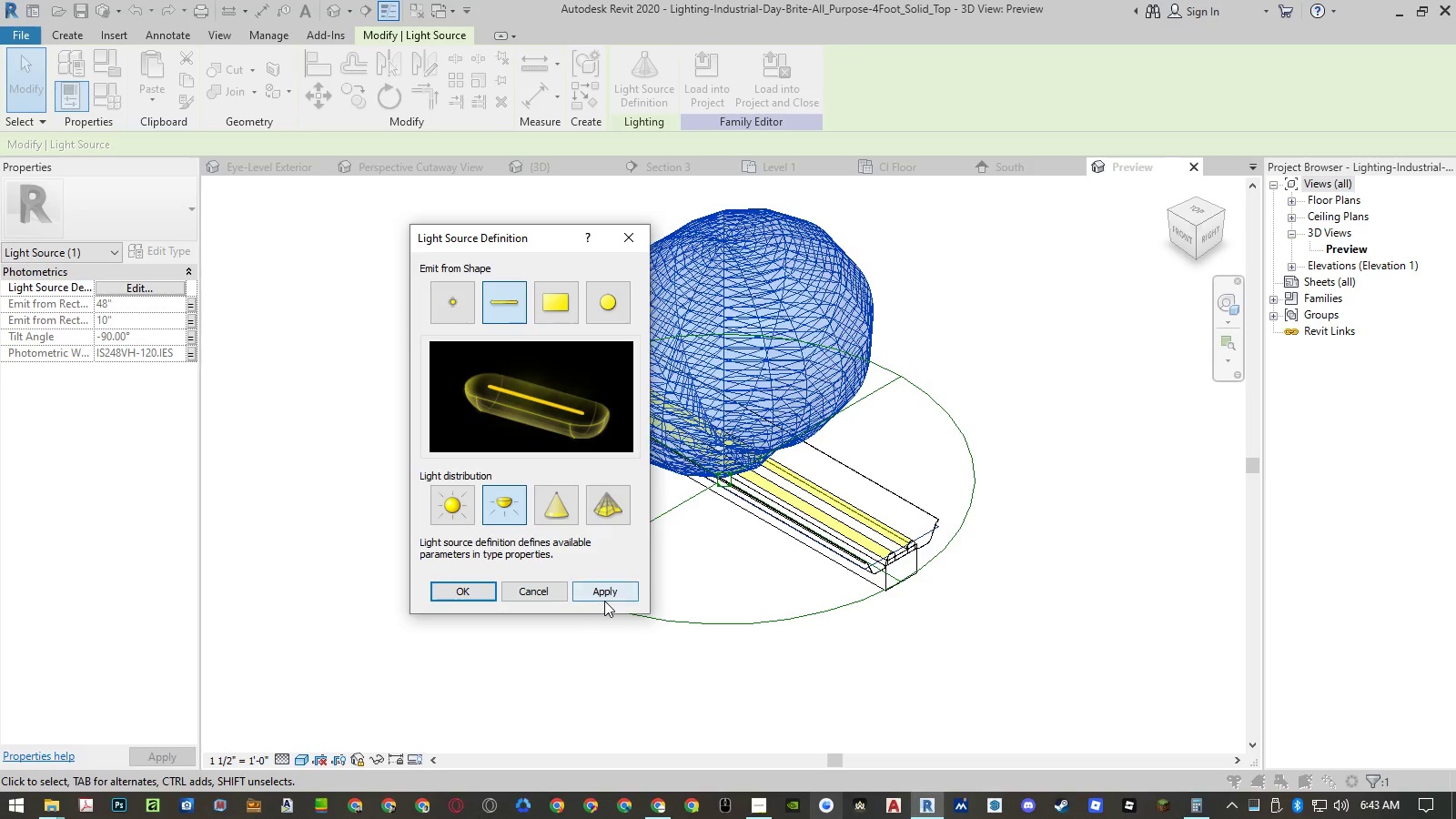 
left_click([608, 595])
 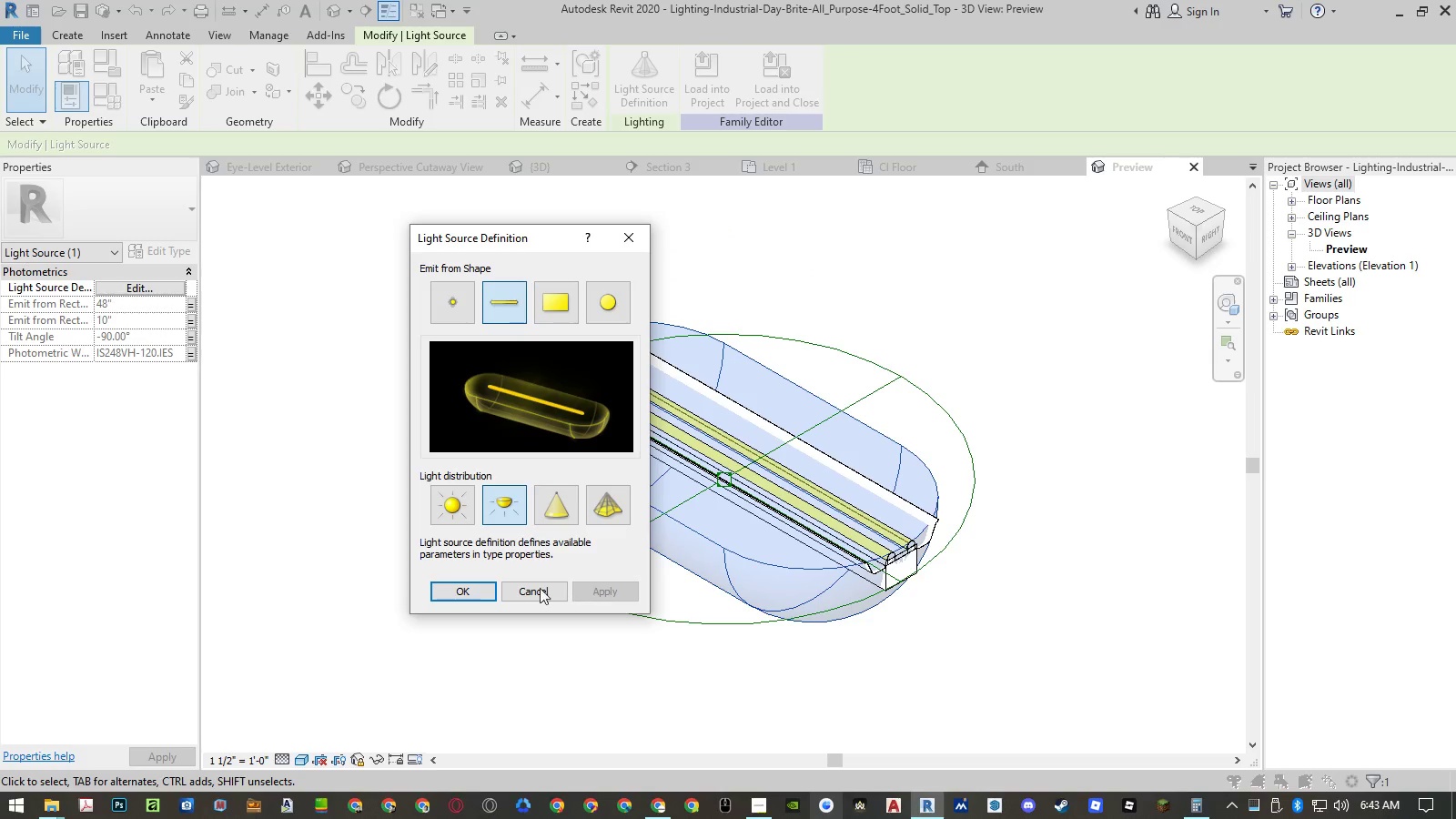 
left_click([454, 581])
 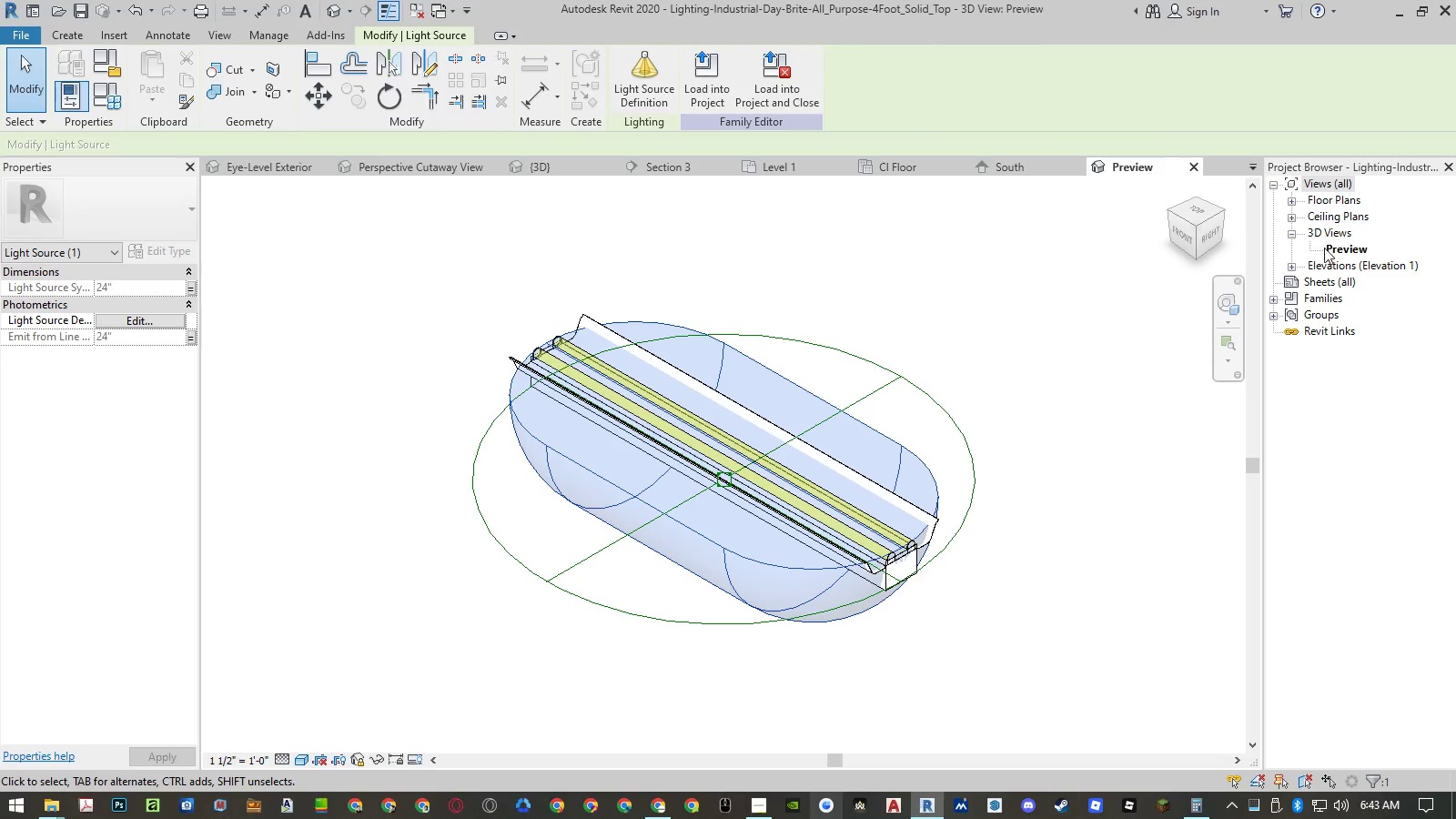 
double_click([1325, 260])
 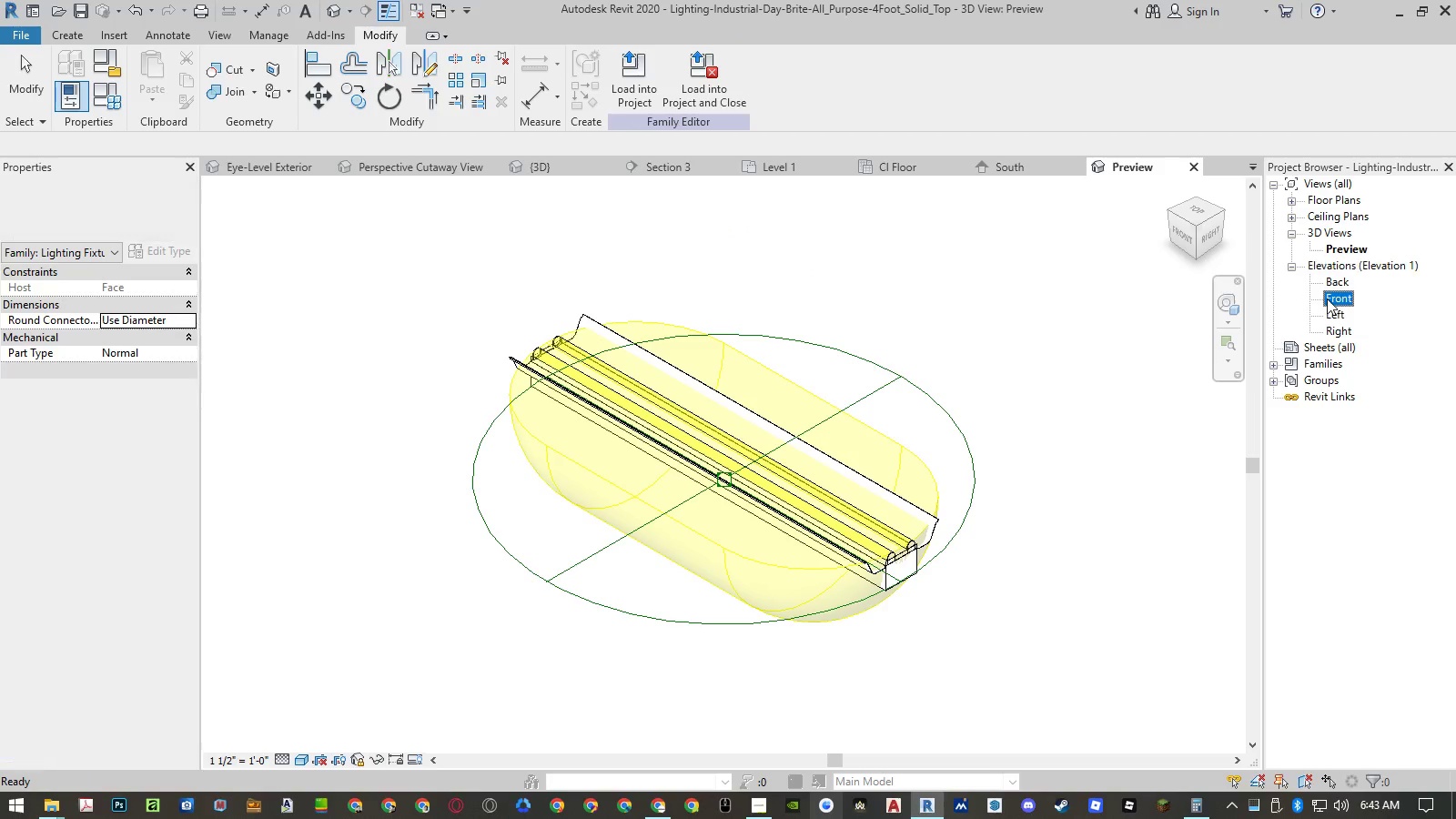 
double_click([1327, 298])
 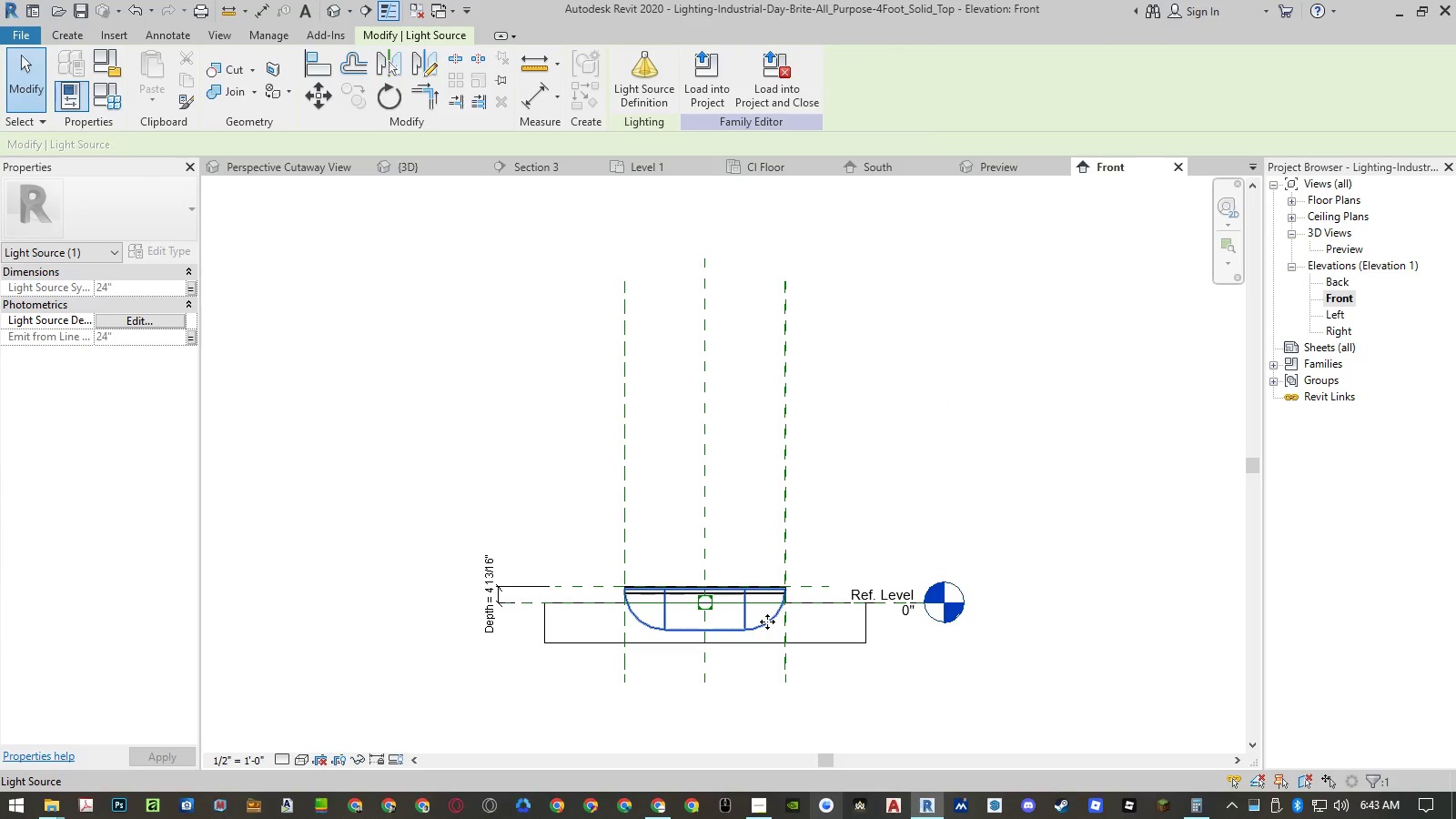 
left_click([846, 624])
 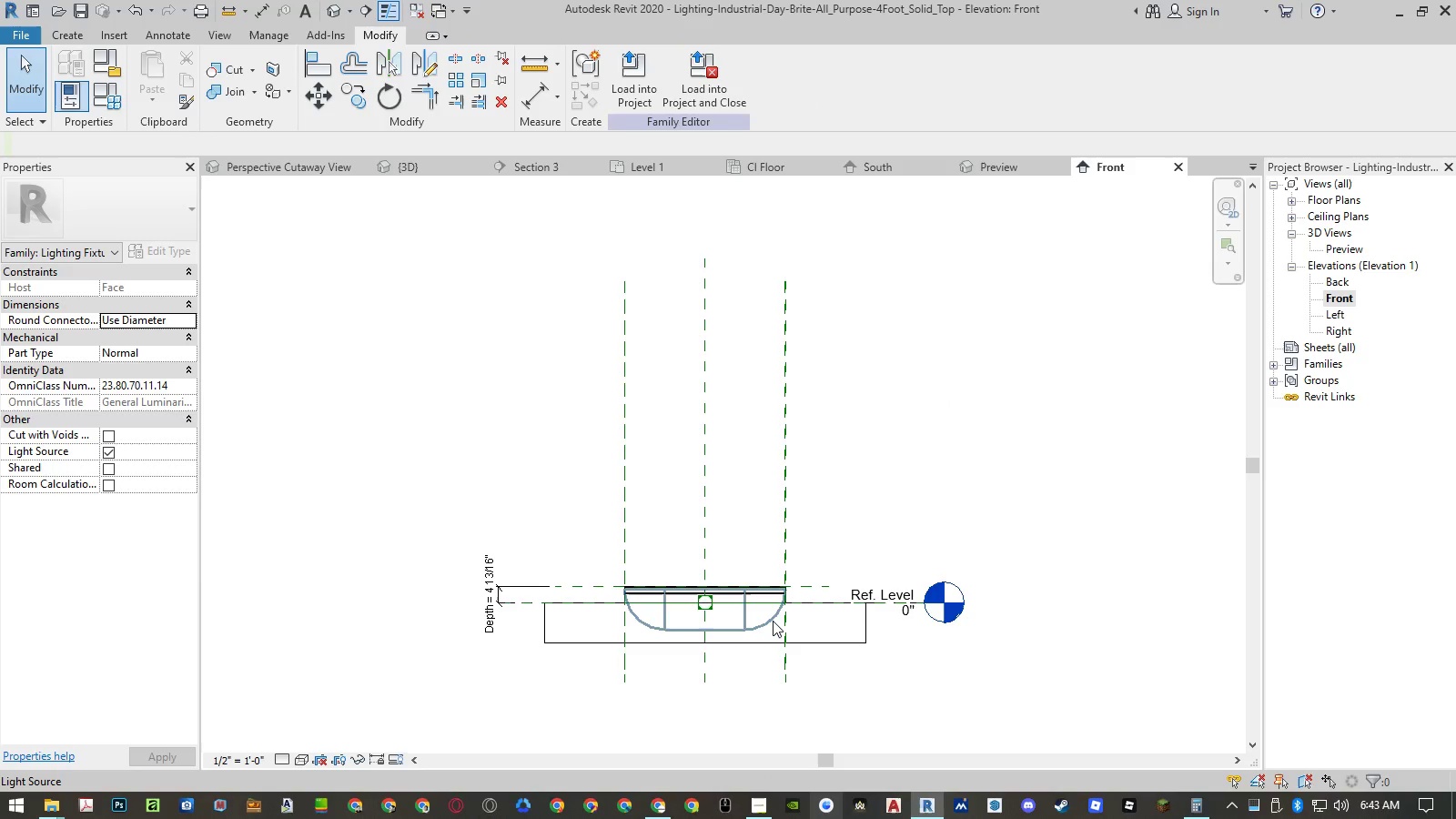 
left_click([772, 620])
 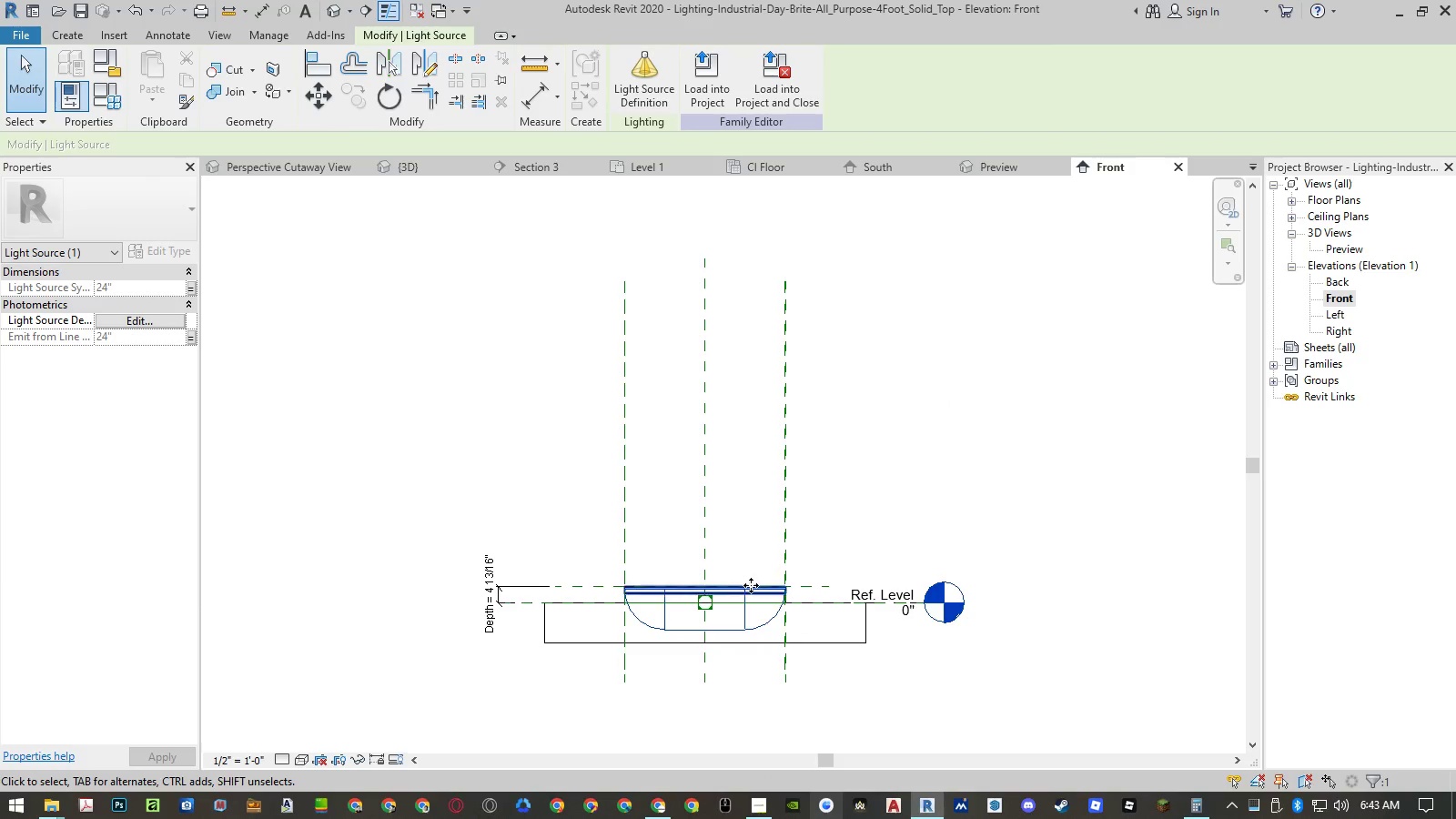 
scroll: coordinate [539, 602], scroll_direction: up, amount: 11.0
 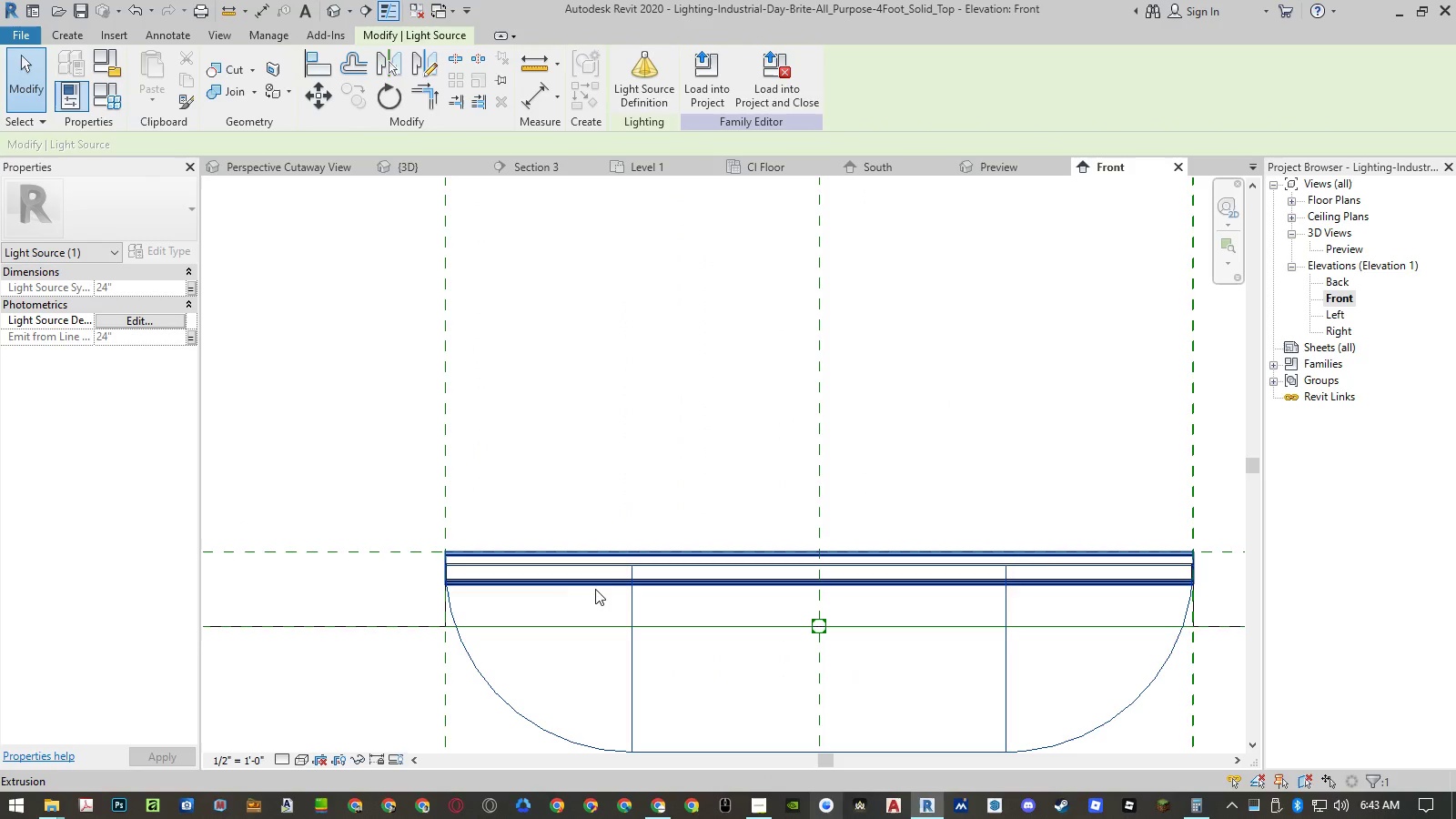 
scroll: coordinate [639, 565], scroll_direction: down, amount: 5.0
 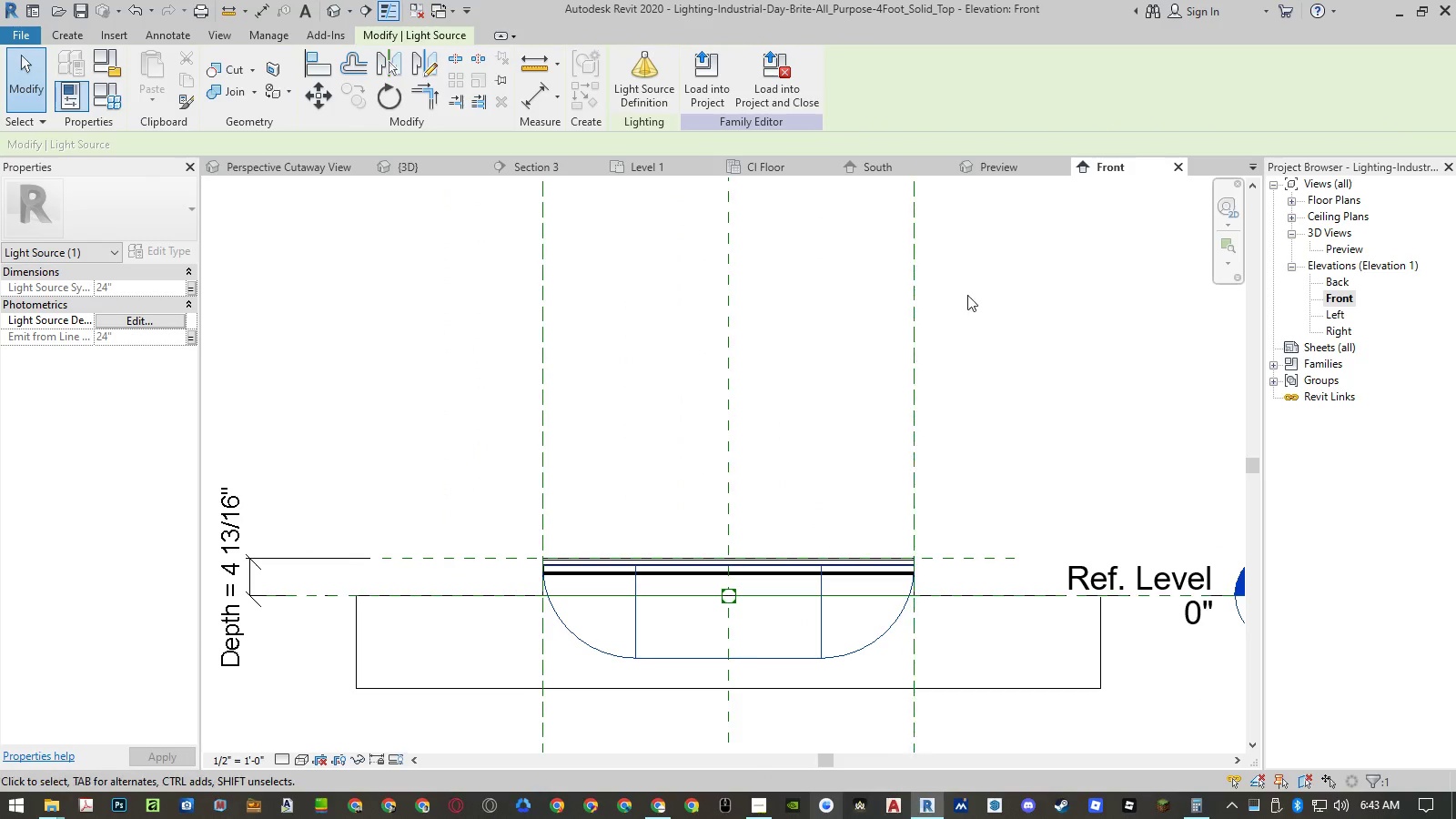 
left_click([1000, 169])
 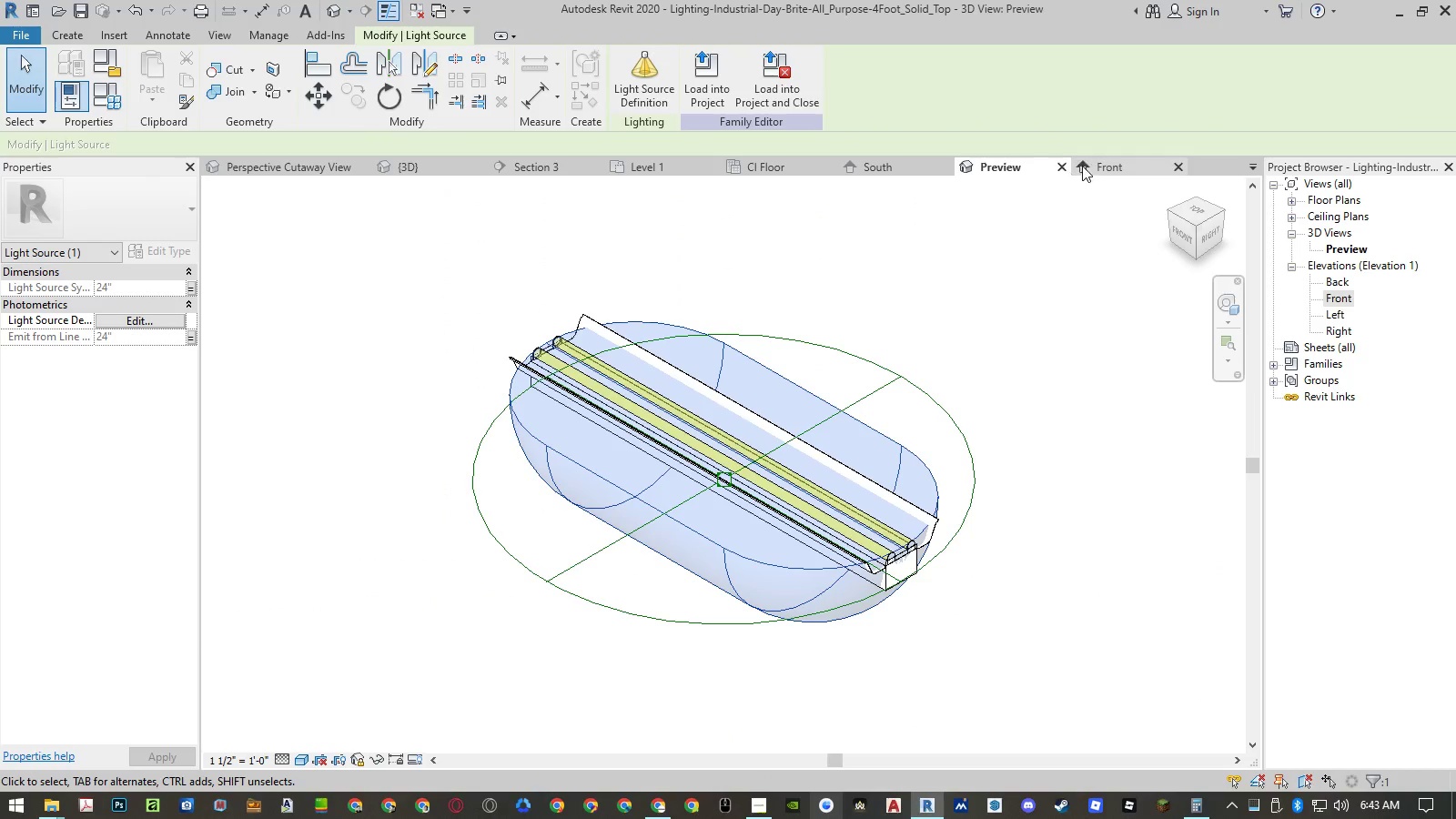 
left_click([1092, 163])
 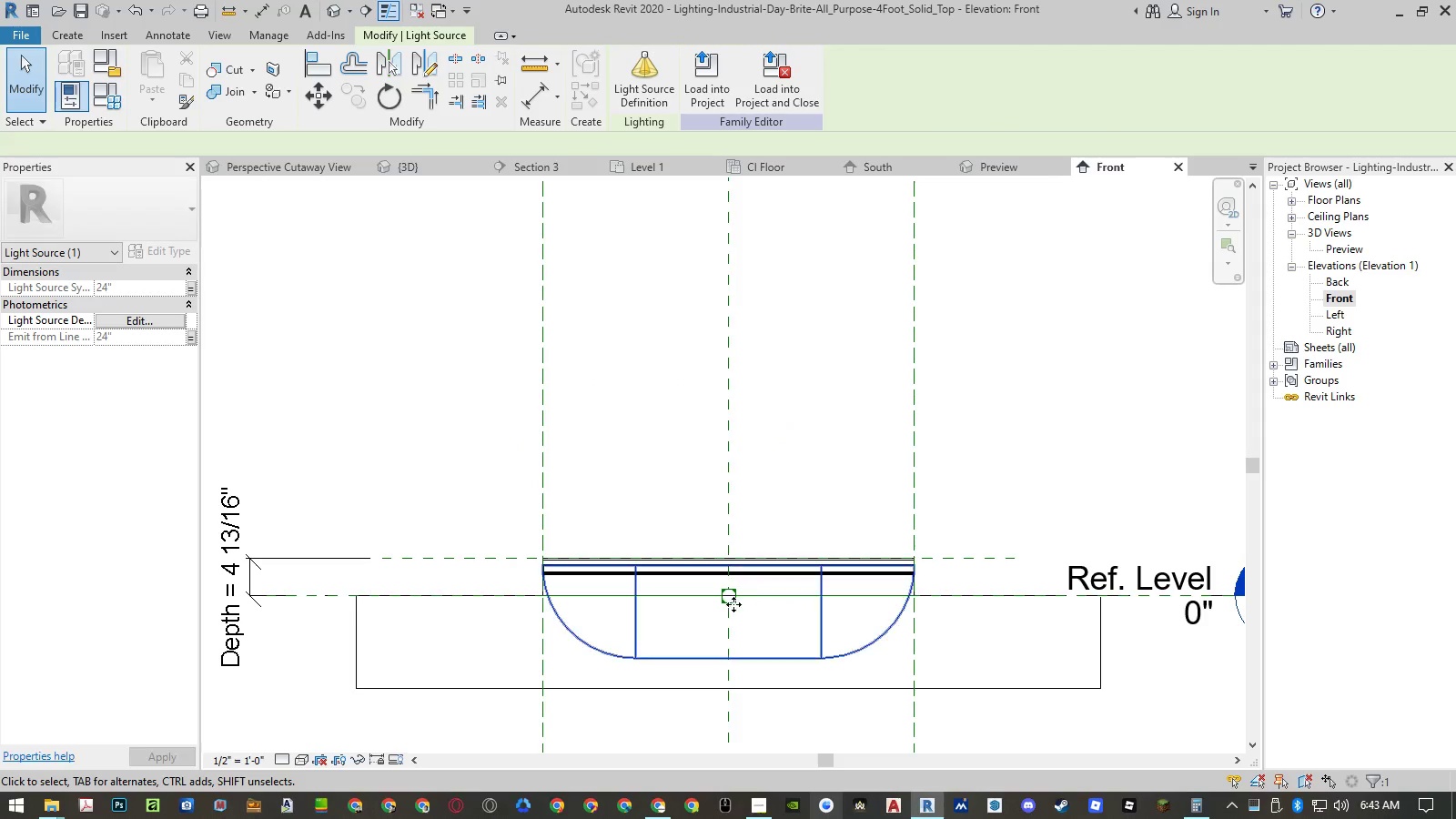 
scroll: coordinate [582, 581], scroll_direction: up, amount: 5.0
 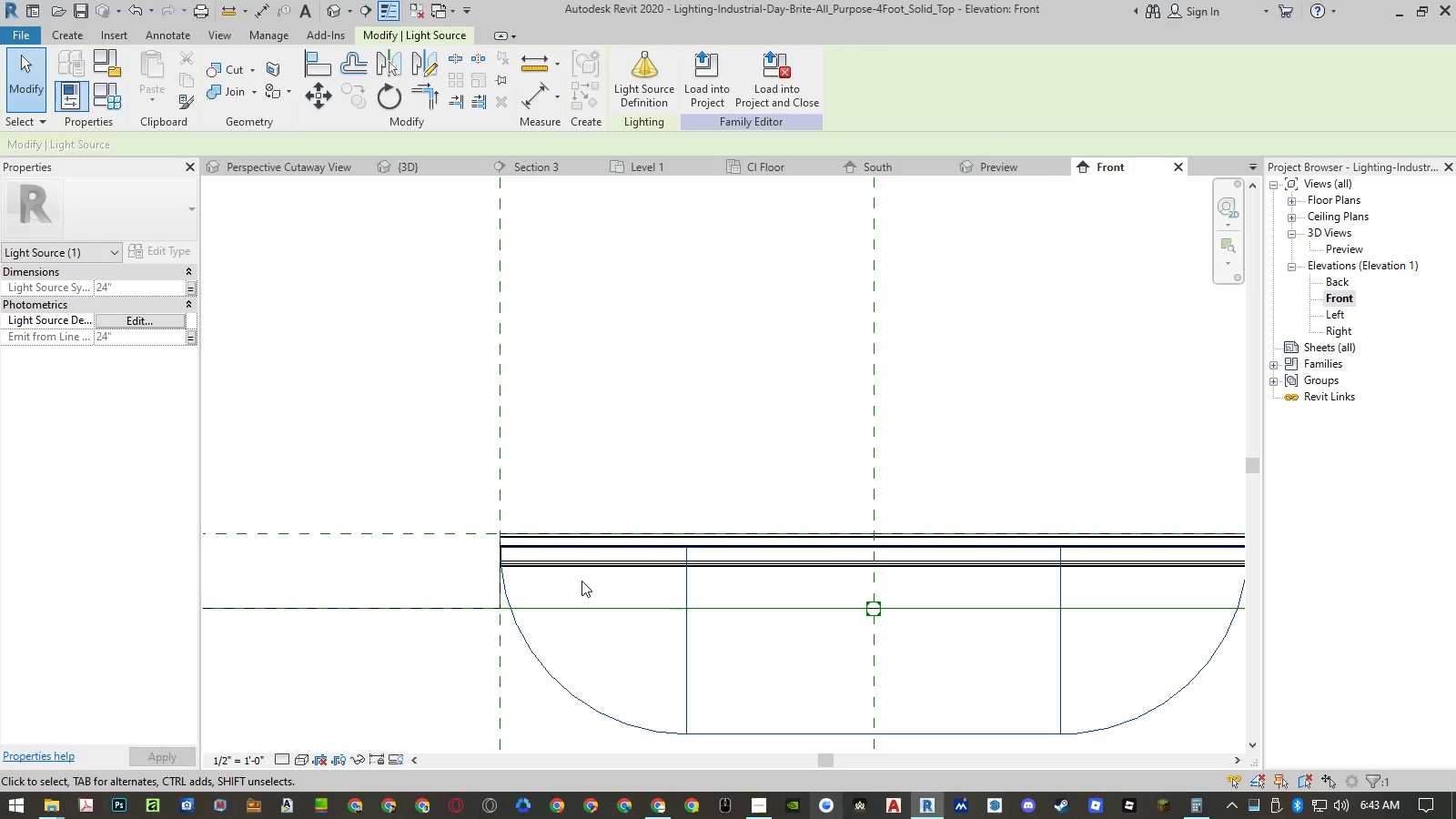 
type(mm)
 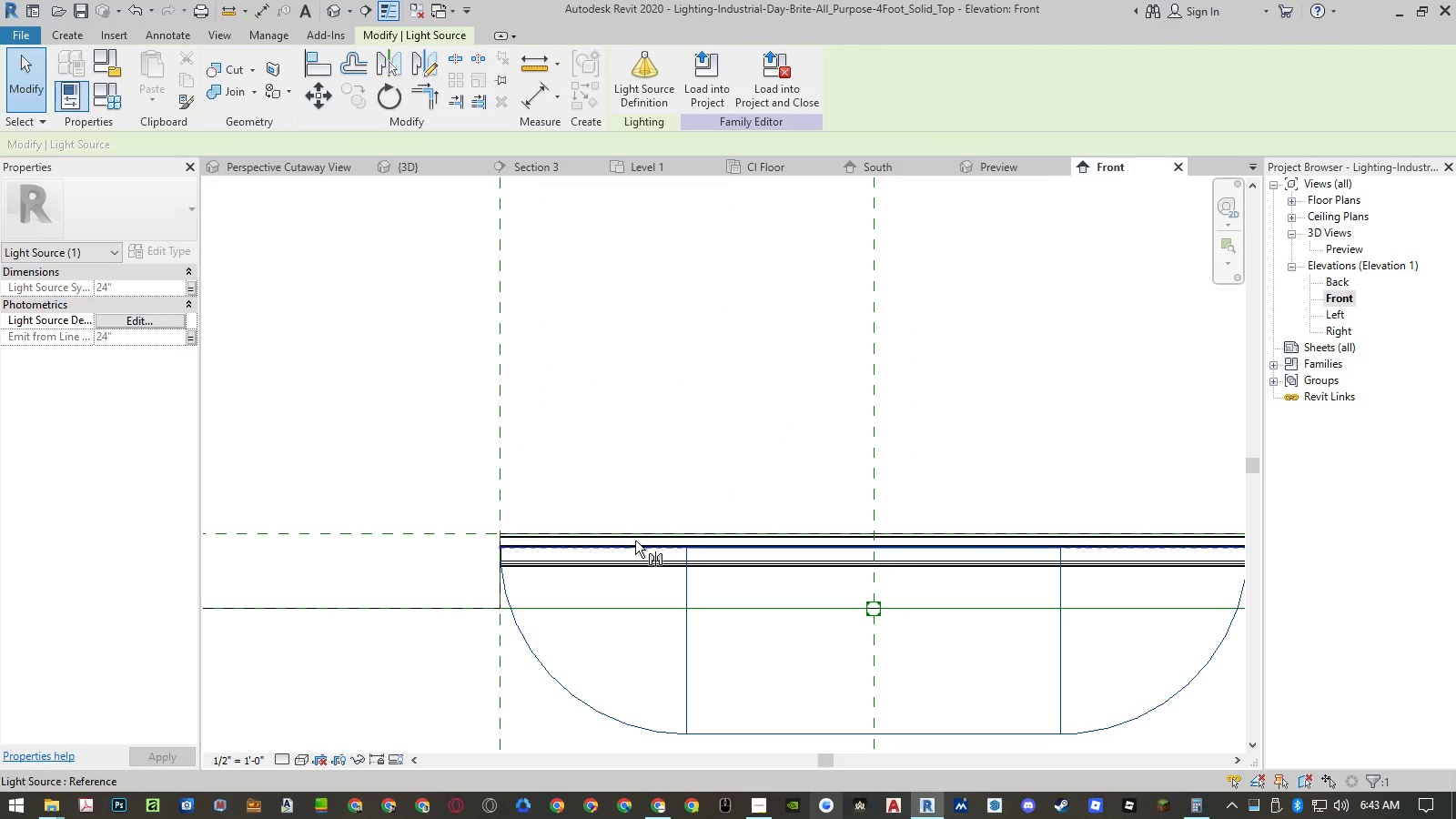 
scroll: coordinate [639, 540], scroll_direction: up, amount: 6.0
 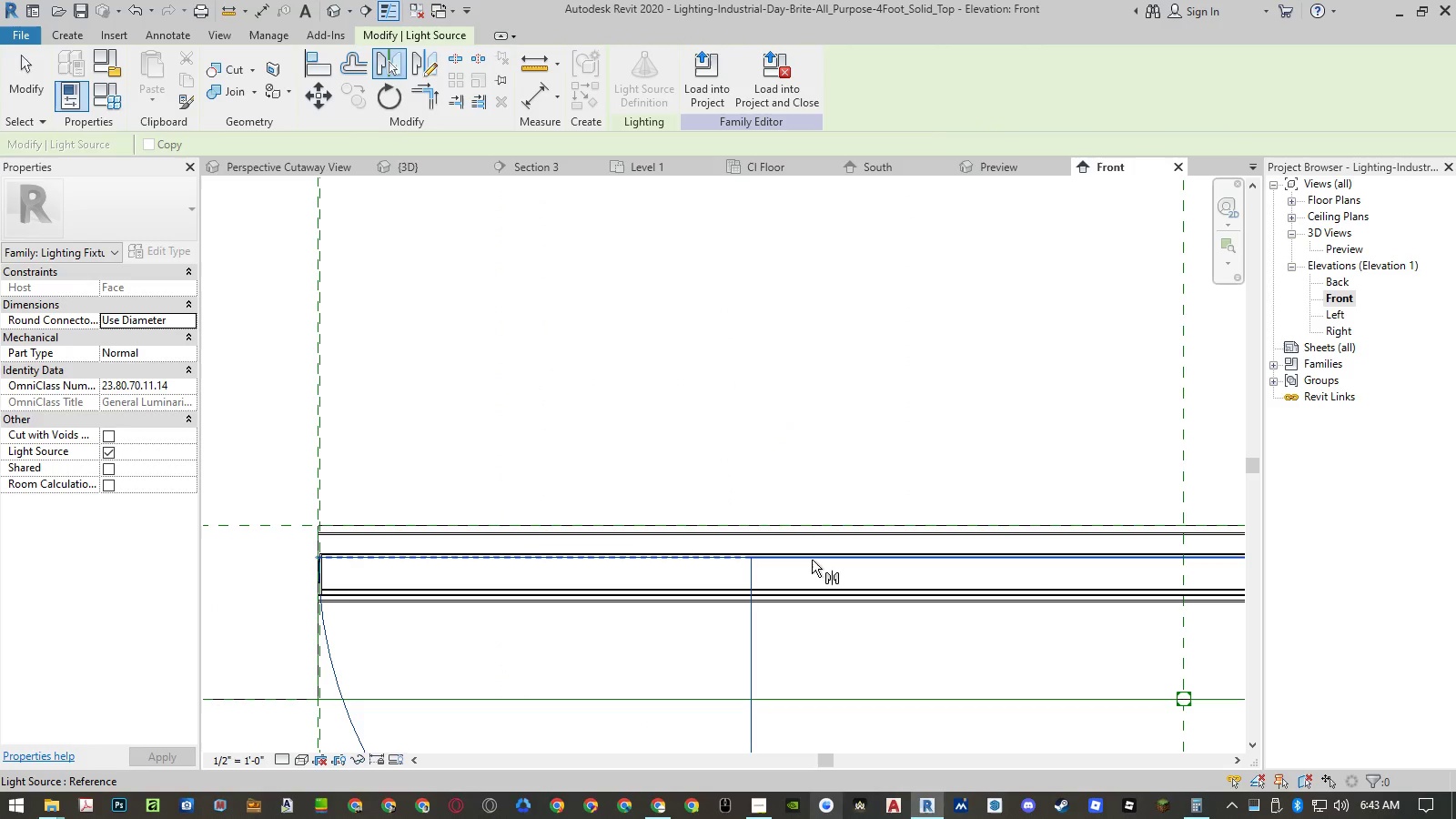 
left_click([812, 560])
 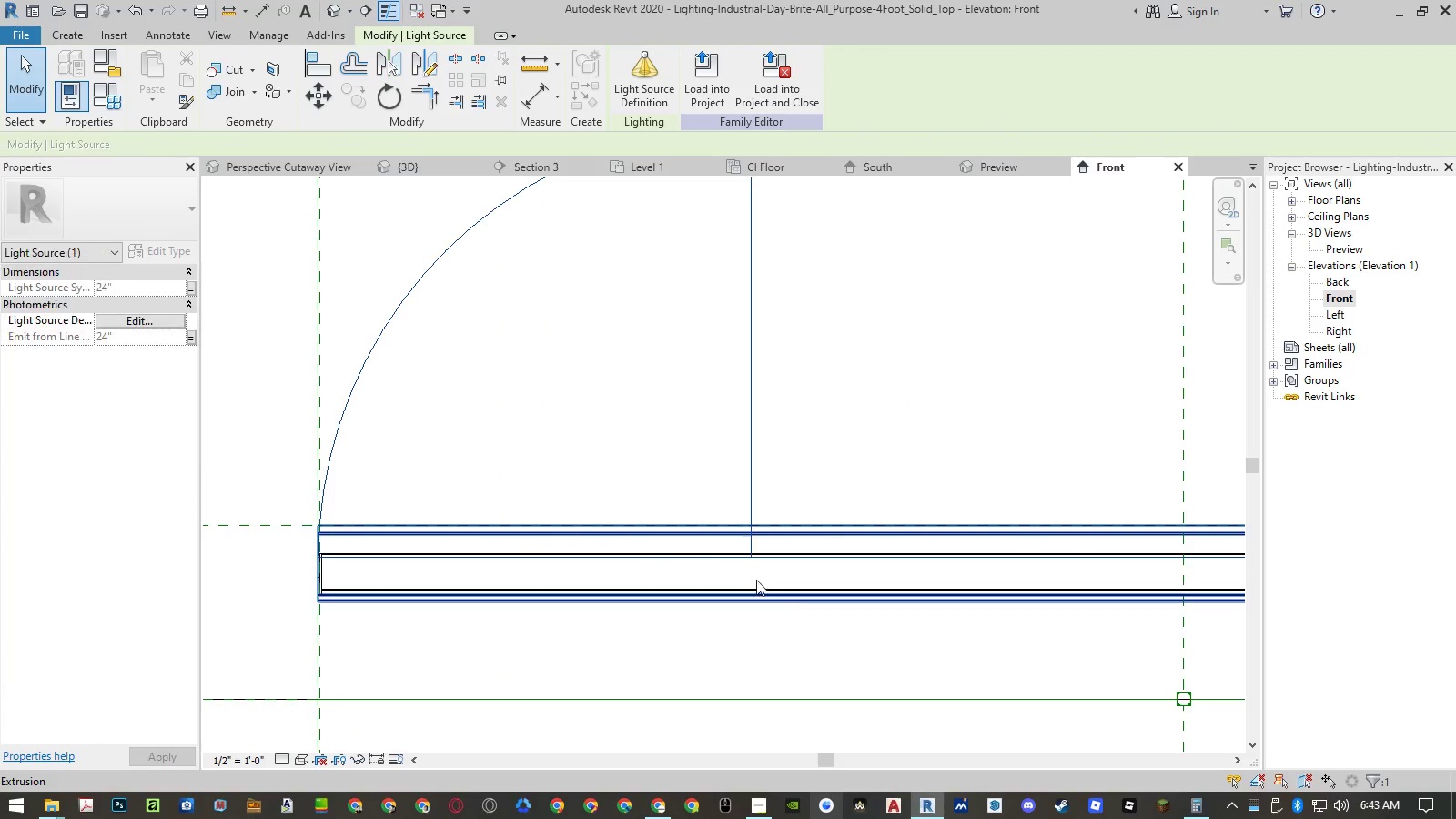 
key(Escape)
 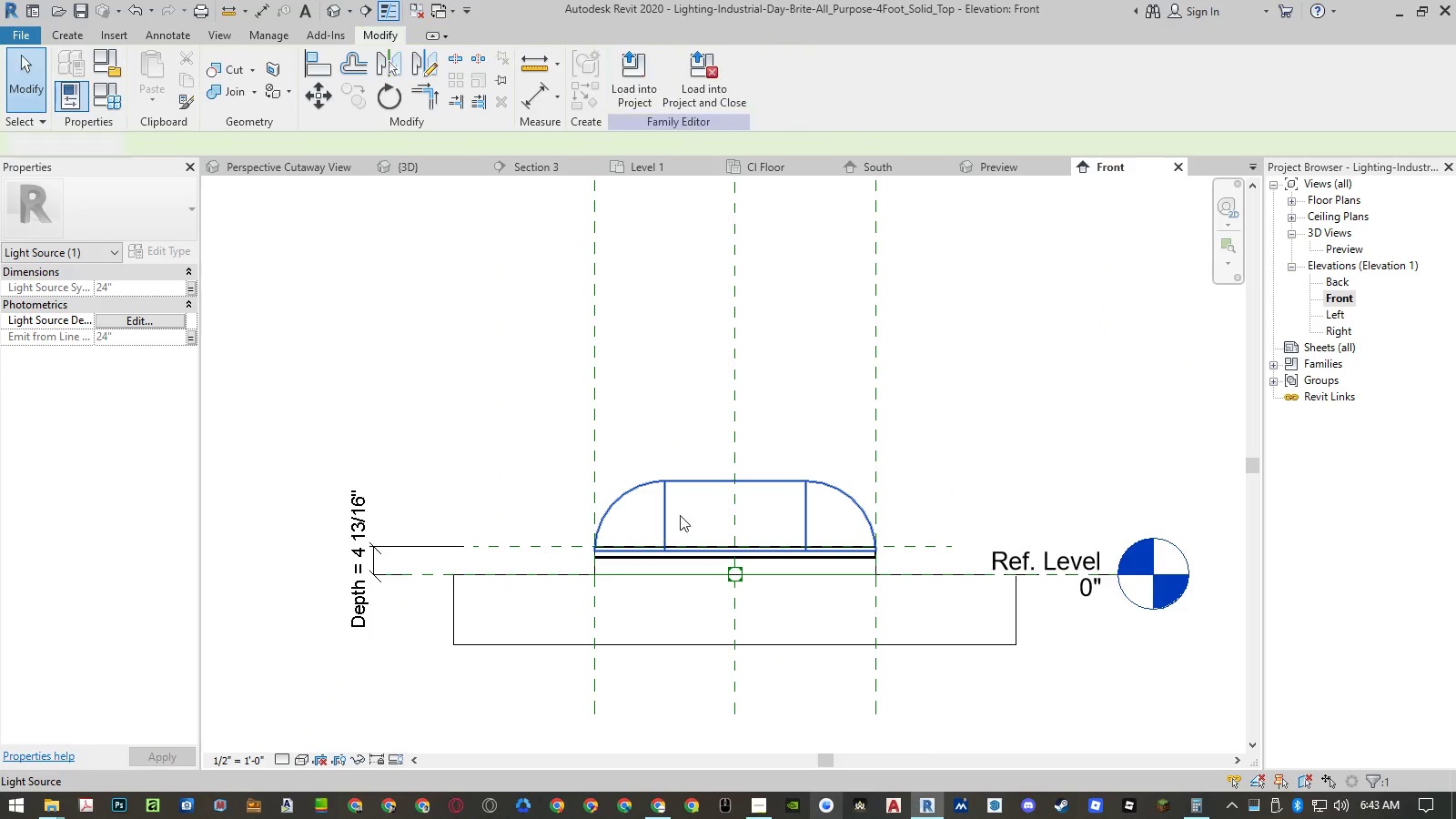 
key(Escape)
 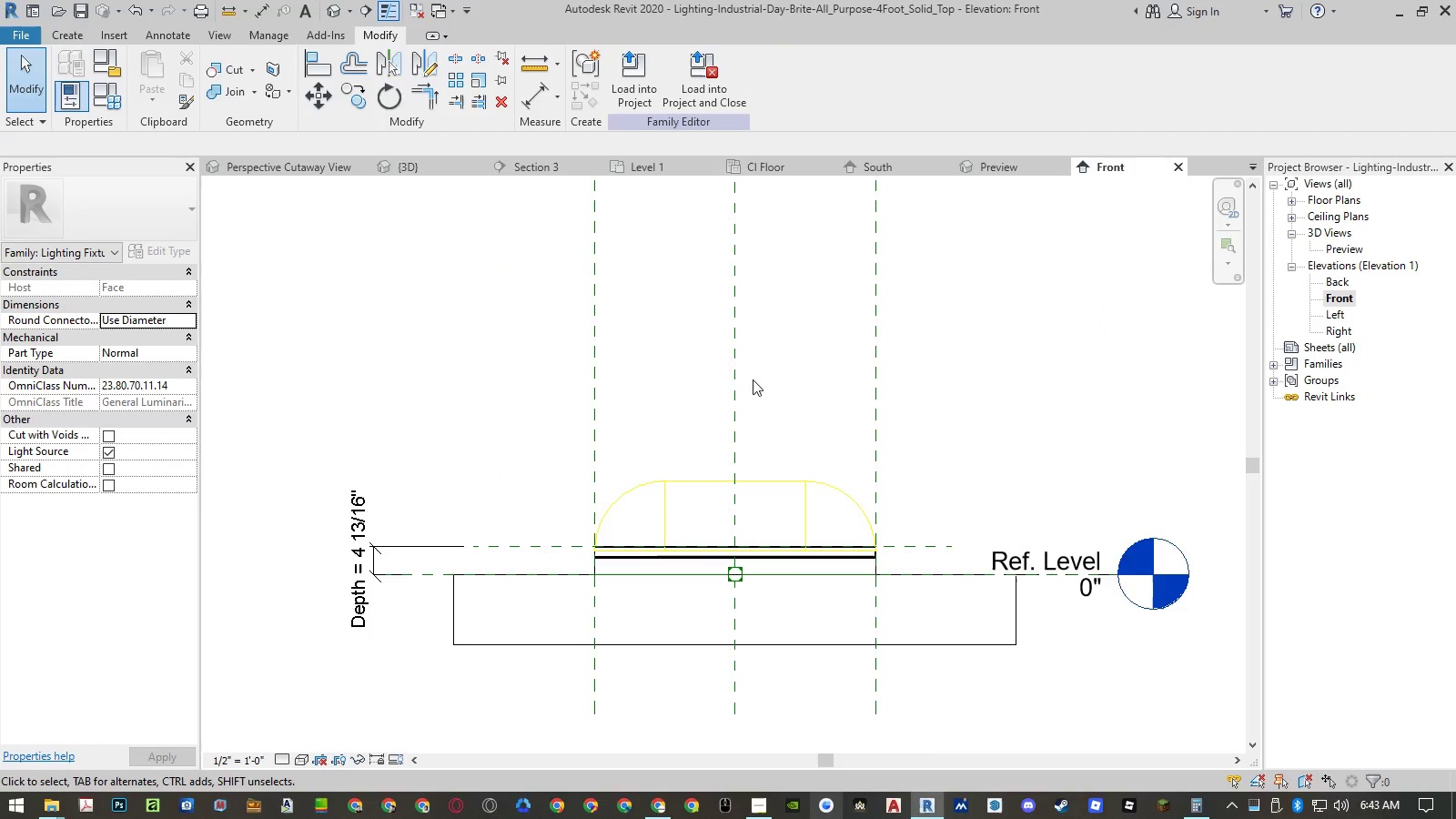 
scroll: coordinate [648, 550], scroll_direction: down, amount: 13.0
 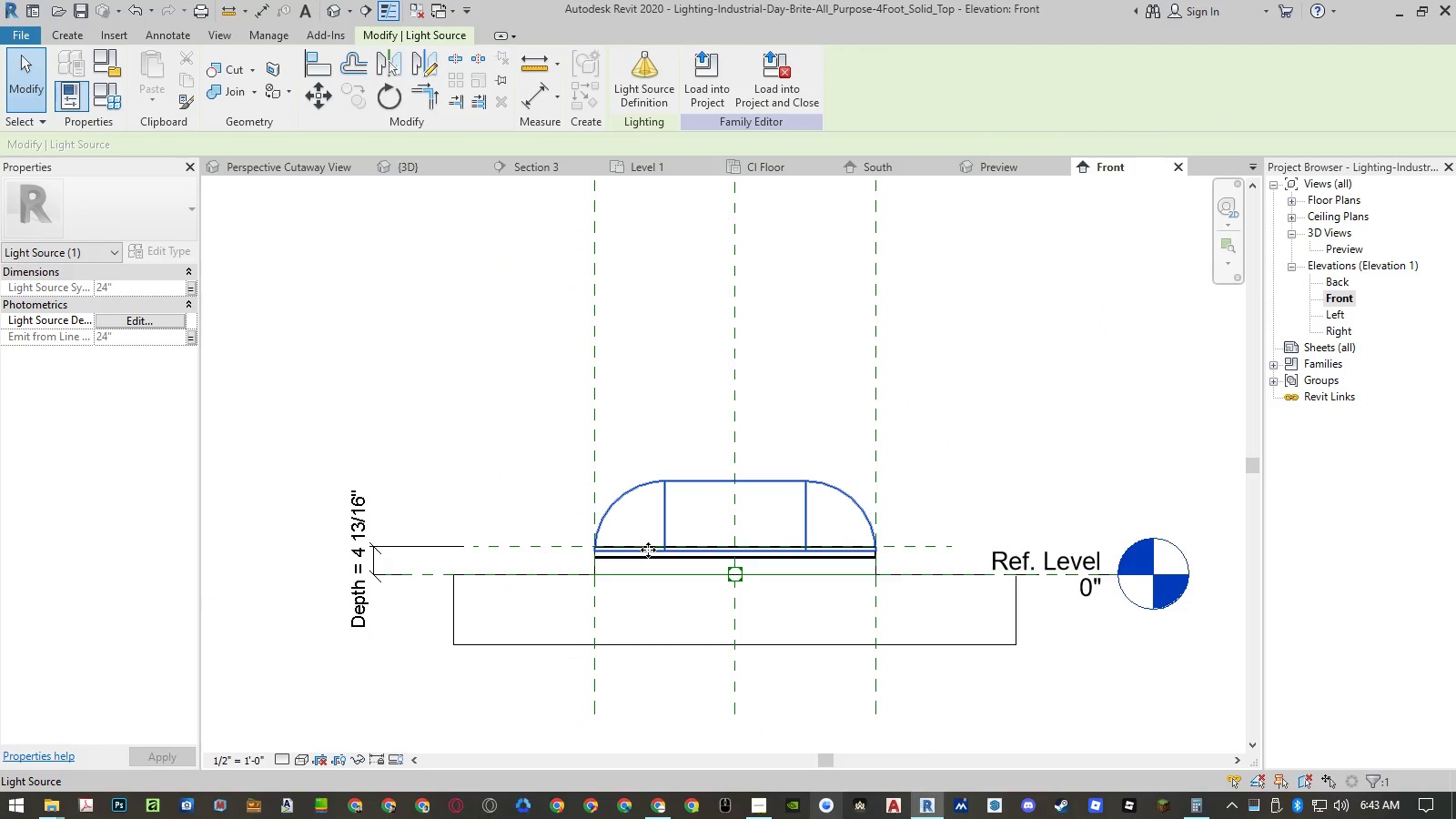 
left_click([773, 480])
 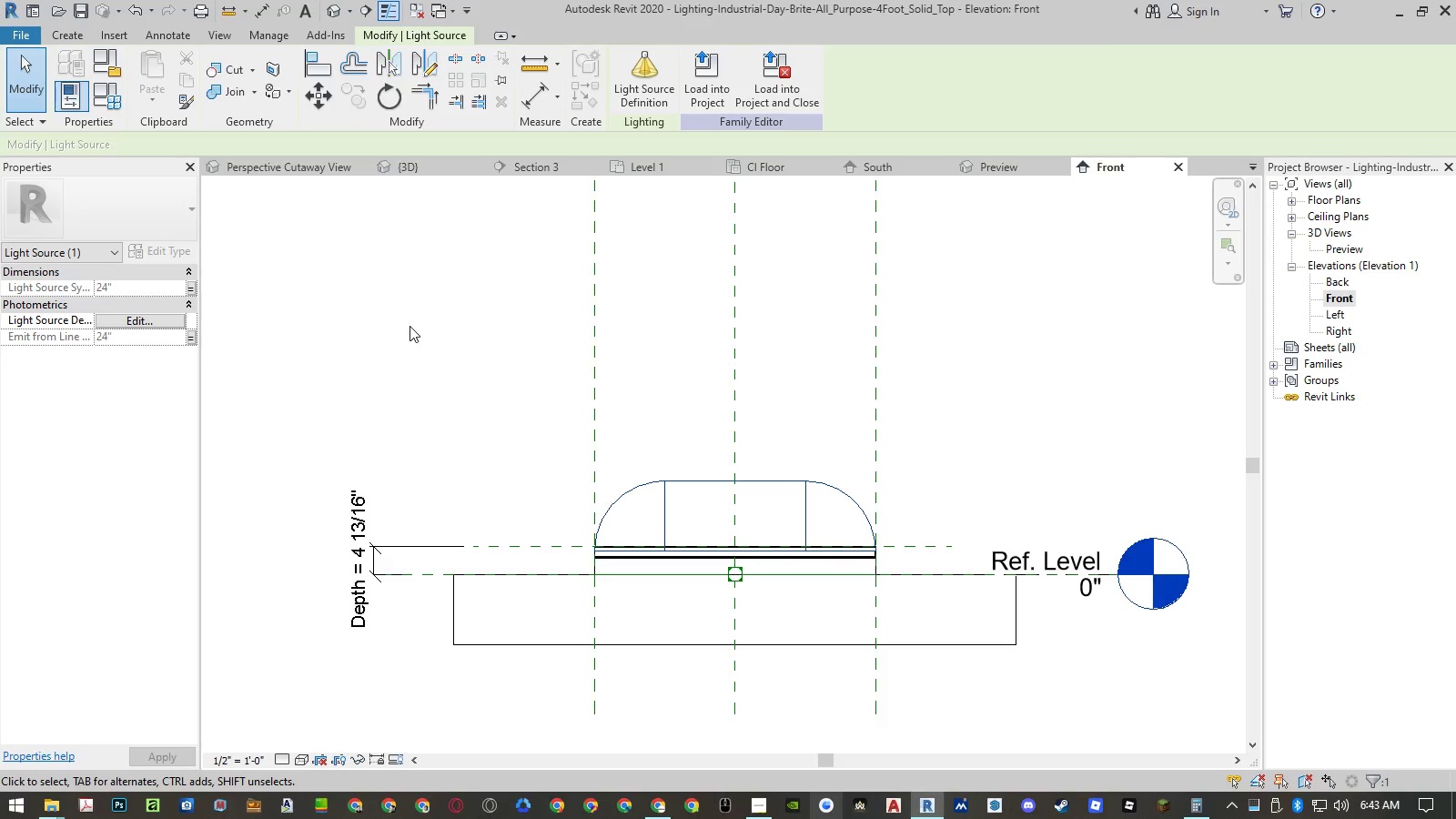 
key(Escape)
 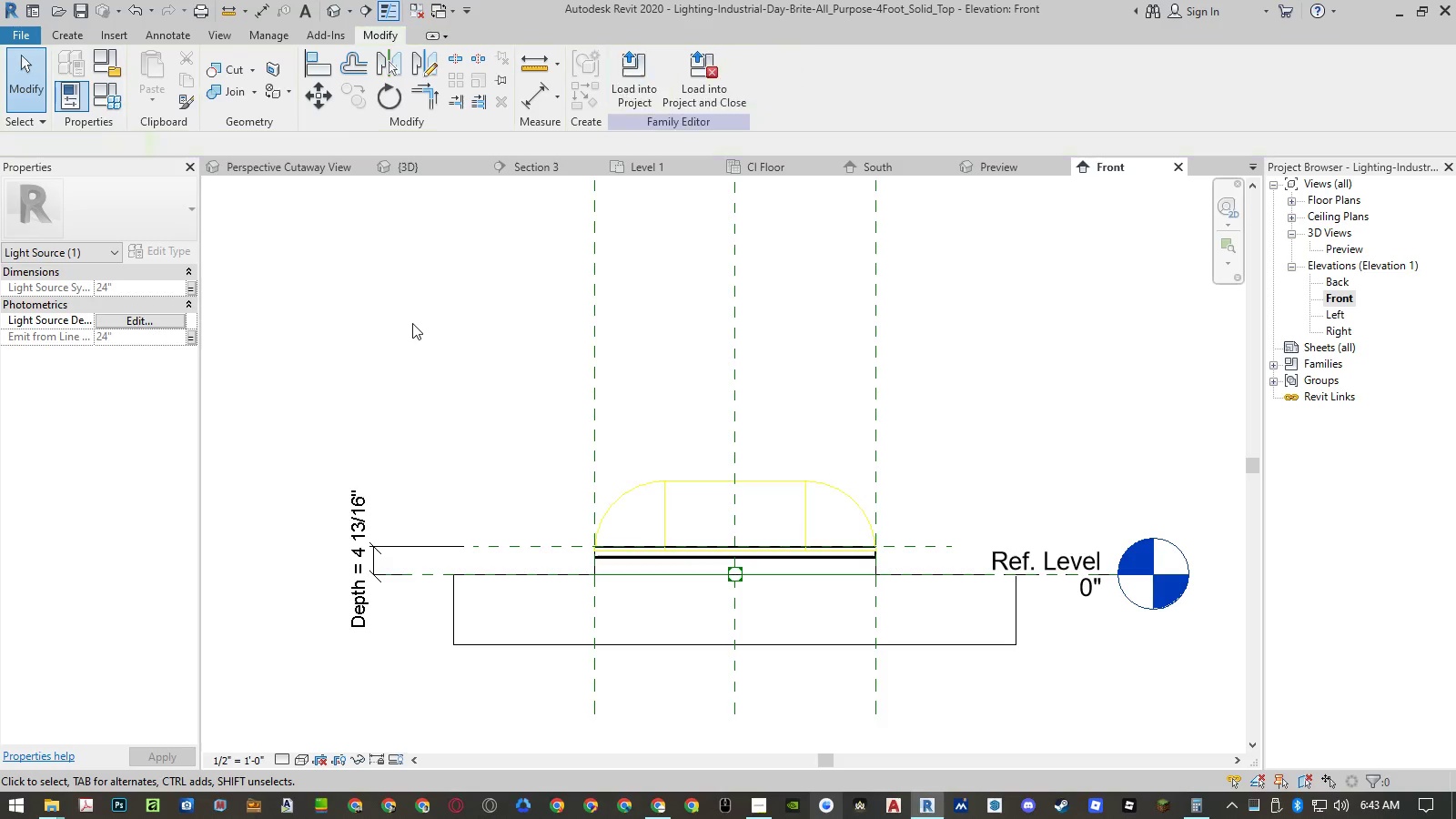 
left_click([412, 323])
 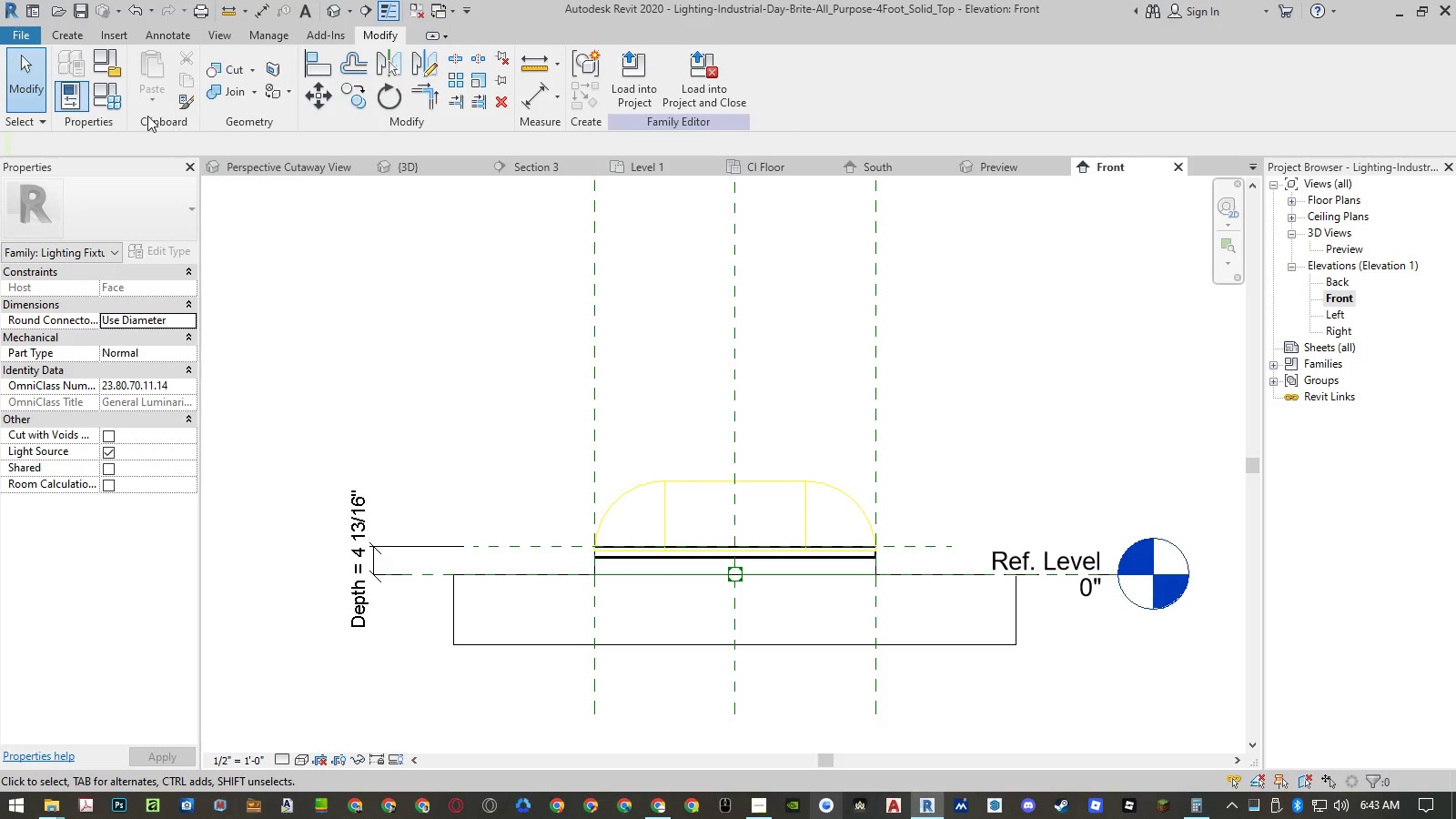 
left_click([111, 103])
 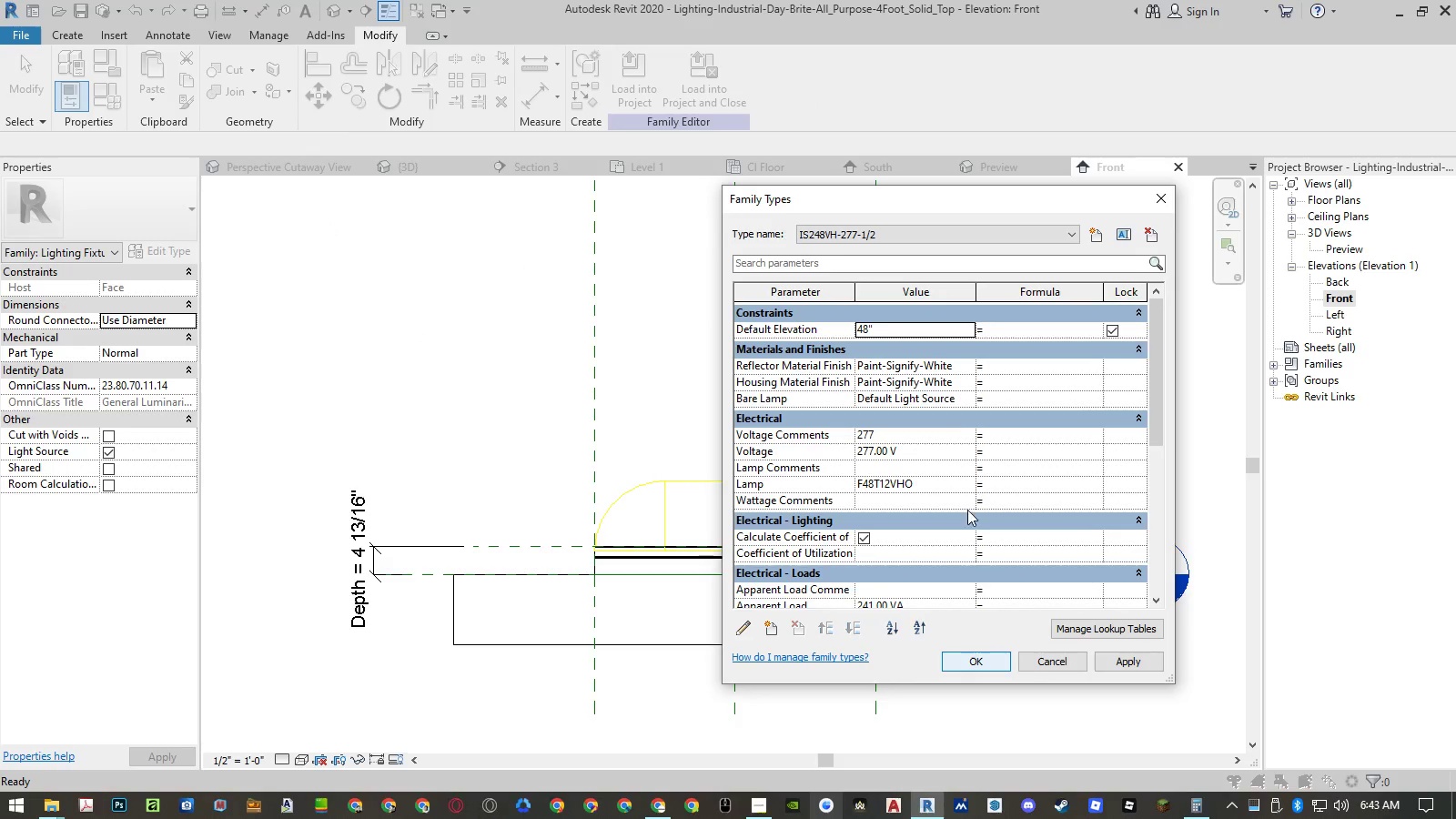 
scroll: coordinate [949, 434], scroll_direction: down, amount: 6.0
 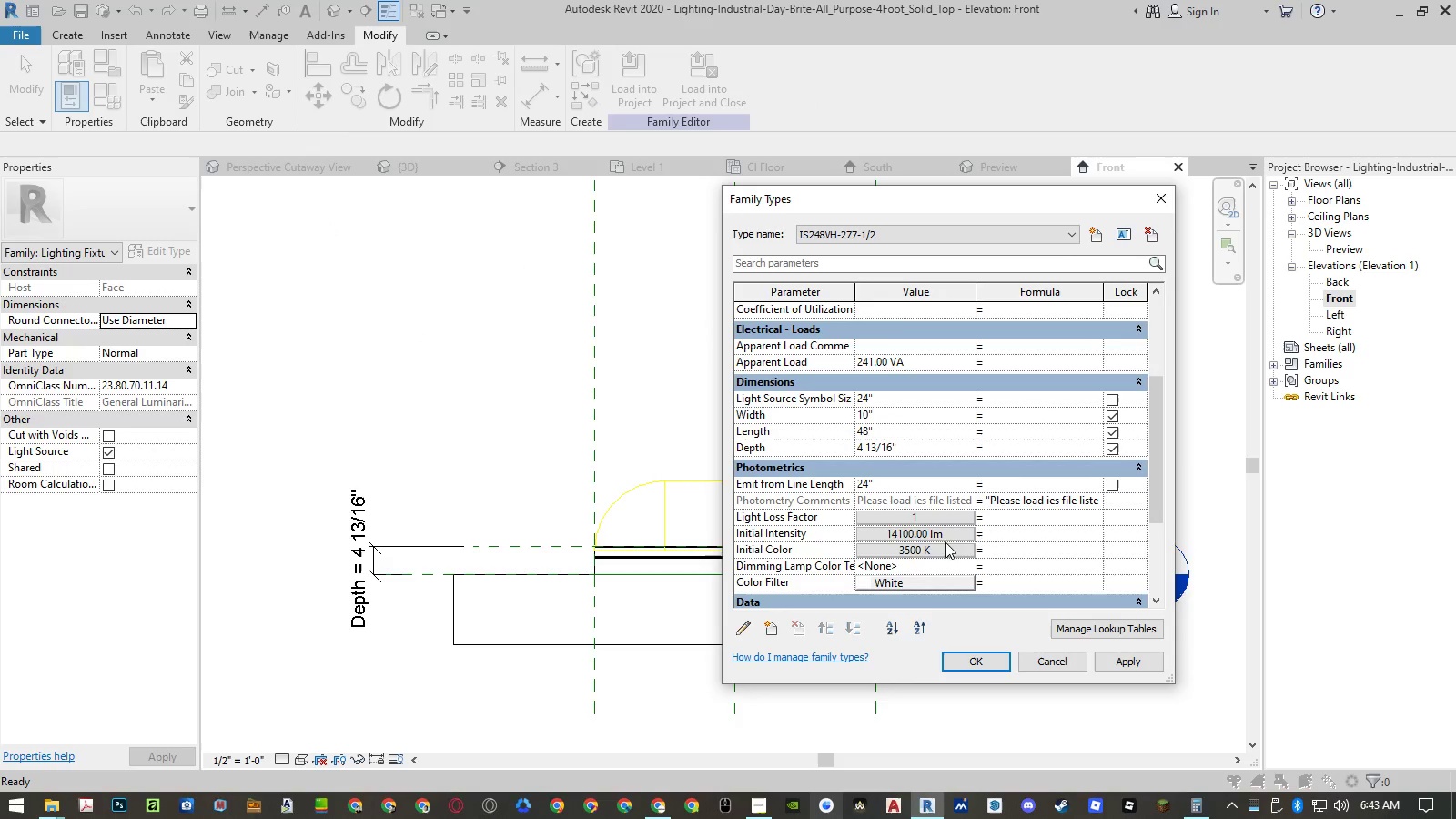 
left_click([941, 557])
 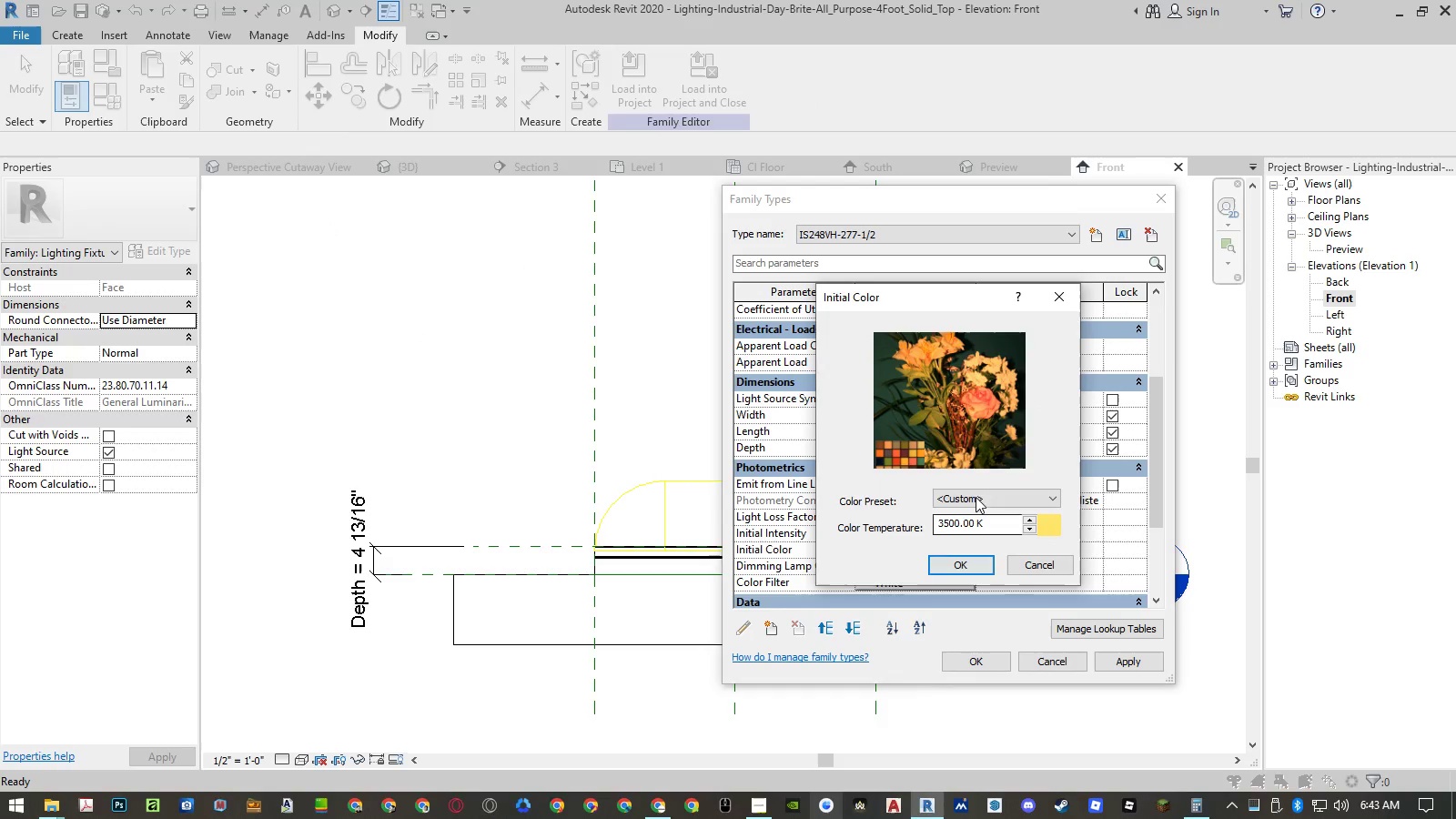 
left_click([976, 488])
 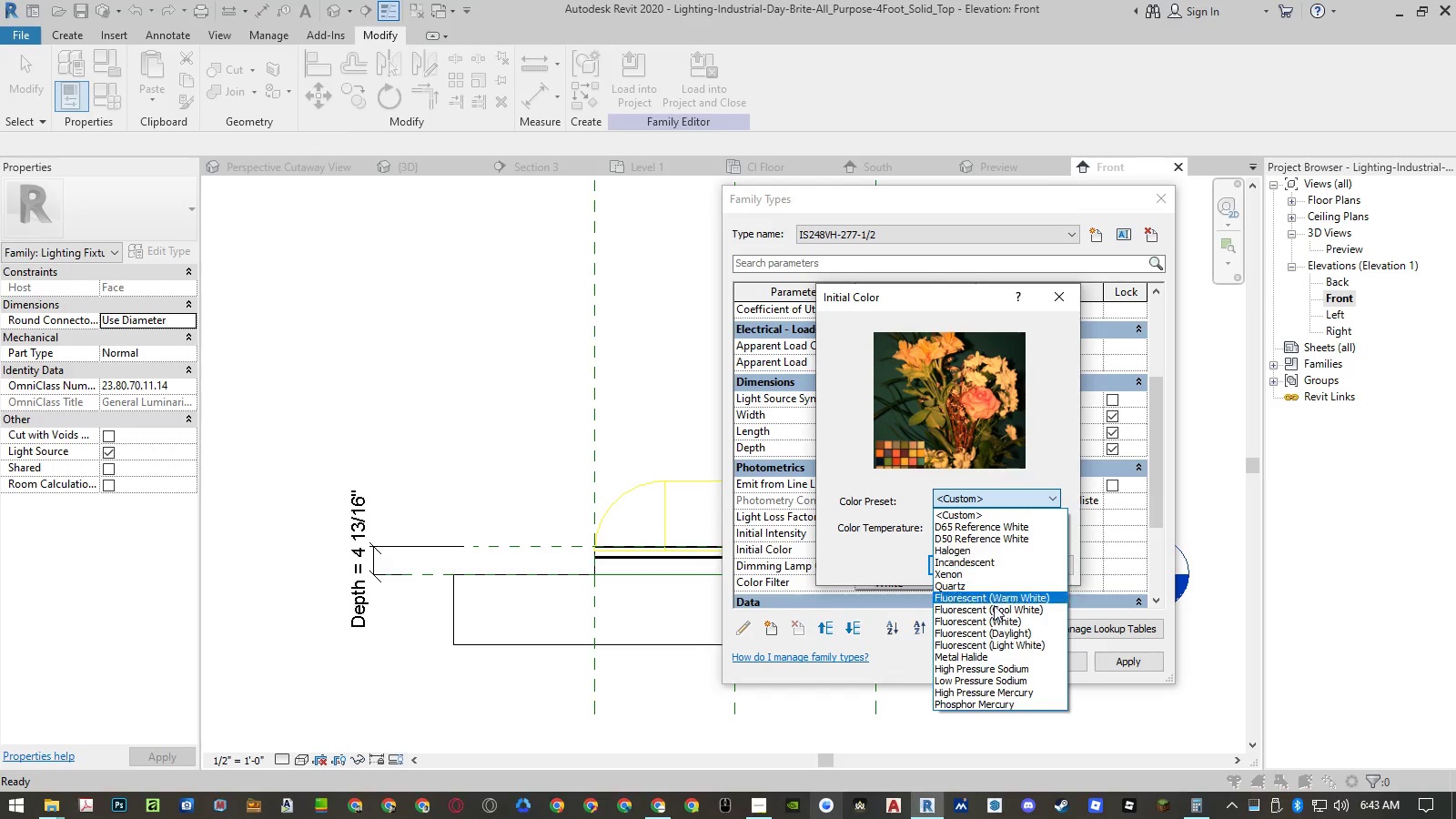 
left_click([995, 631])
 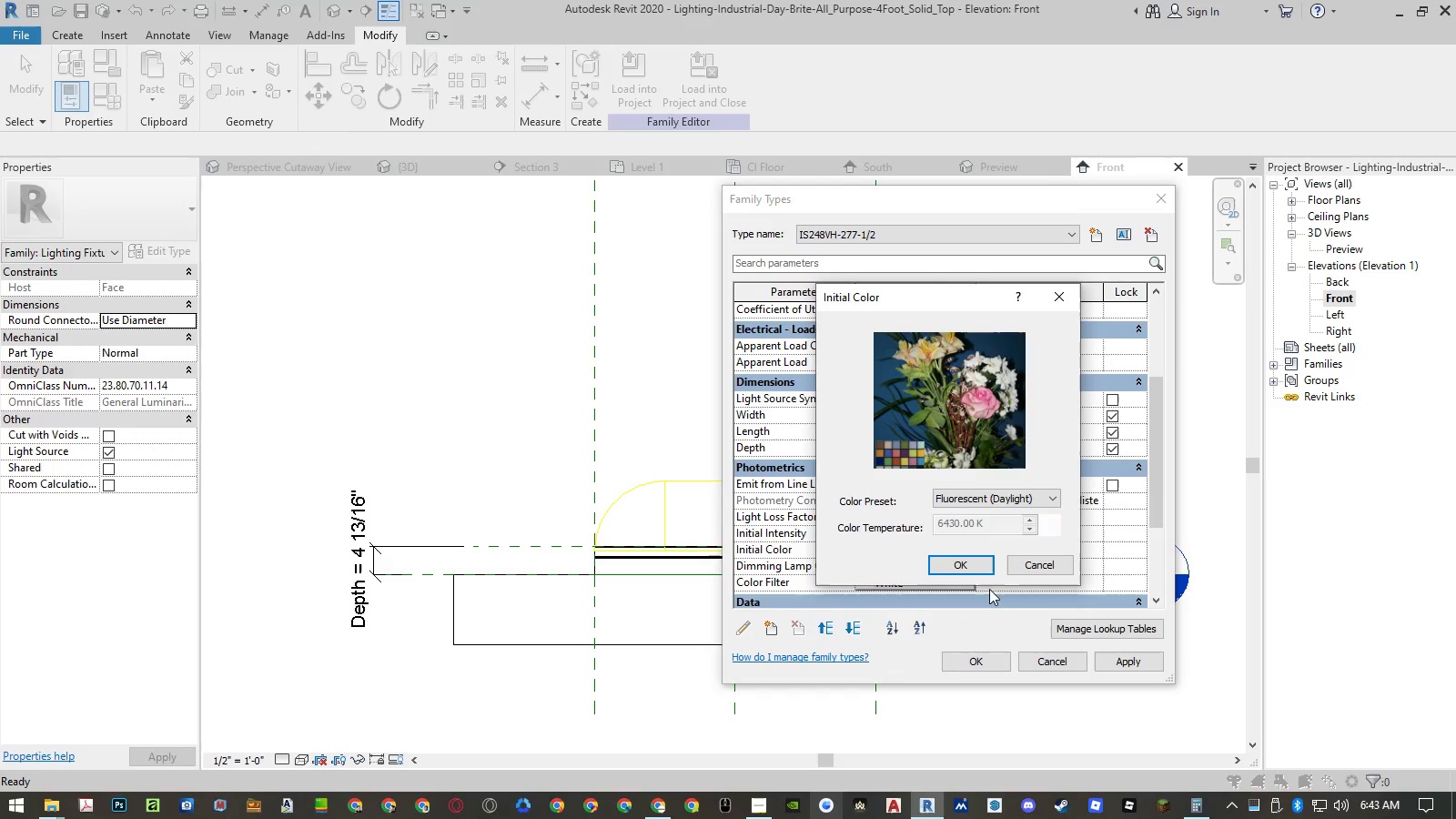 
left_click([972, 569])
 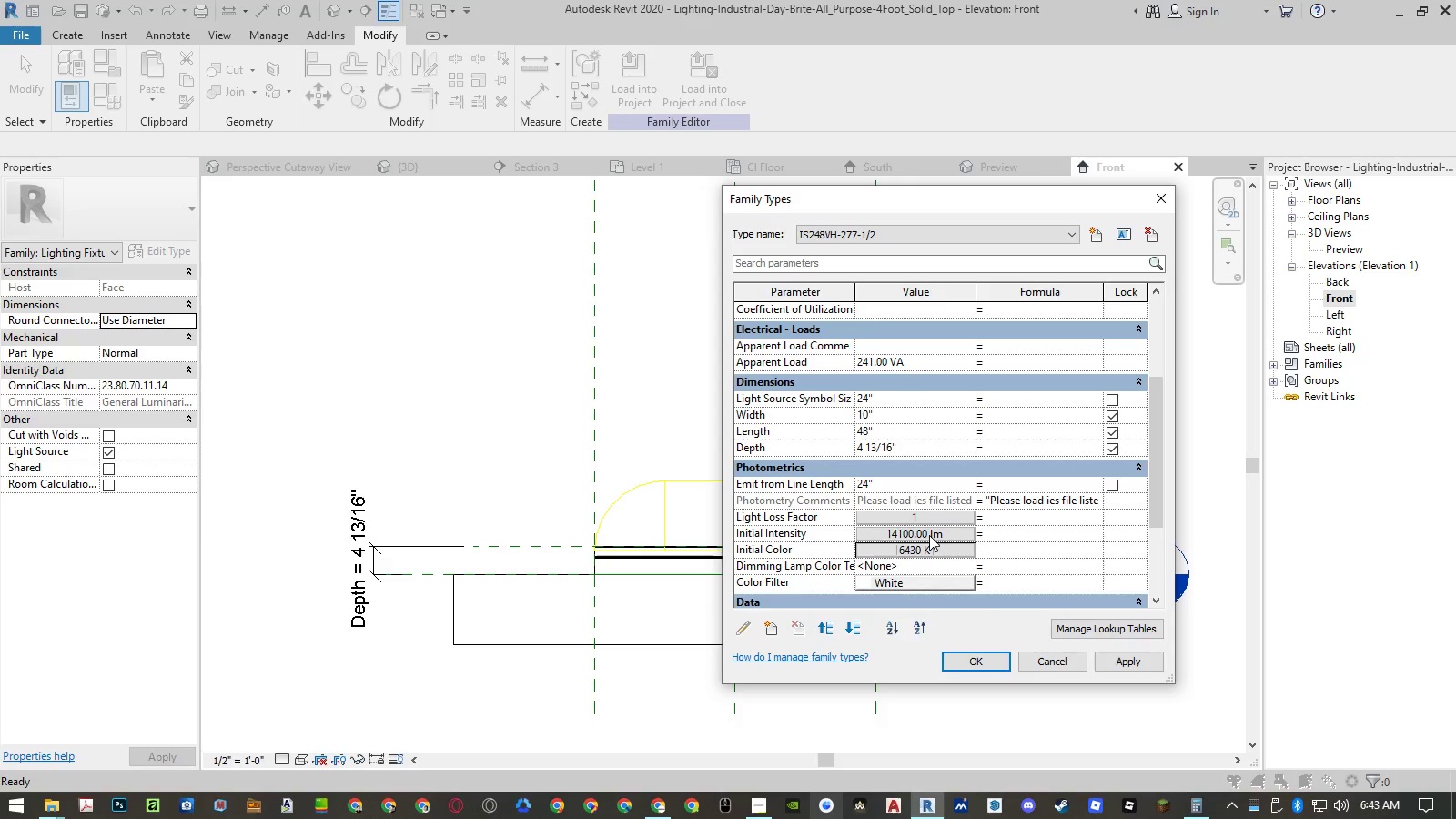 
left_click([930, 519])
 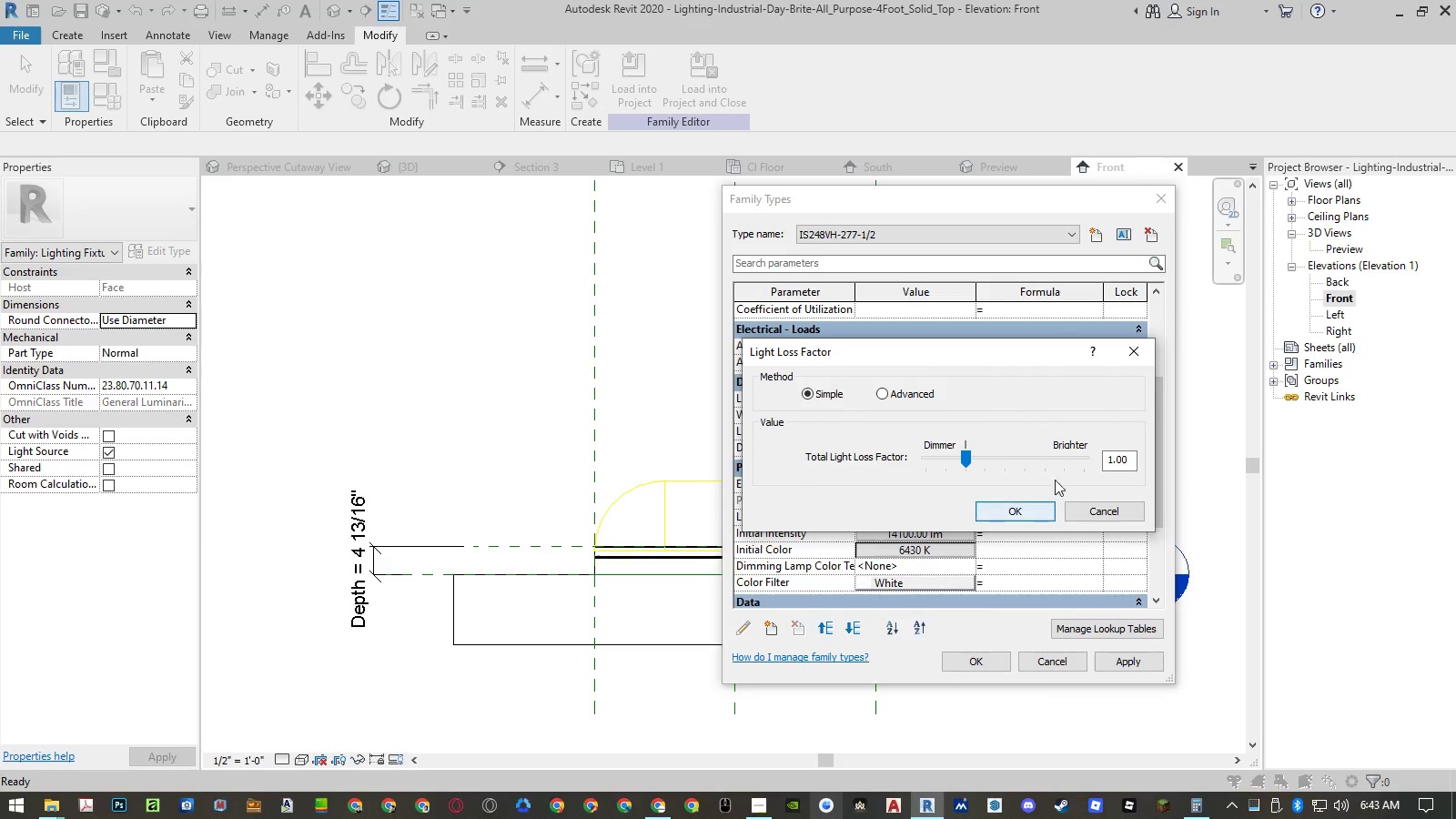 
left_click_drag(start_coordinate=[1066, 457], to_coordinate=[1097, 456])
 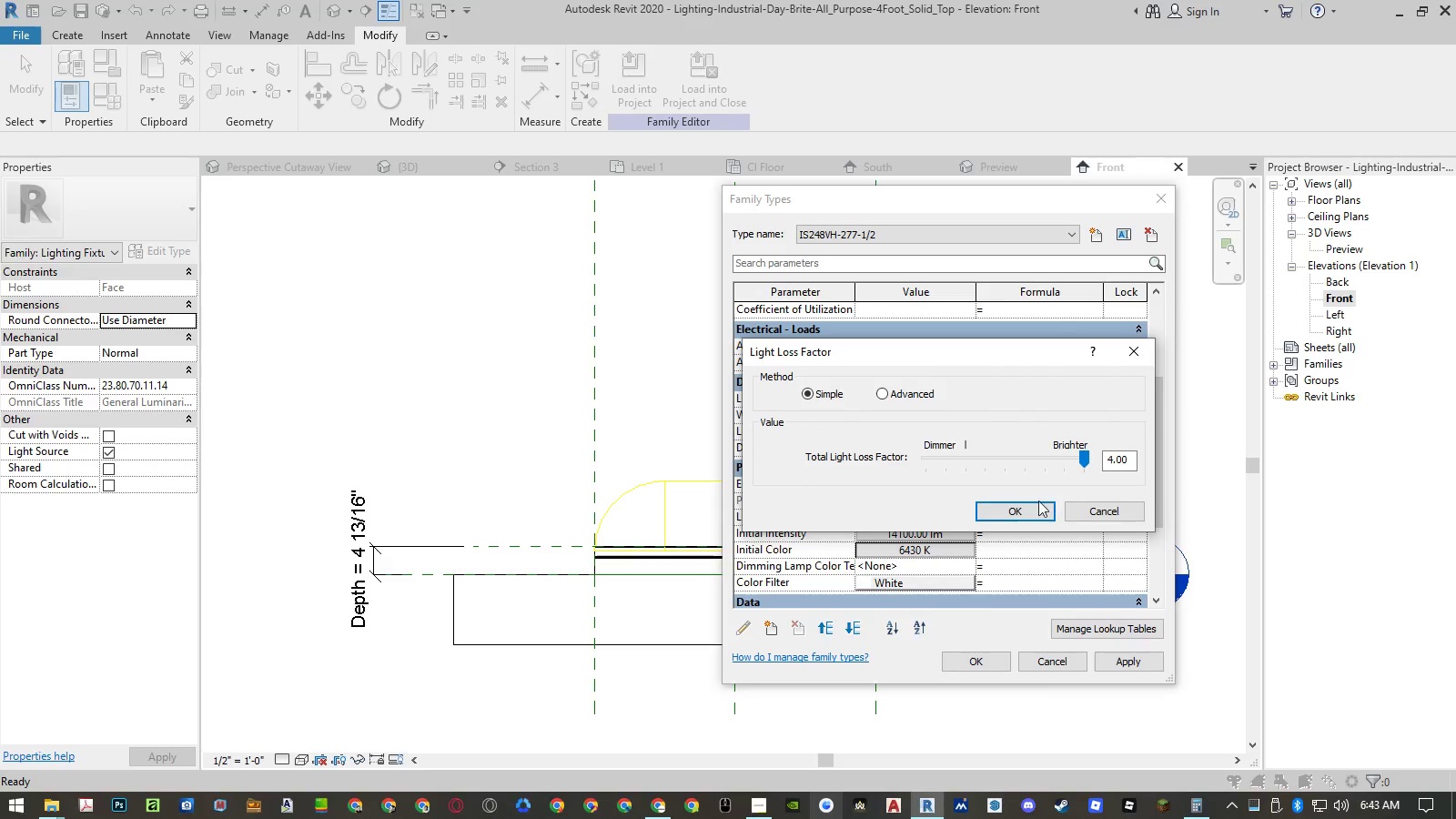 
left_click([1035, 502])
 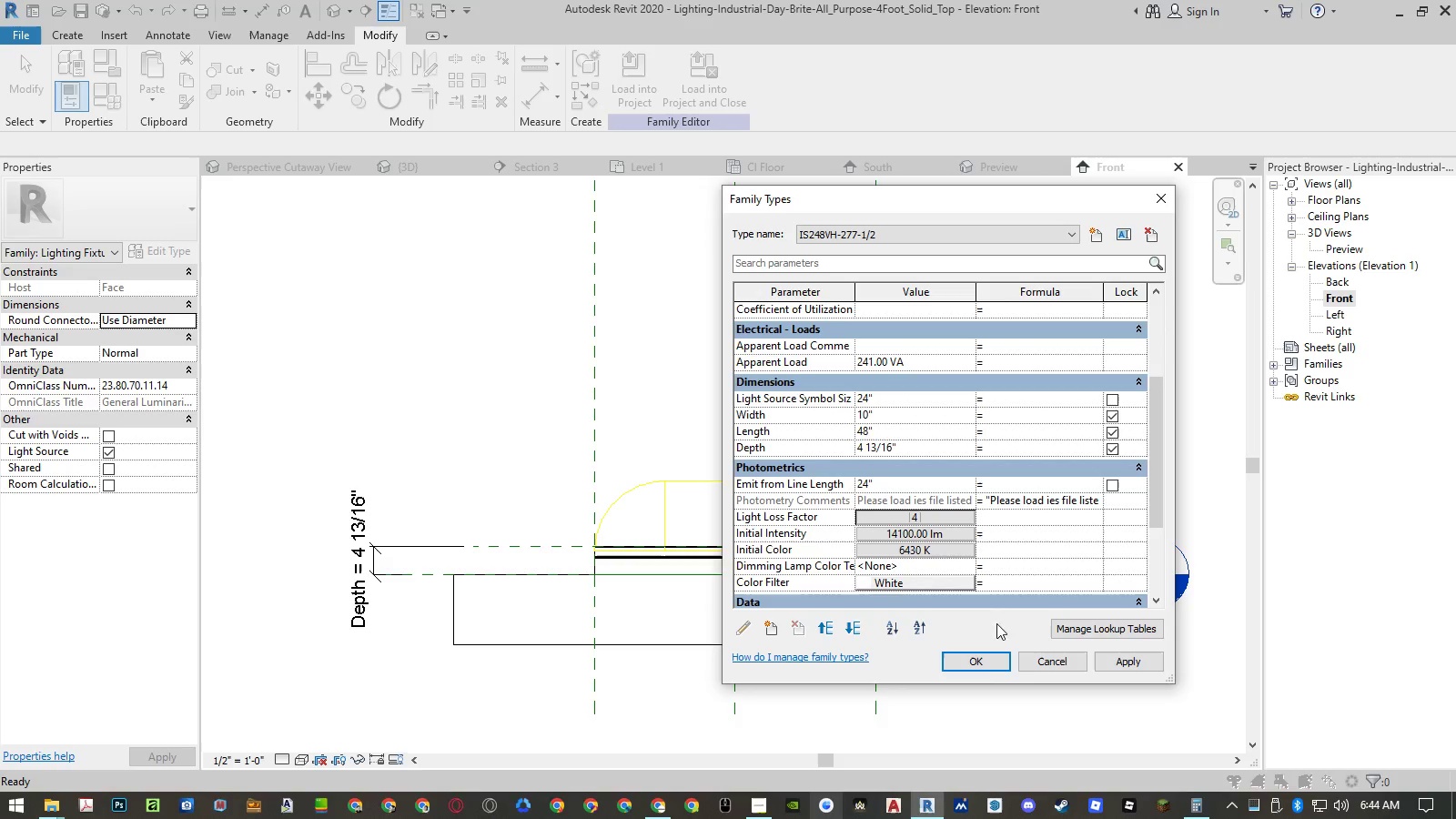 
left_click([978, 662])
 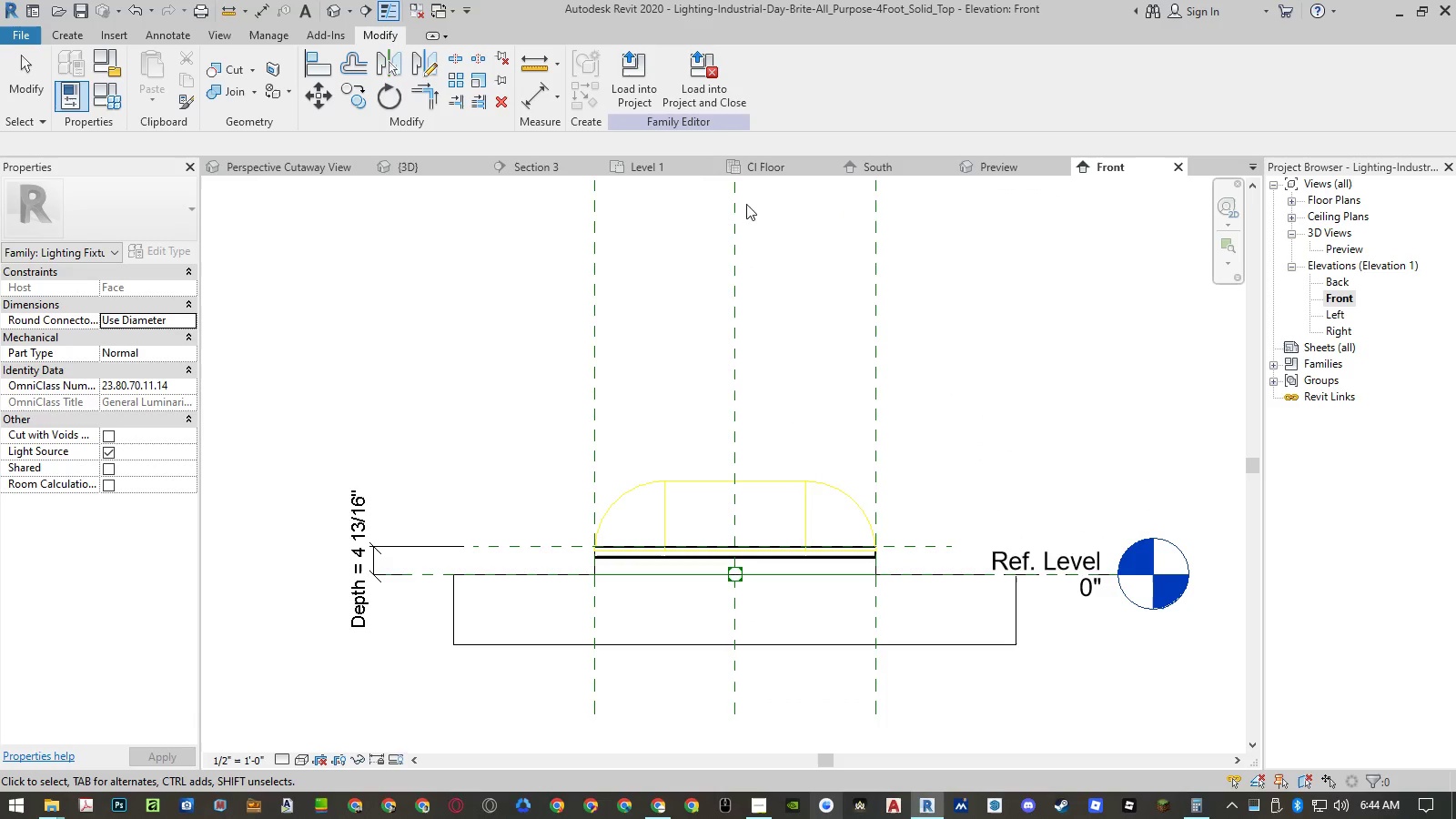 
left_click([713, 104])
 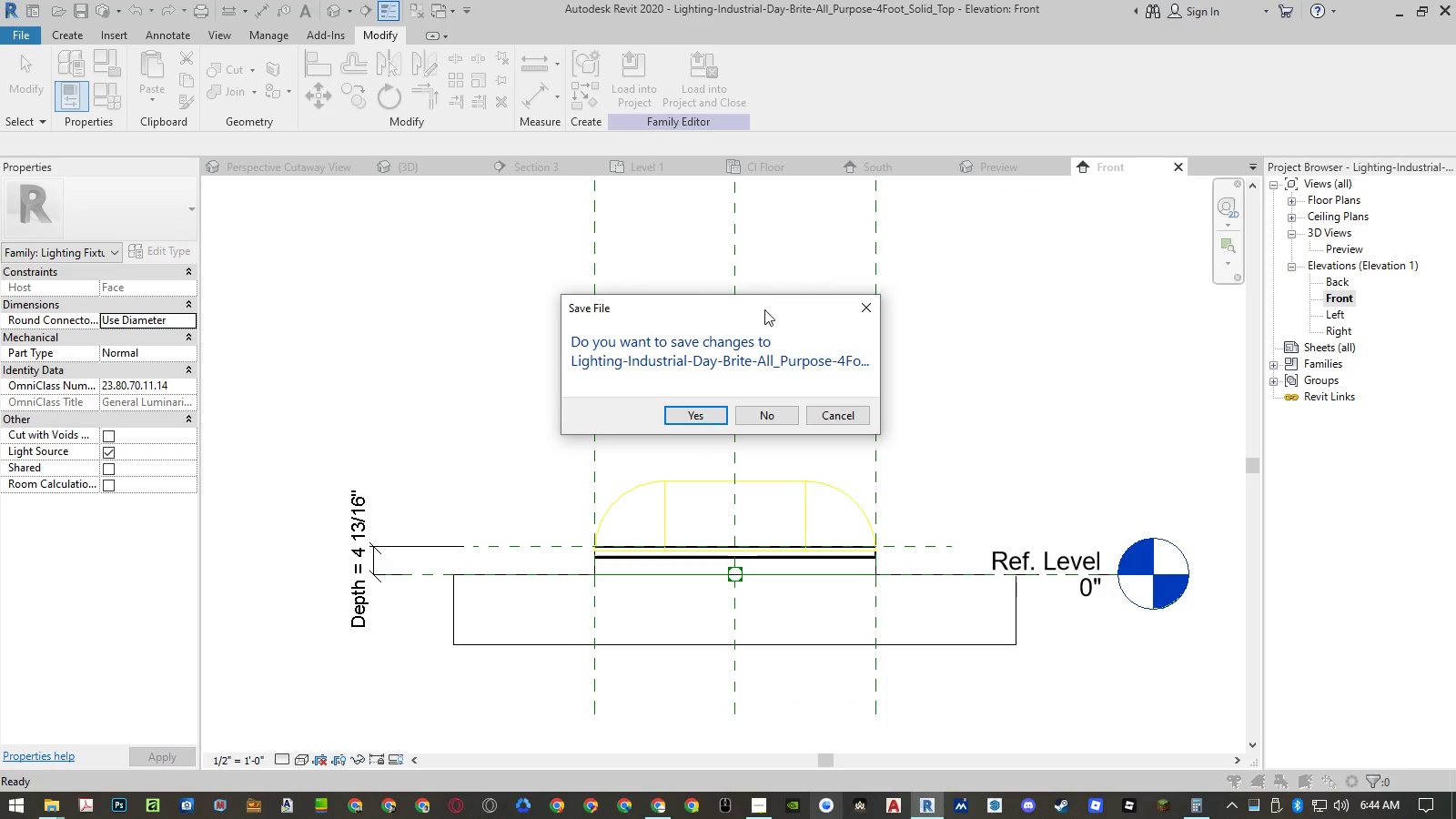 
left_click([763, 408])
 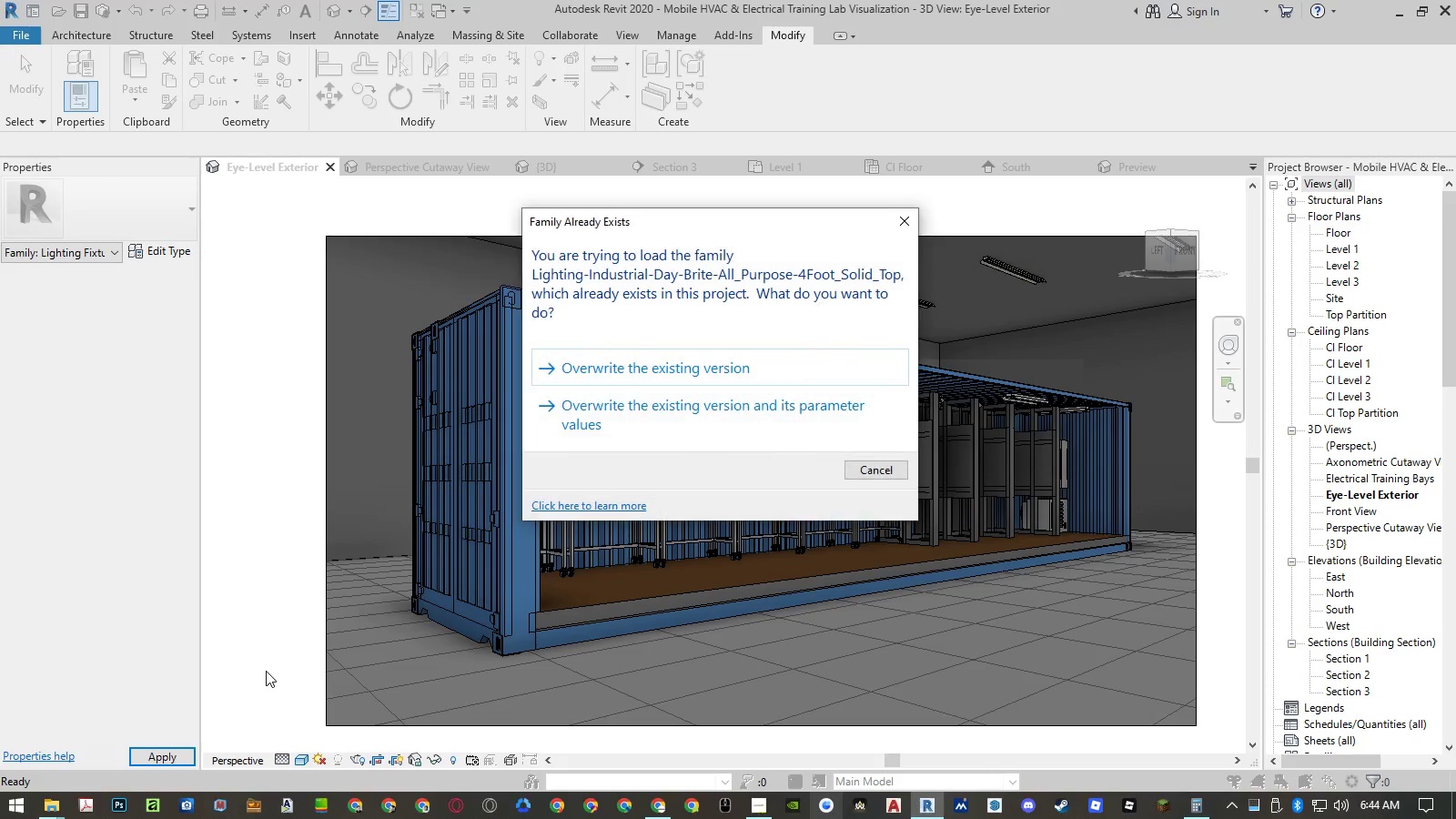 
left_click([672, 430])
 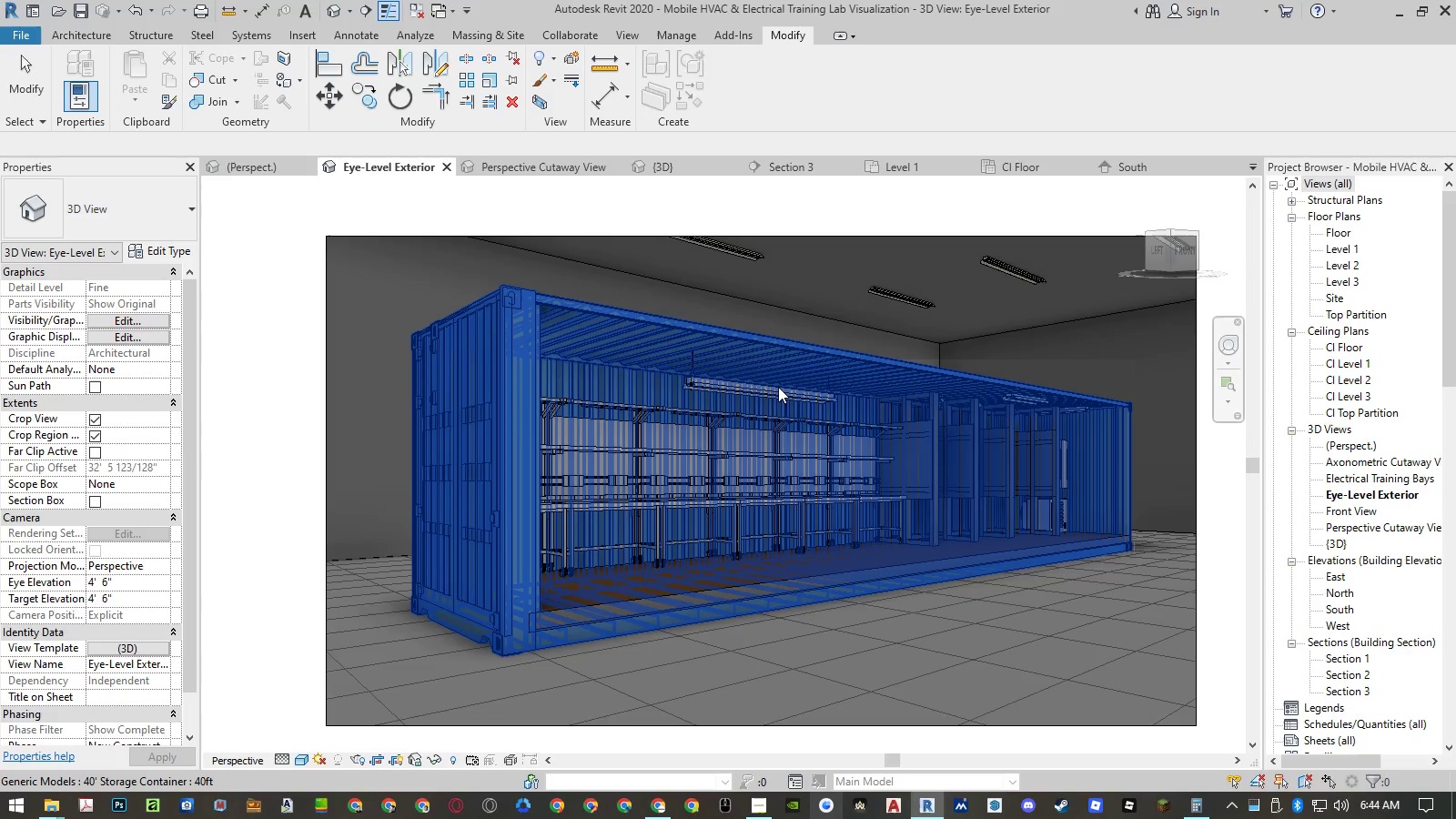 
left_click([777, 389])
 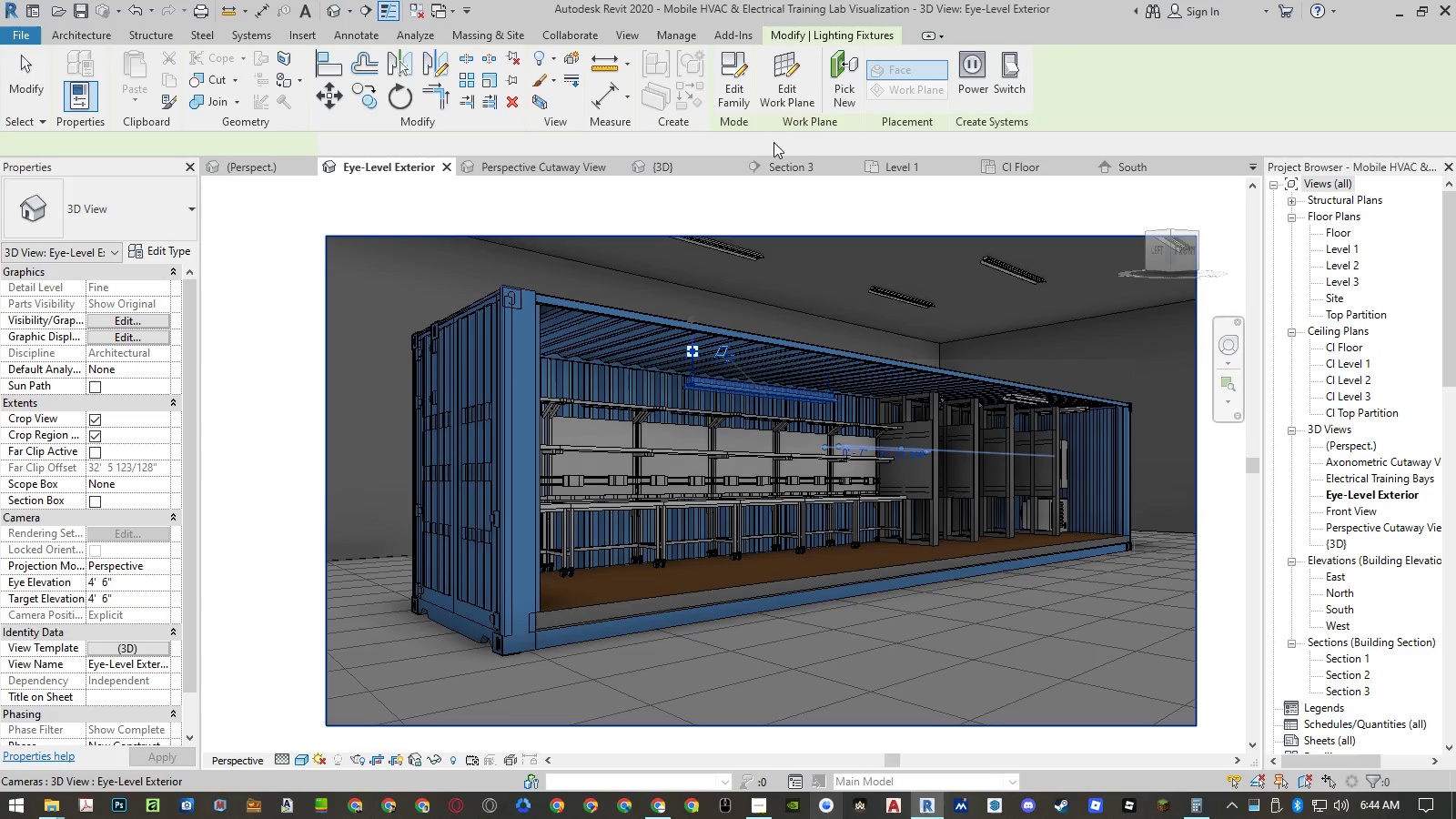 
left_click([739, 93])
 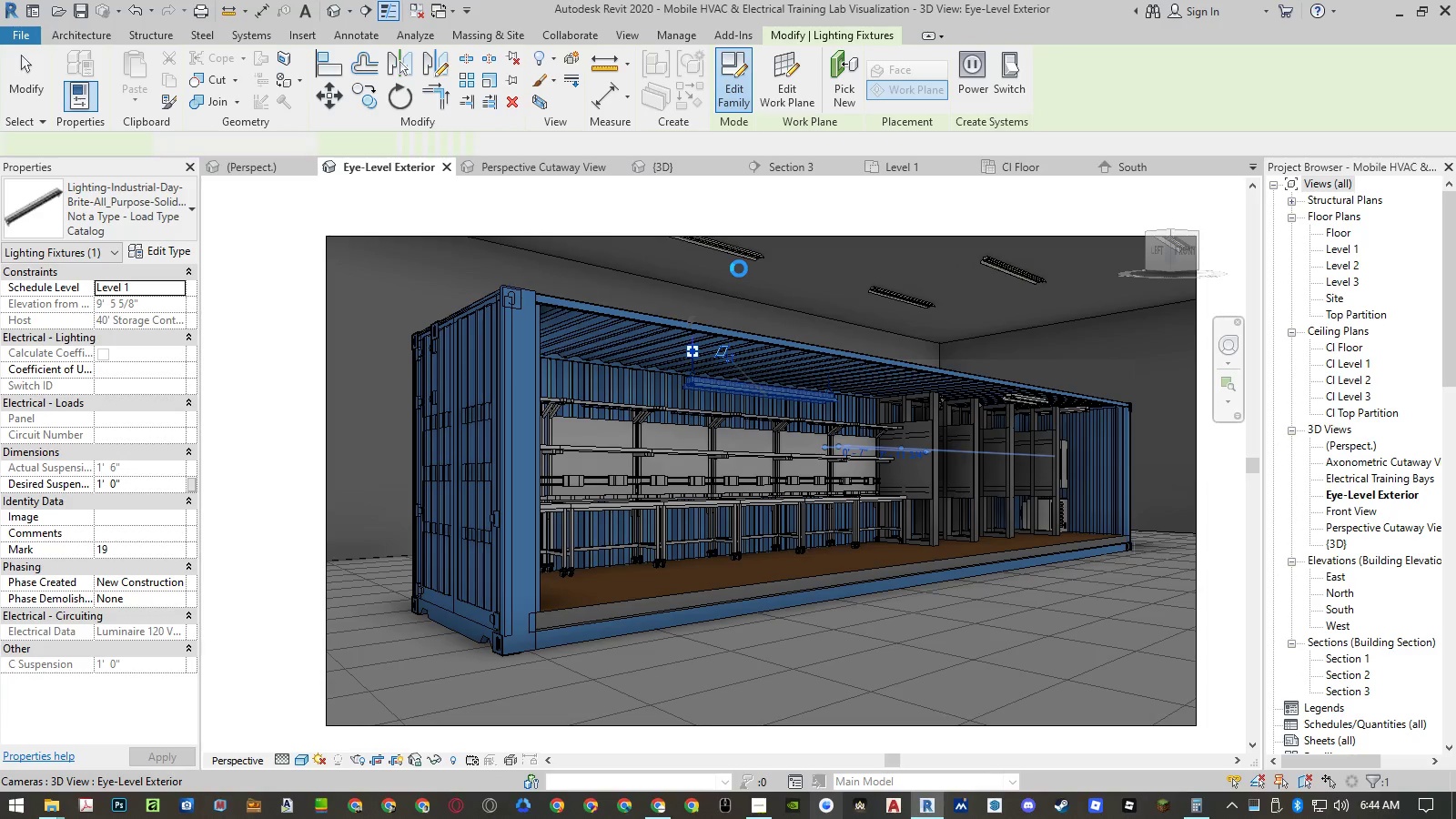 
mouse_move([280, 652])
 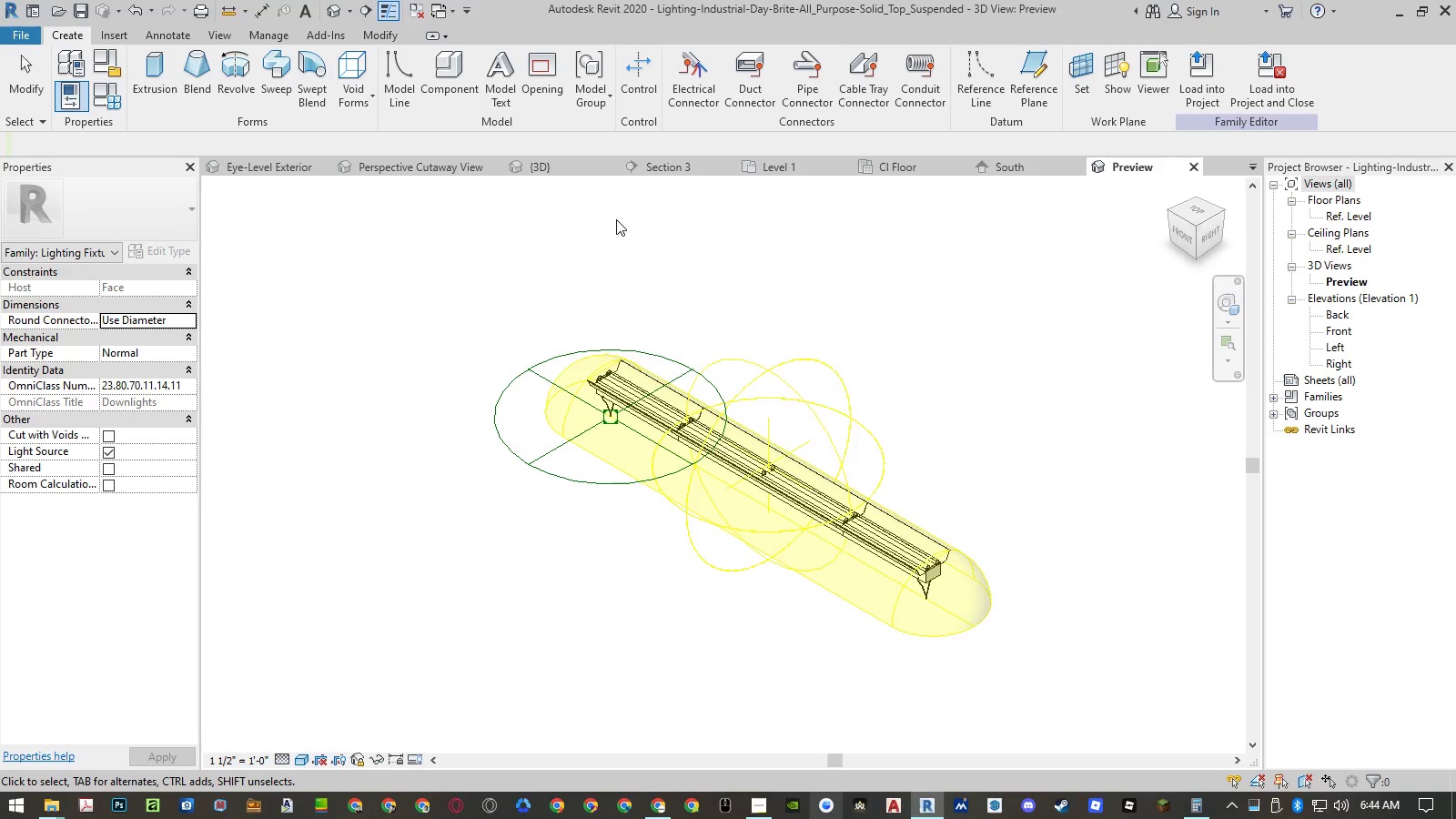 
left_click([473, 247])
 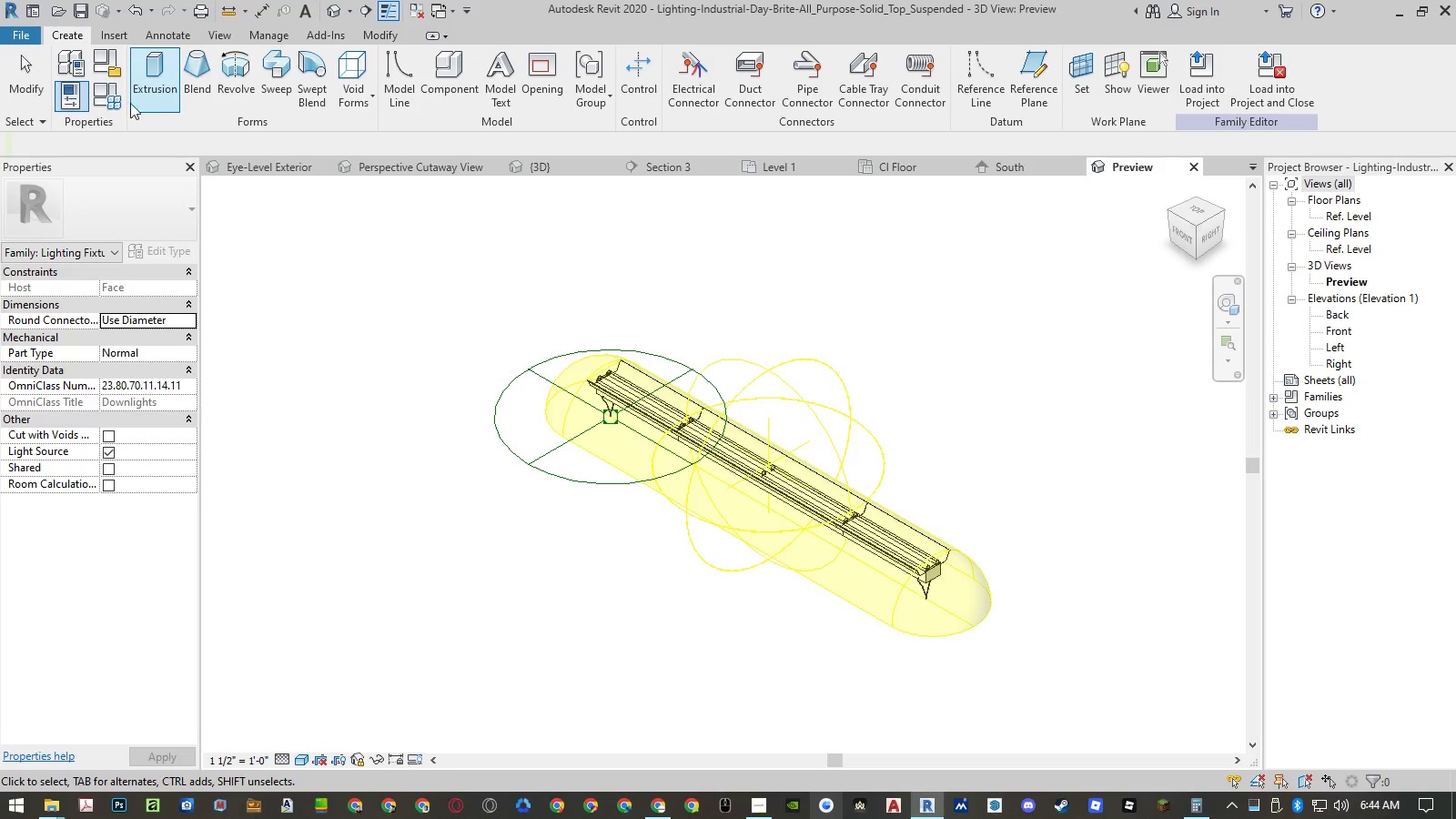 
left_click([116, 100])
 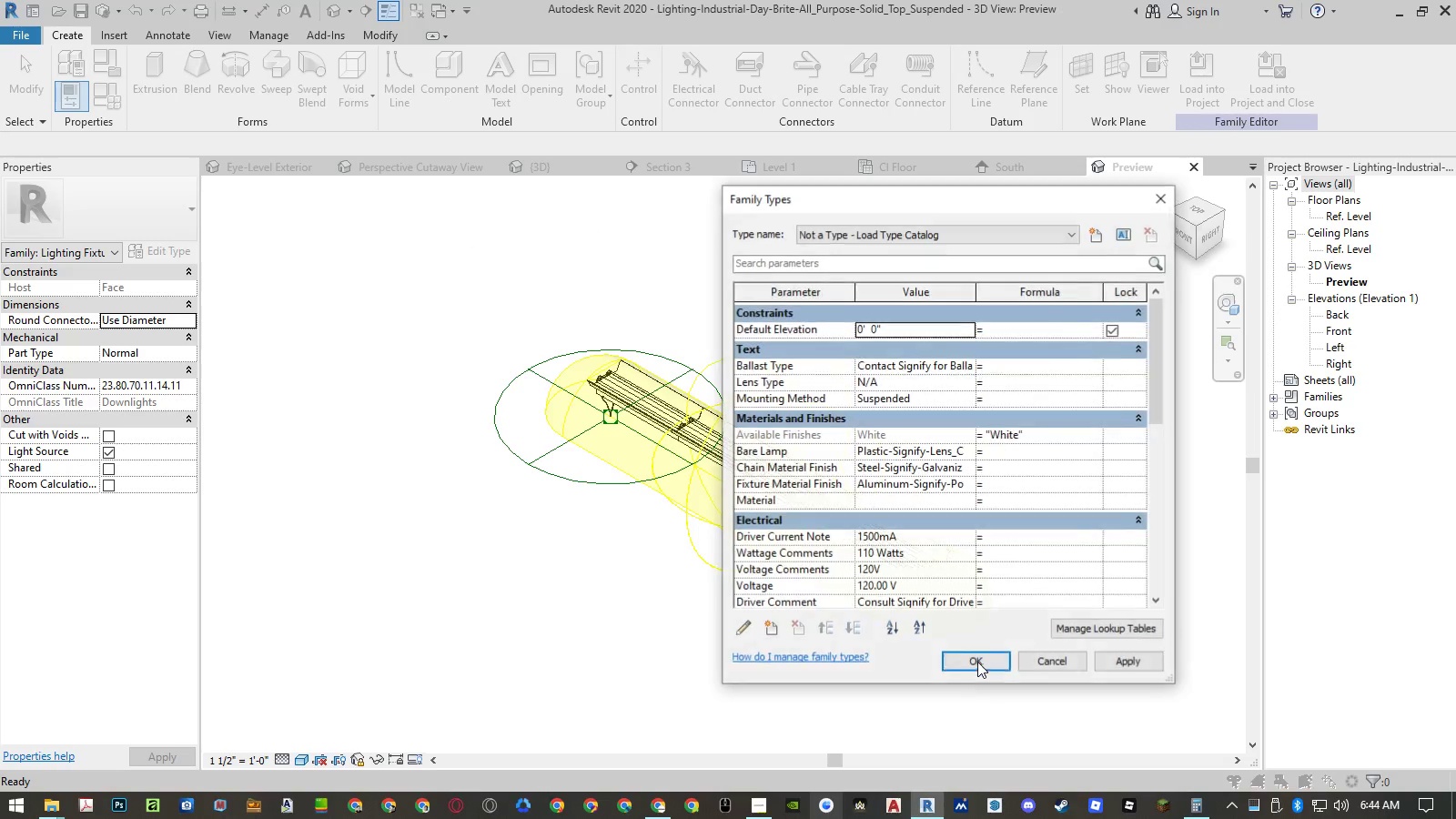 
scroll: coordinate [969, 461], scroll_direction: down, amount: 12.0
 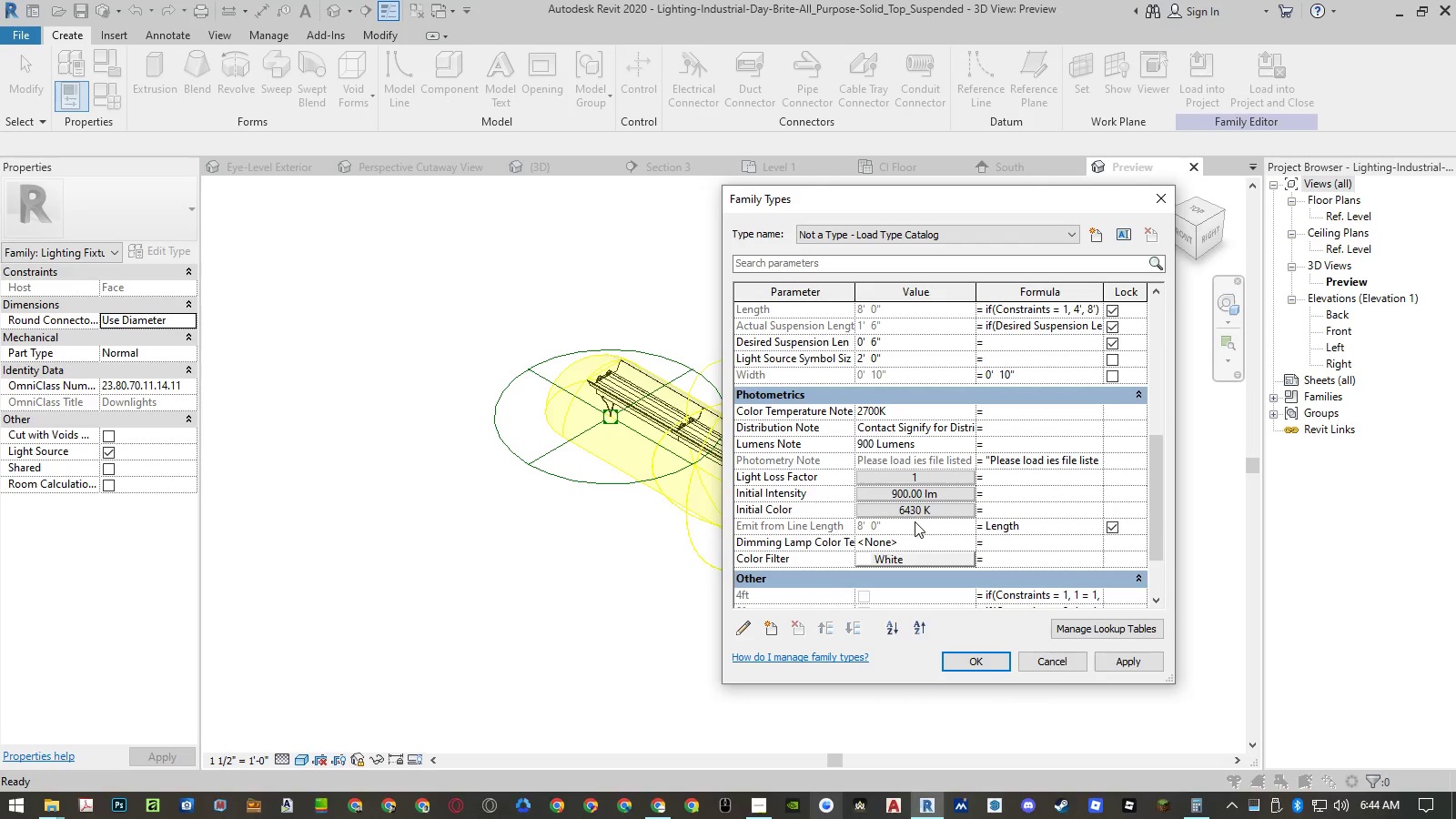 
left_click([913, 506])
 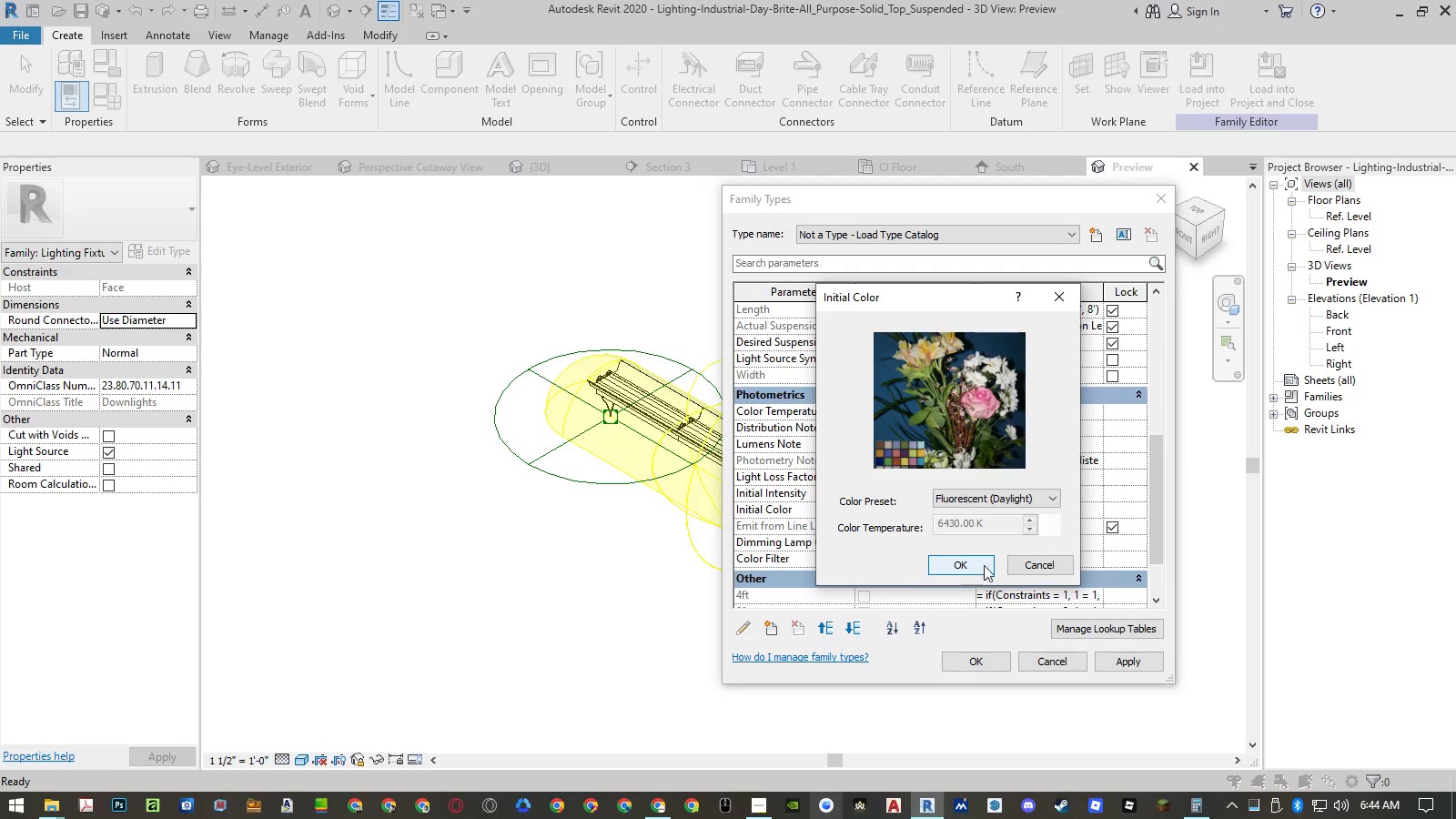 
left_click([1019, 566])
 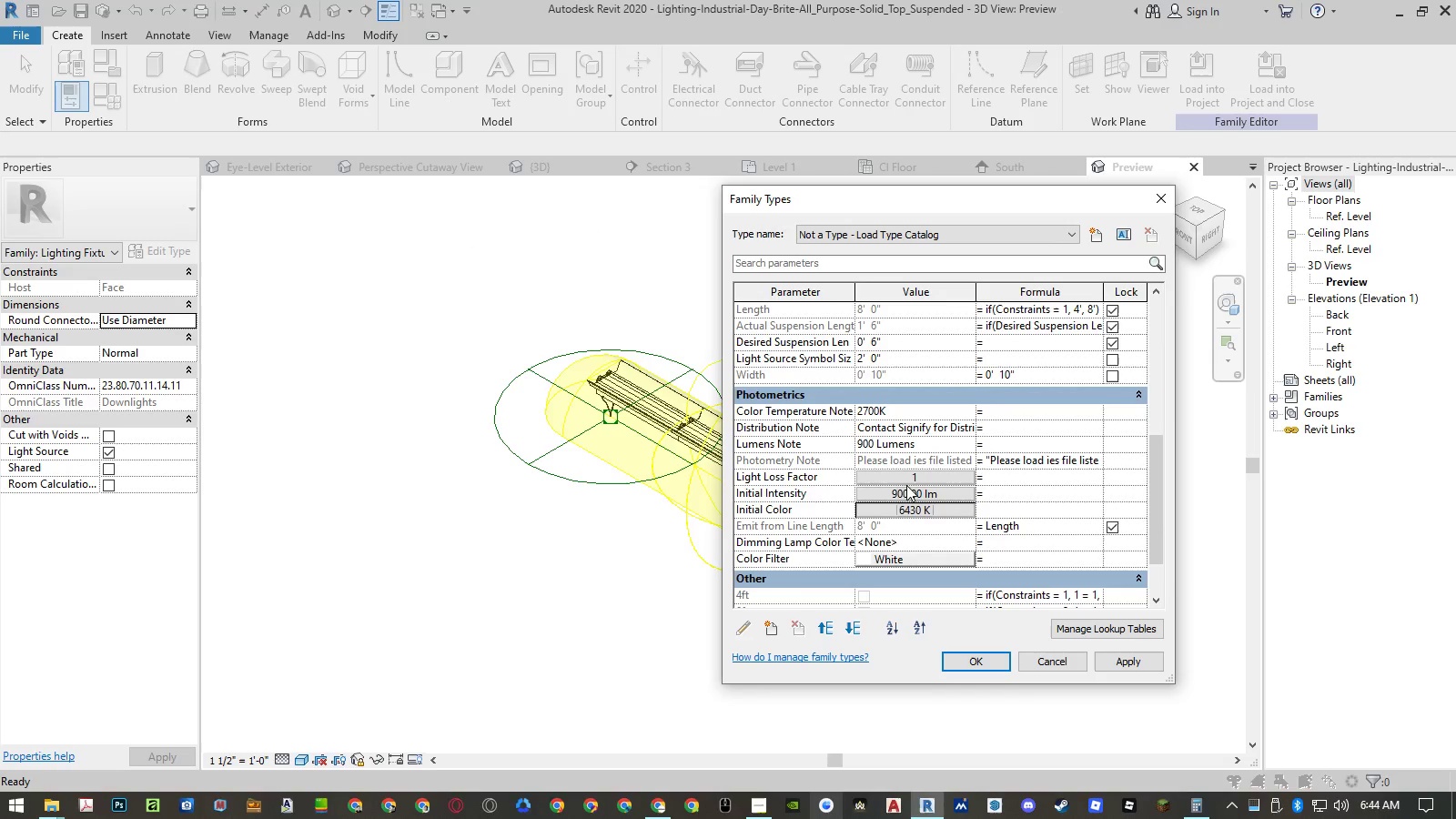 
left_click([907, 479])
 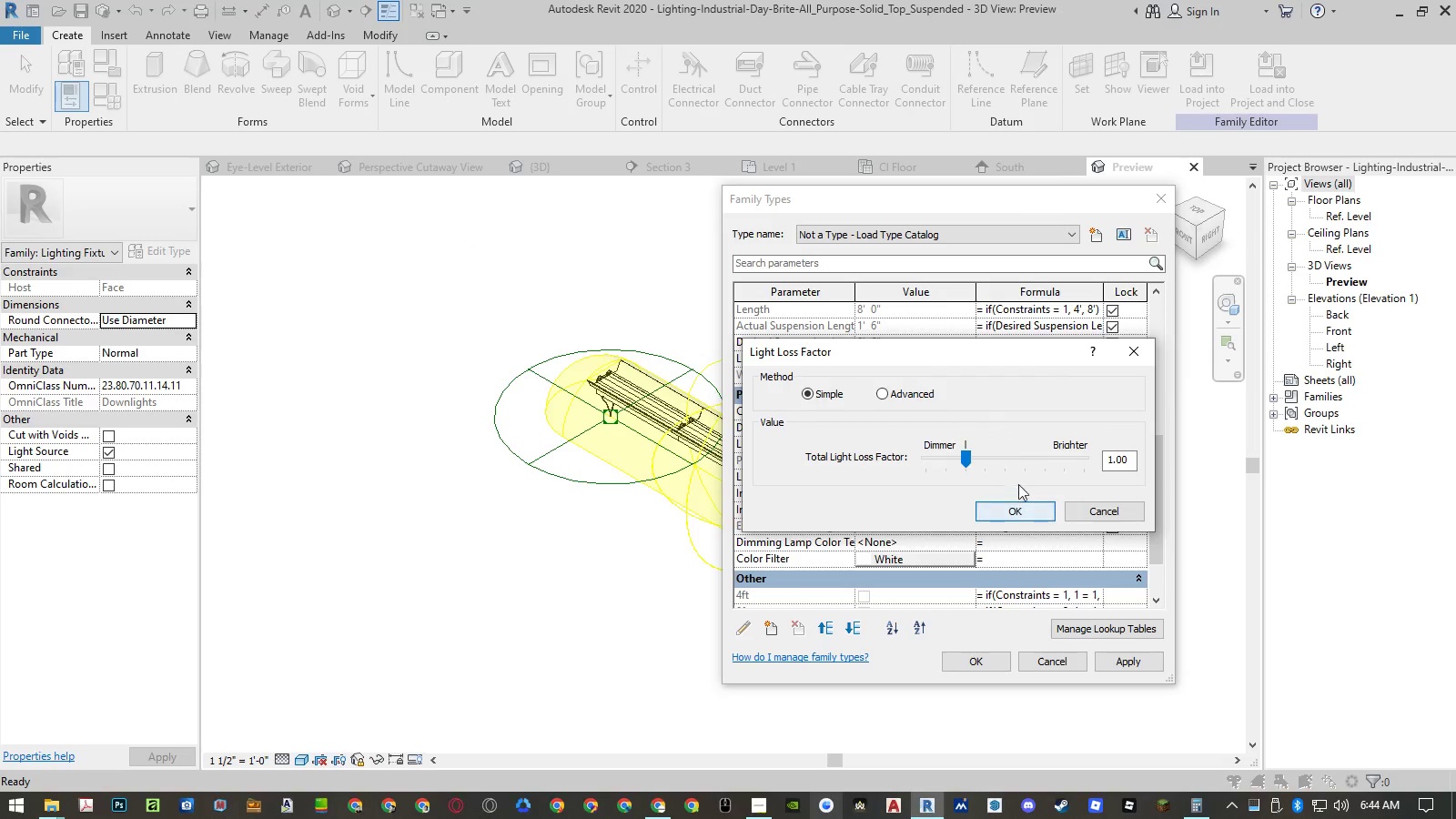 
left_click_drag(start_coordinate=[1017, 456], to_coordinate=[1125, 451])
 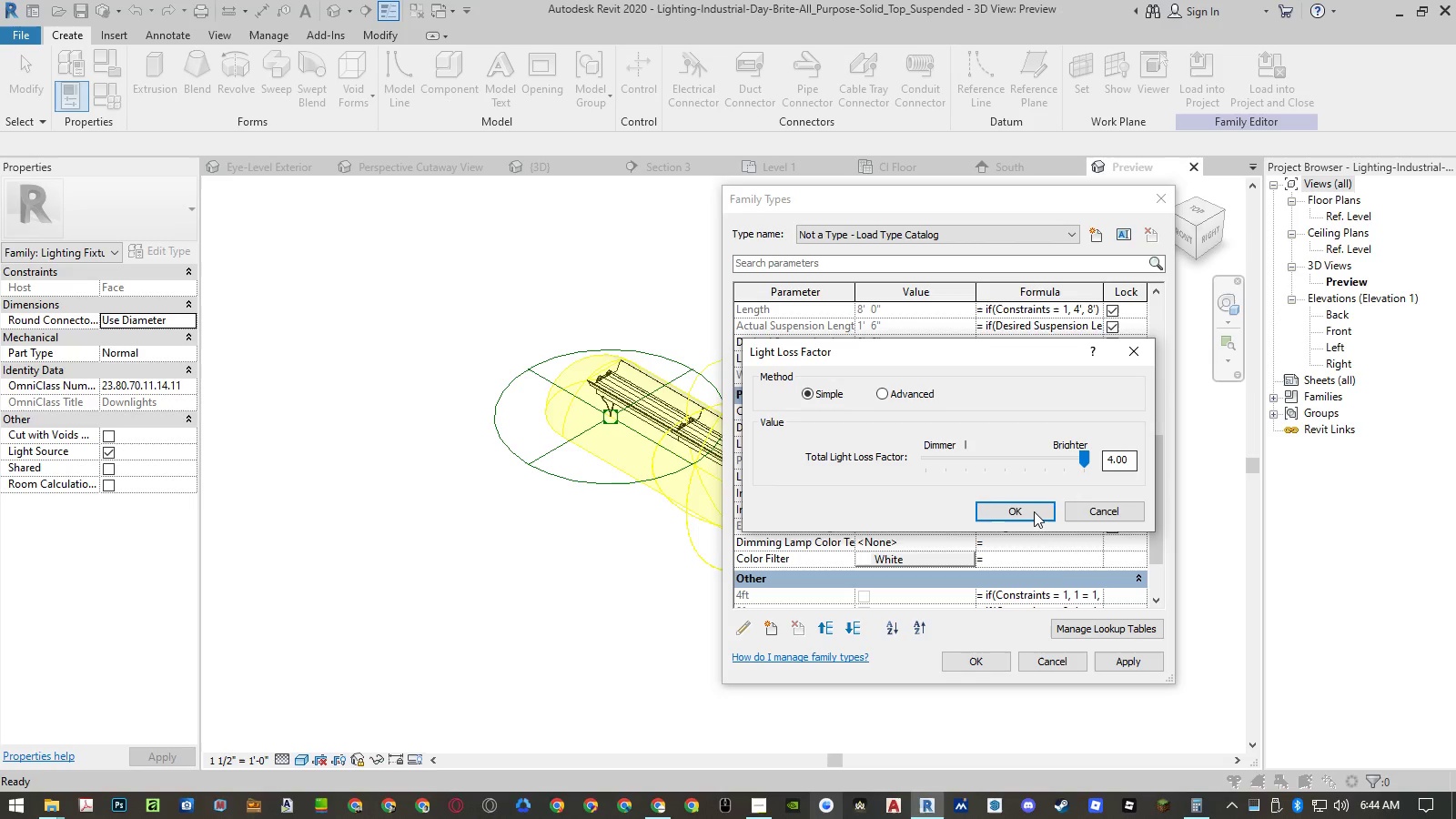 
left_click([1034, 511])
 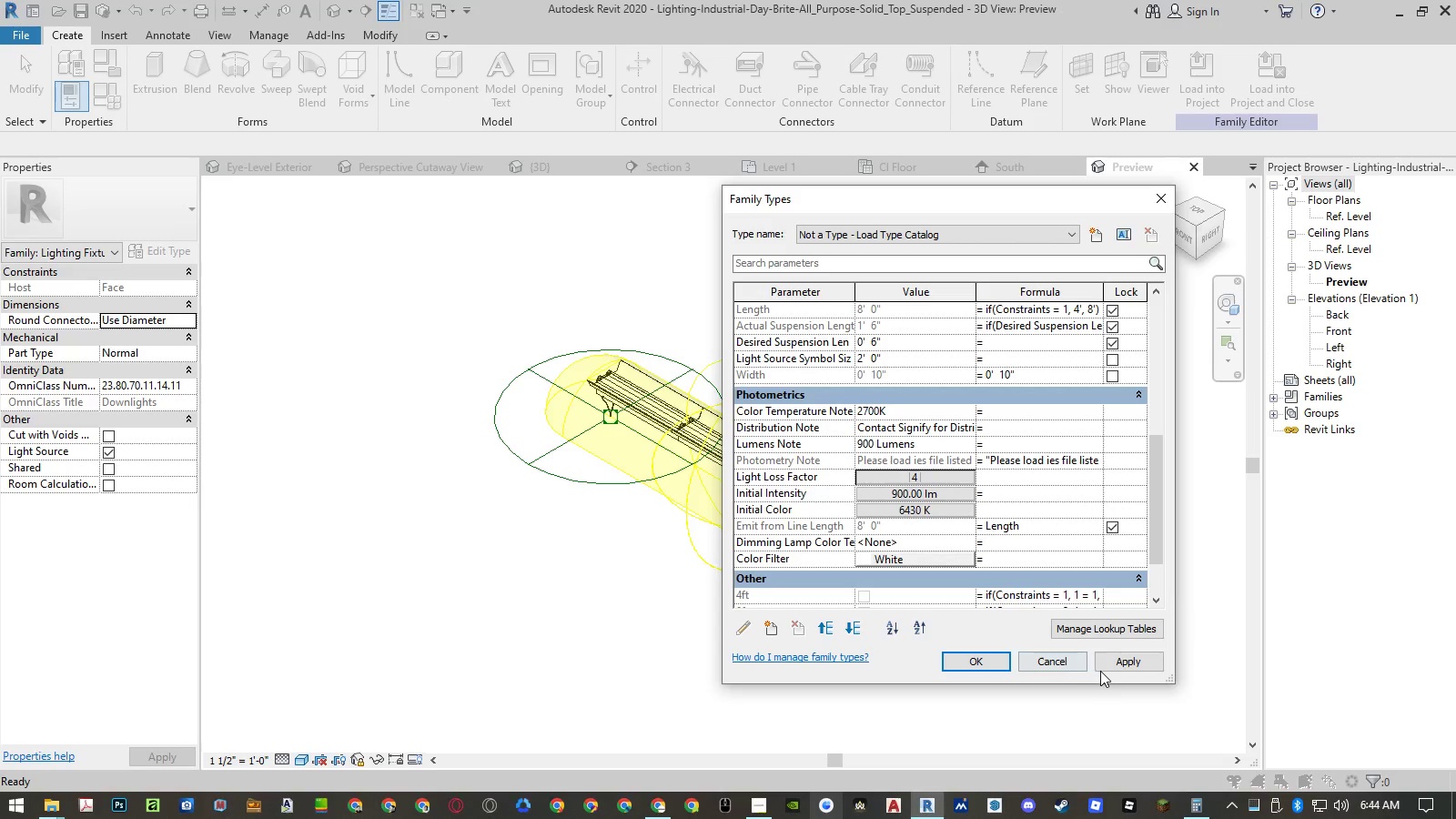 
left_click([1113, 667])
 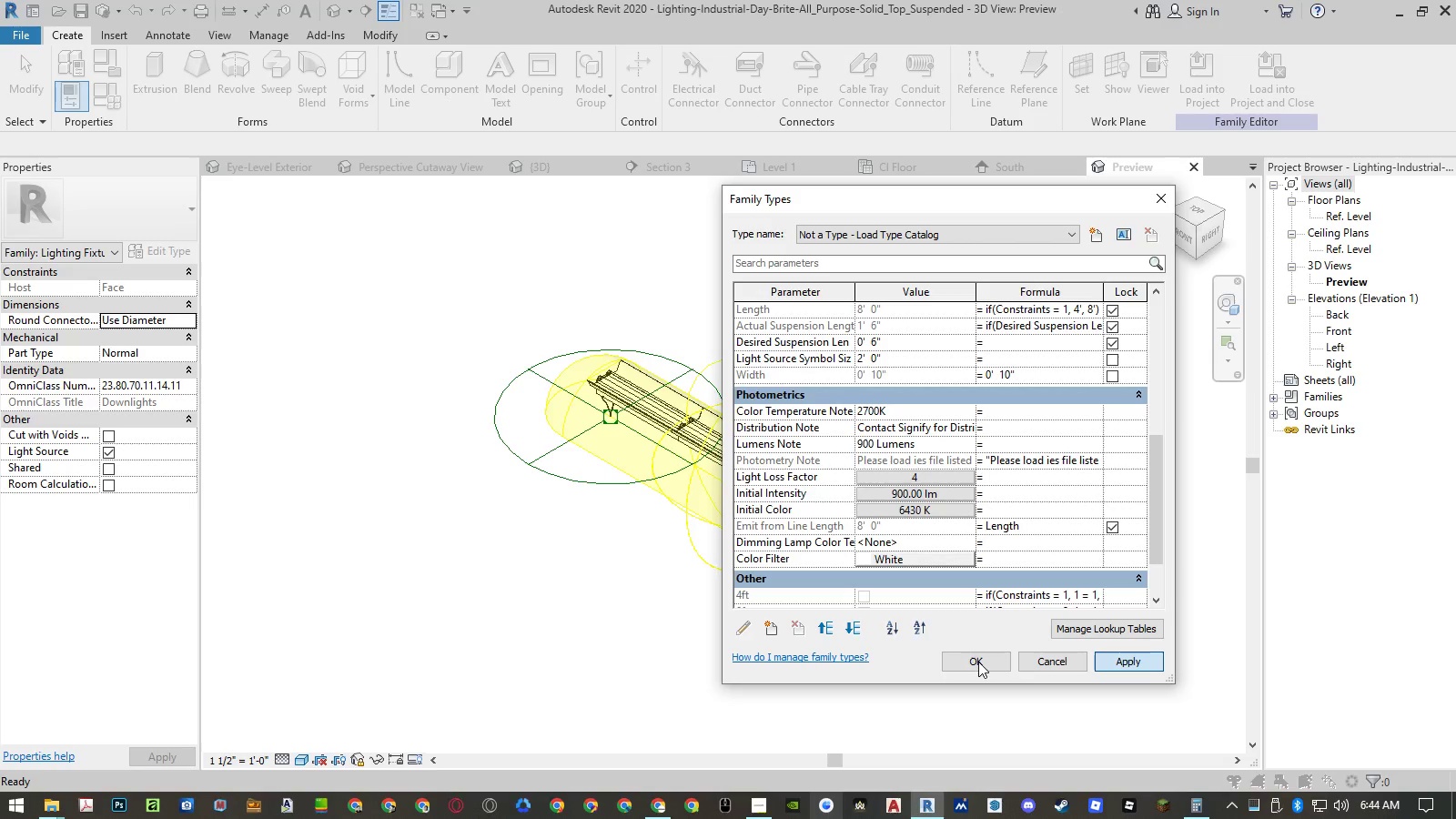 
left_click([978, 662])
 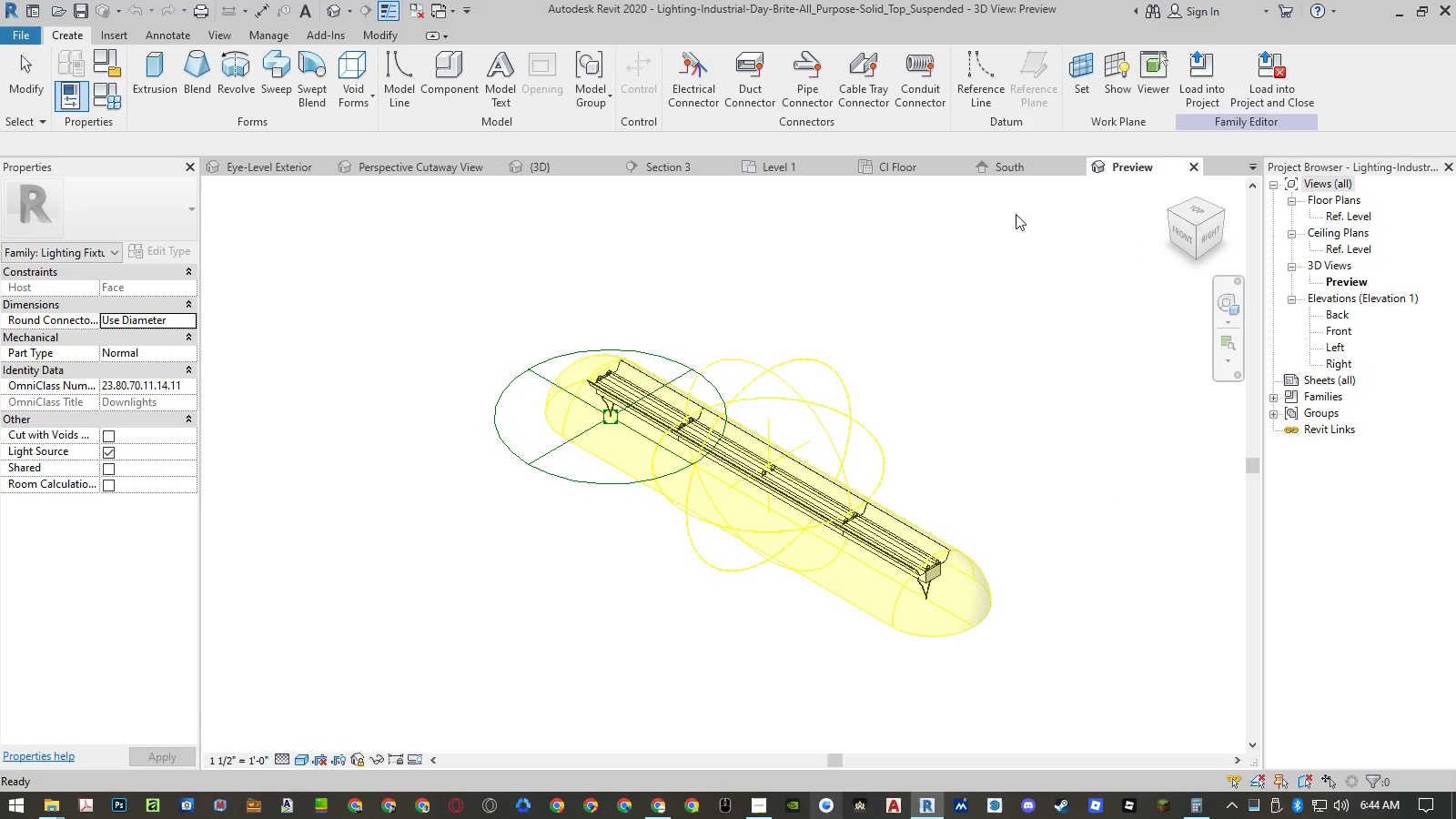 
left_click([1282, 70])
 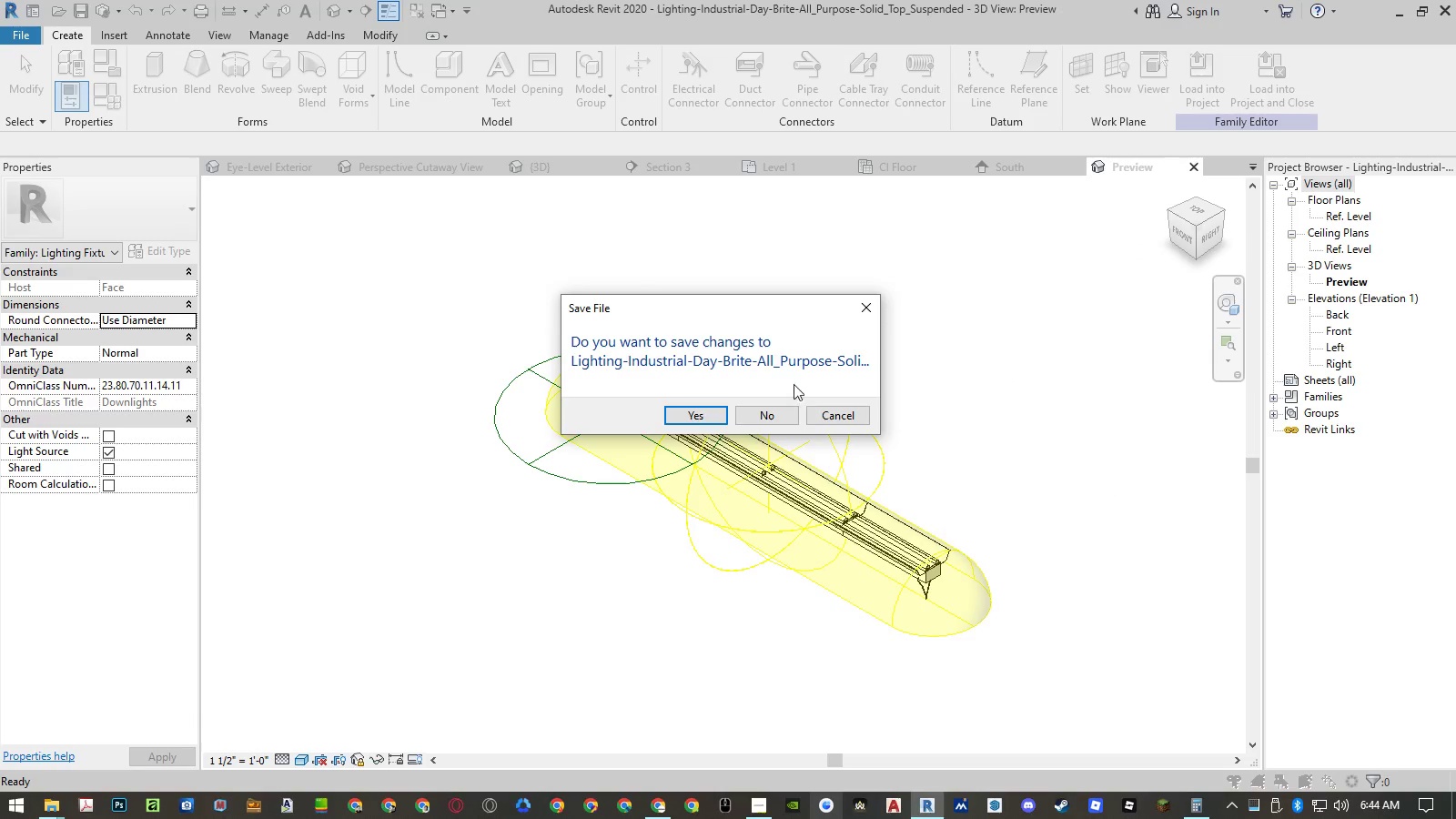 
left_click([753, 418])
 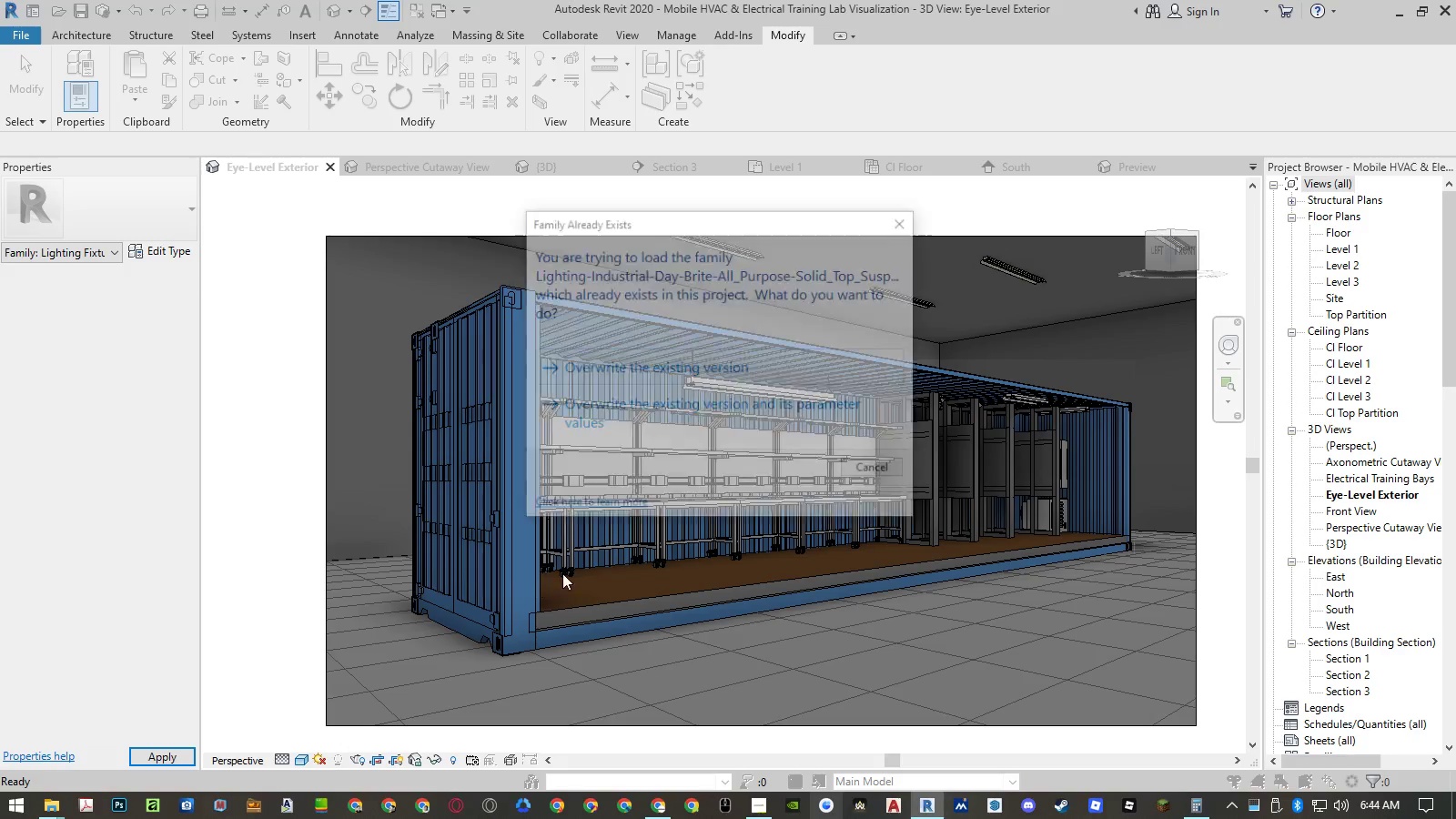 
left_click([739, 418])
 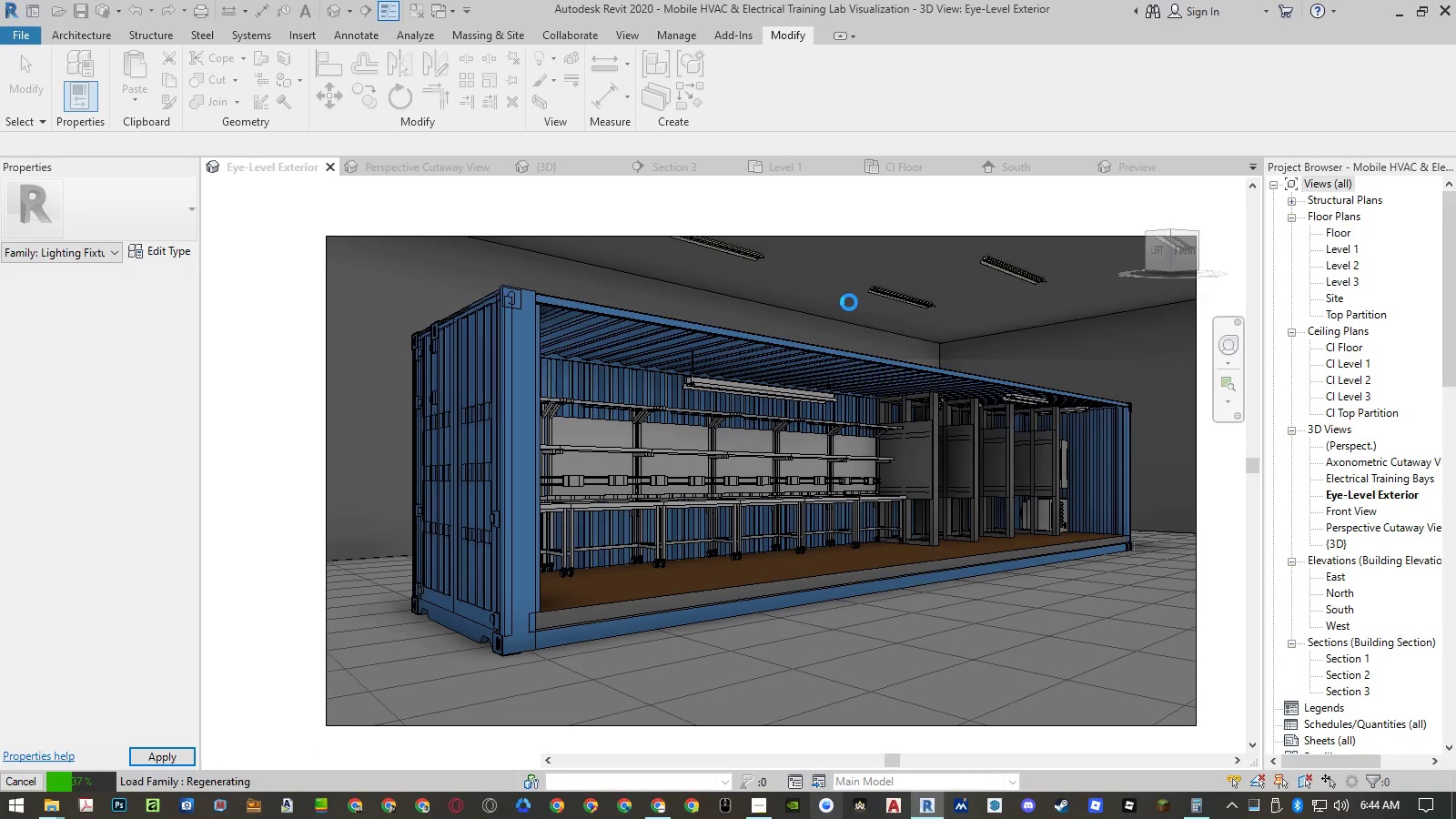 
wait(11.83)
 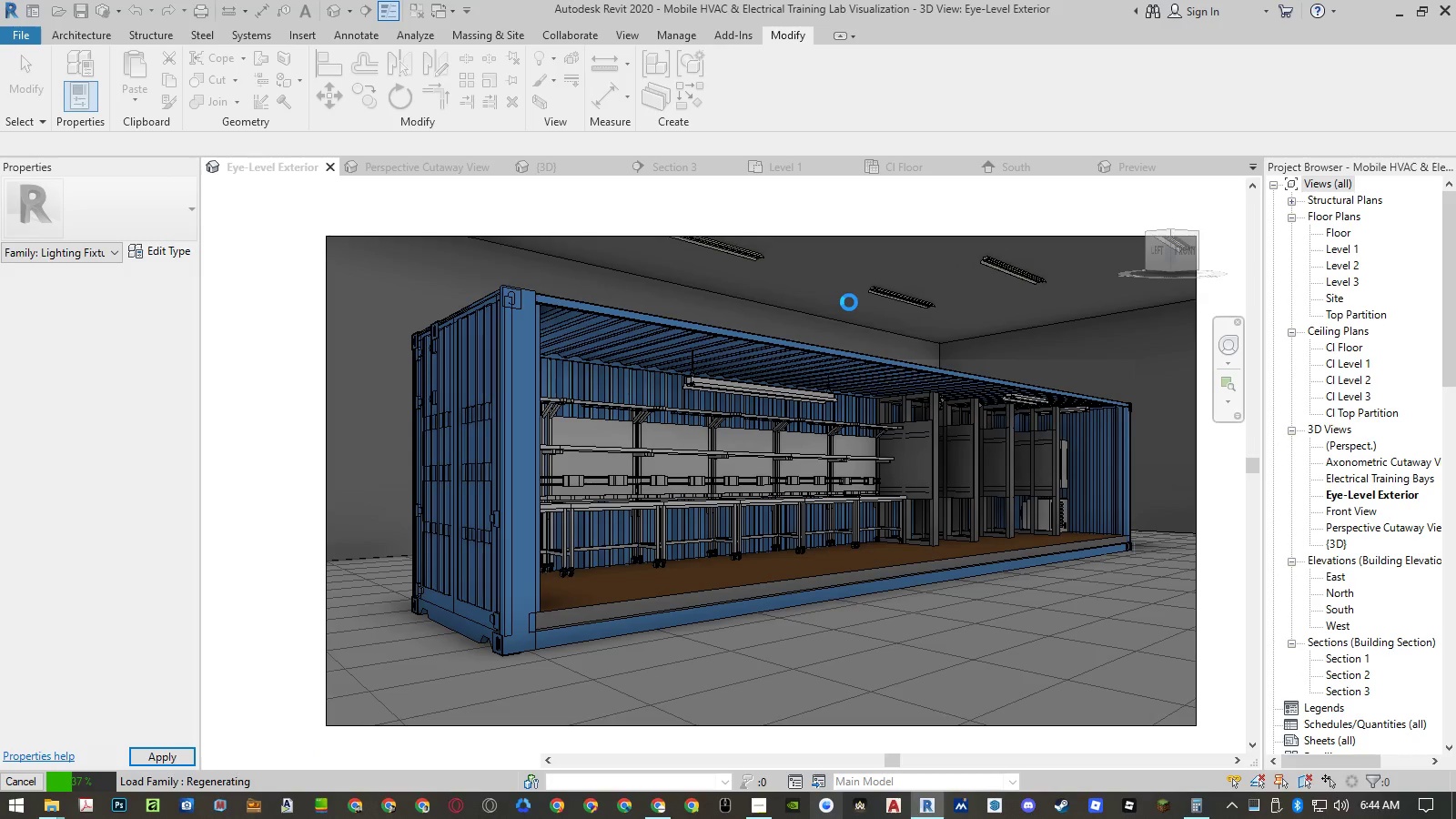 
left_click([889, 288])
 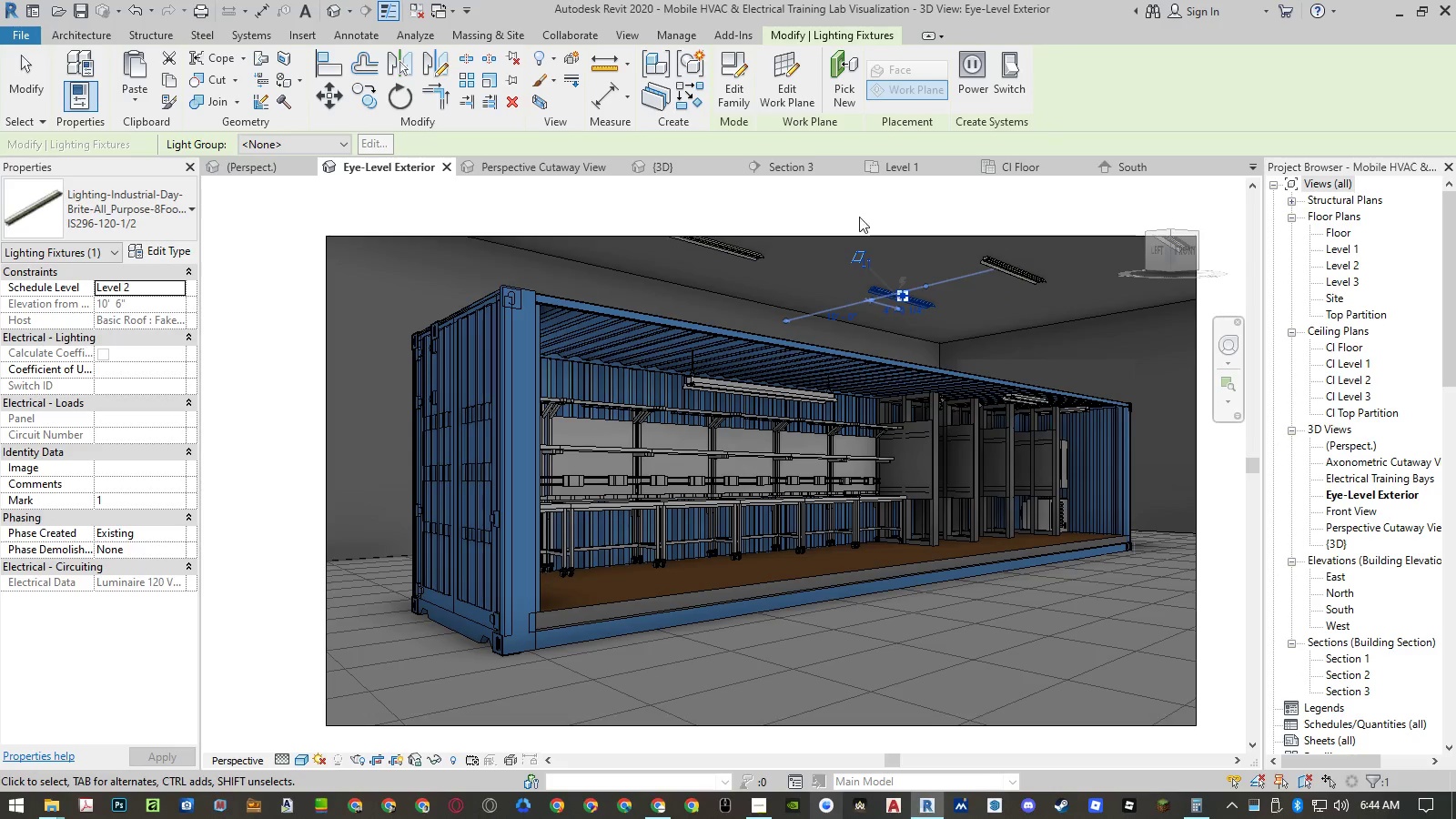 
left_click([726, 104])
 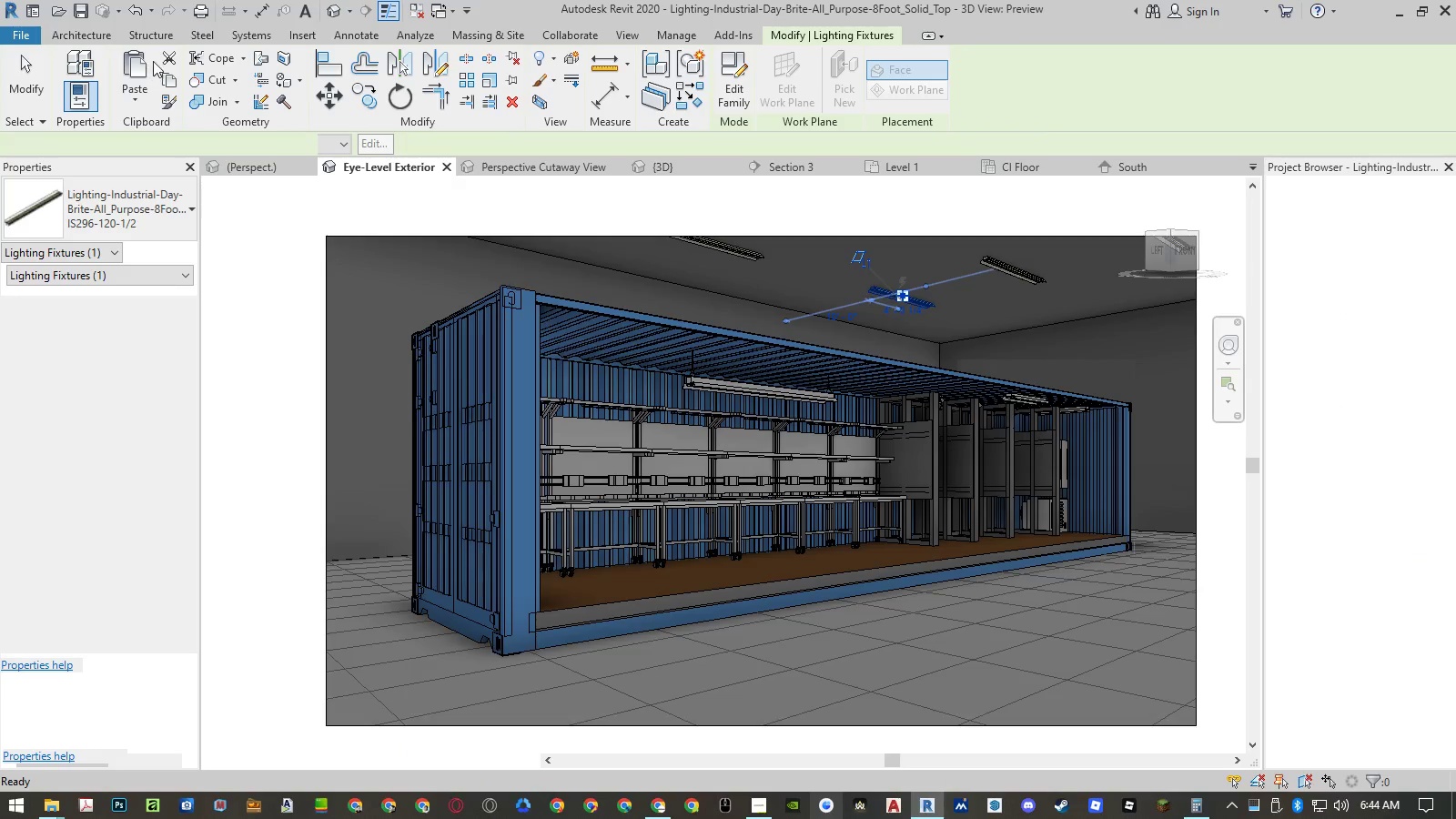 
left_click([113, 106])
 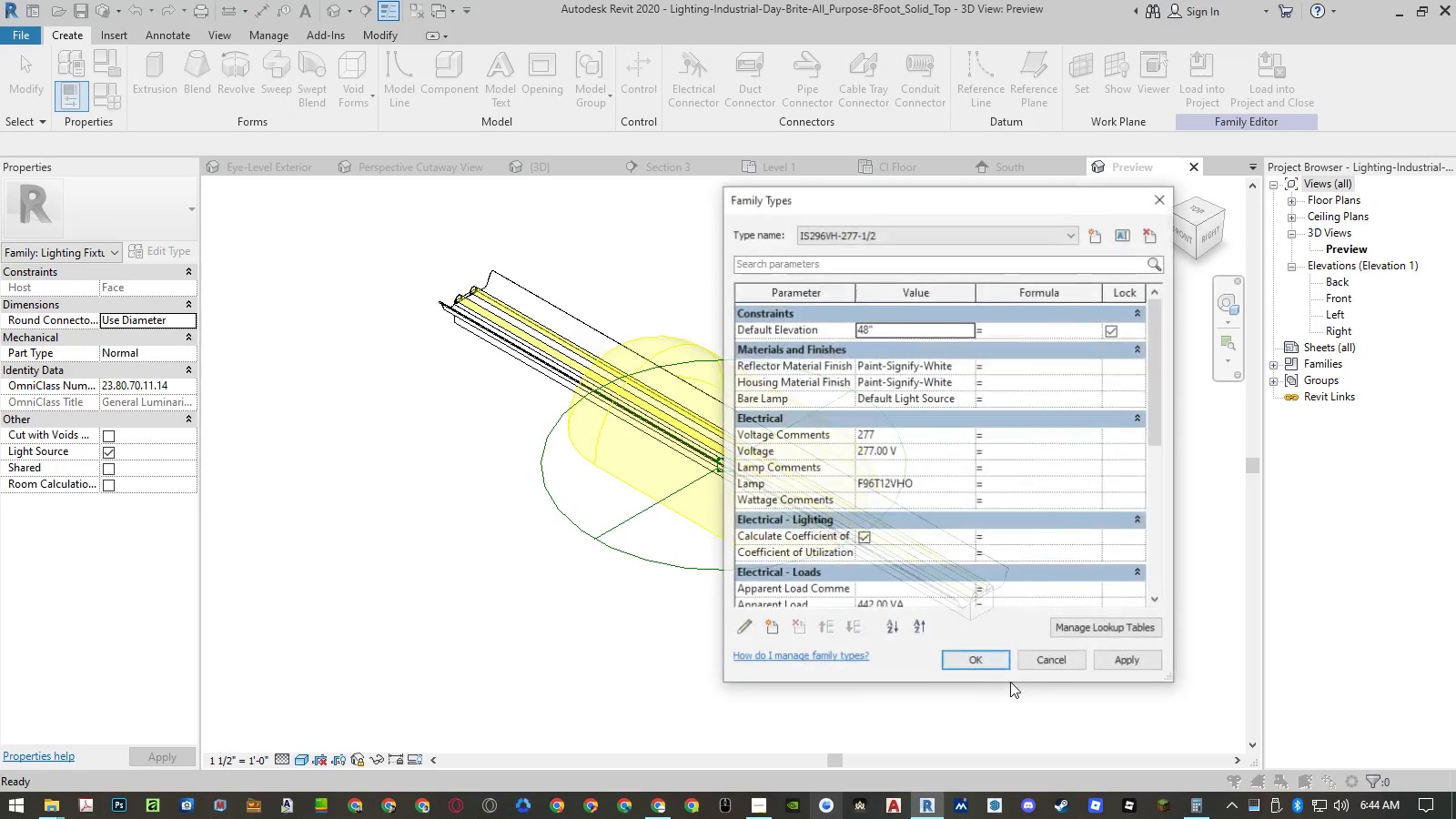 
scroll: coordinate [948, 454], scroll_direction: down, amount: 12.0
 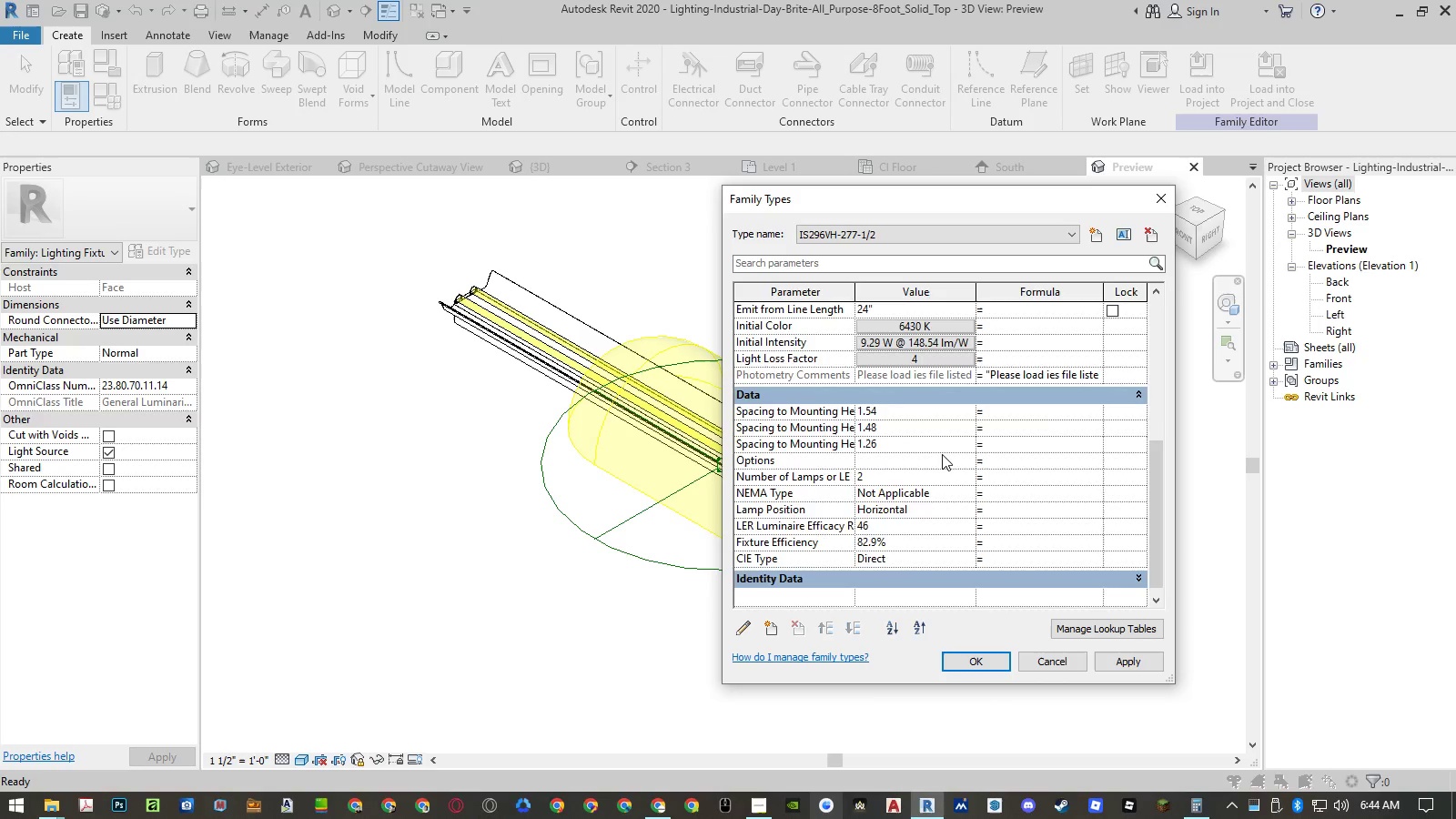 
scroll: coordinate [942, 453], scroll_direction: up, amount: 2.0
 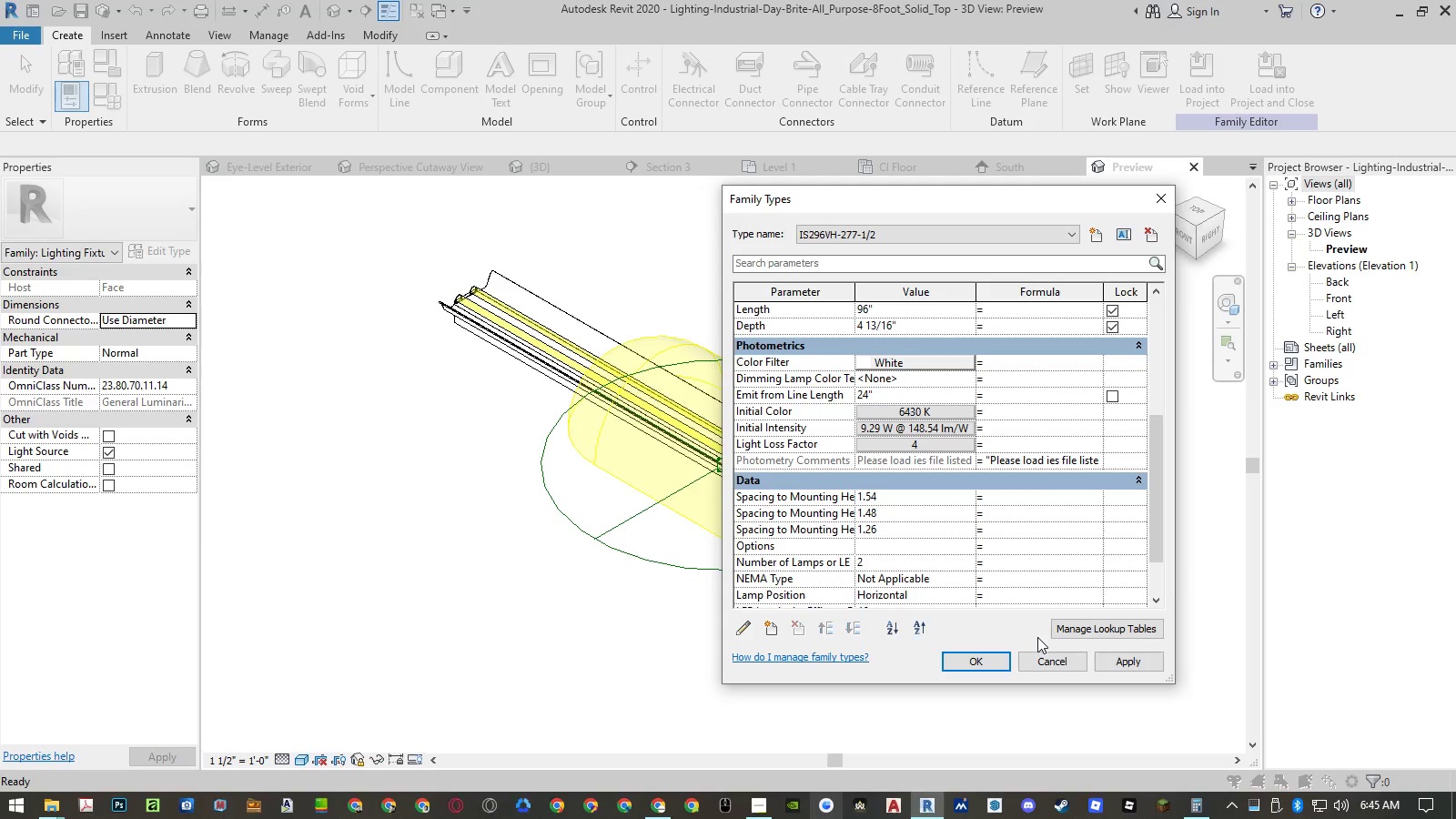 
left_click([1062, 663])
 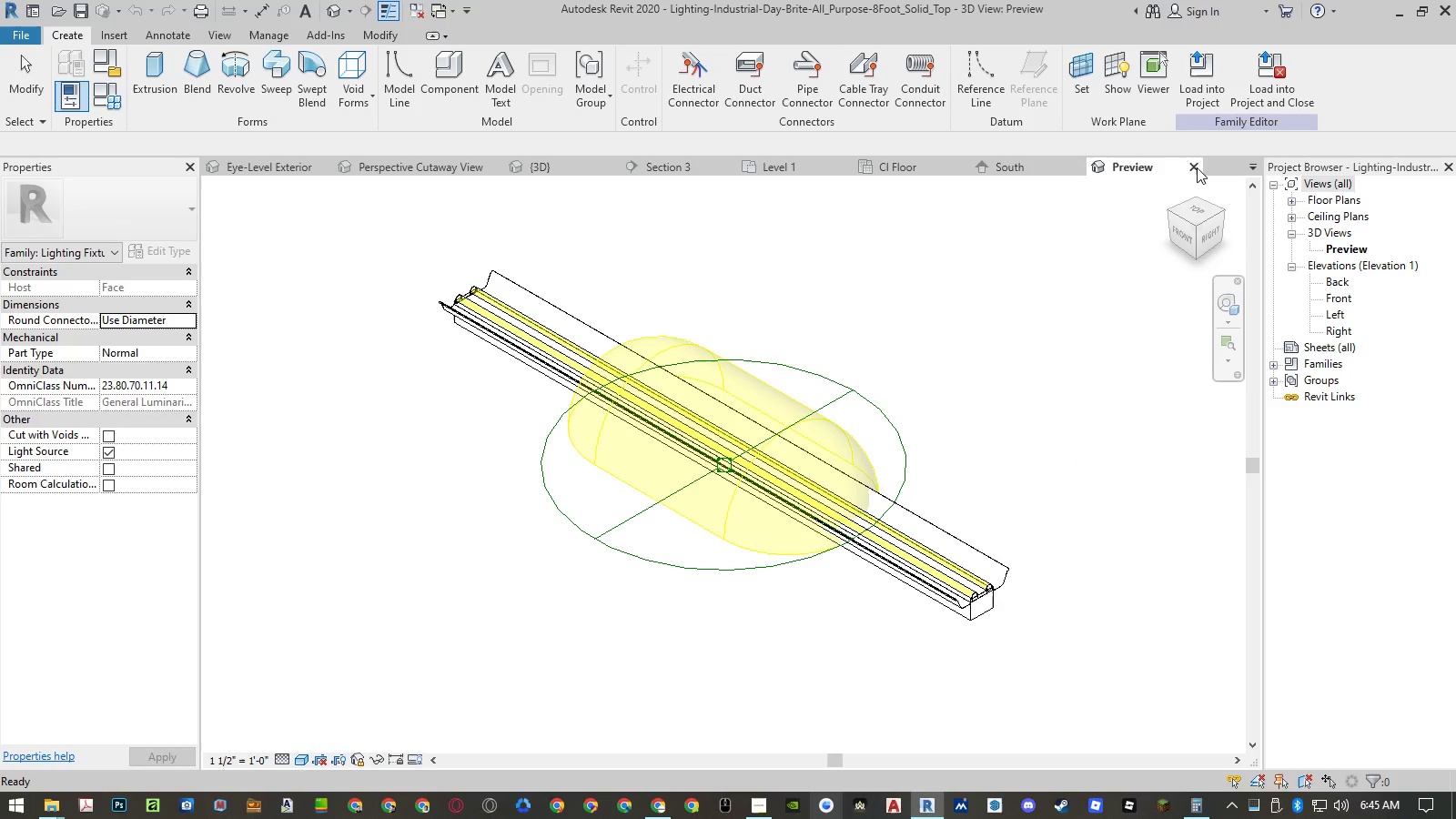 
left_click([1193, 169])
 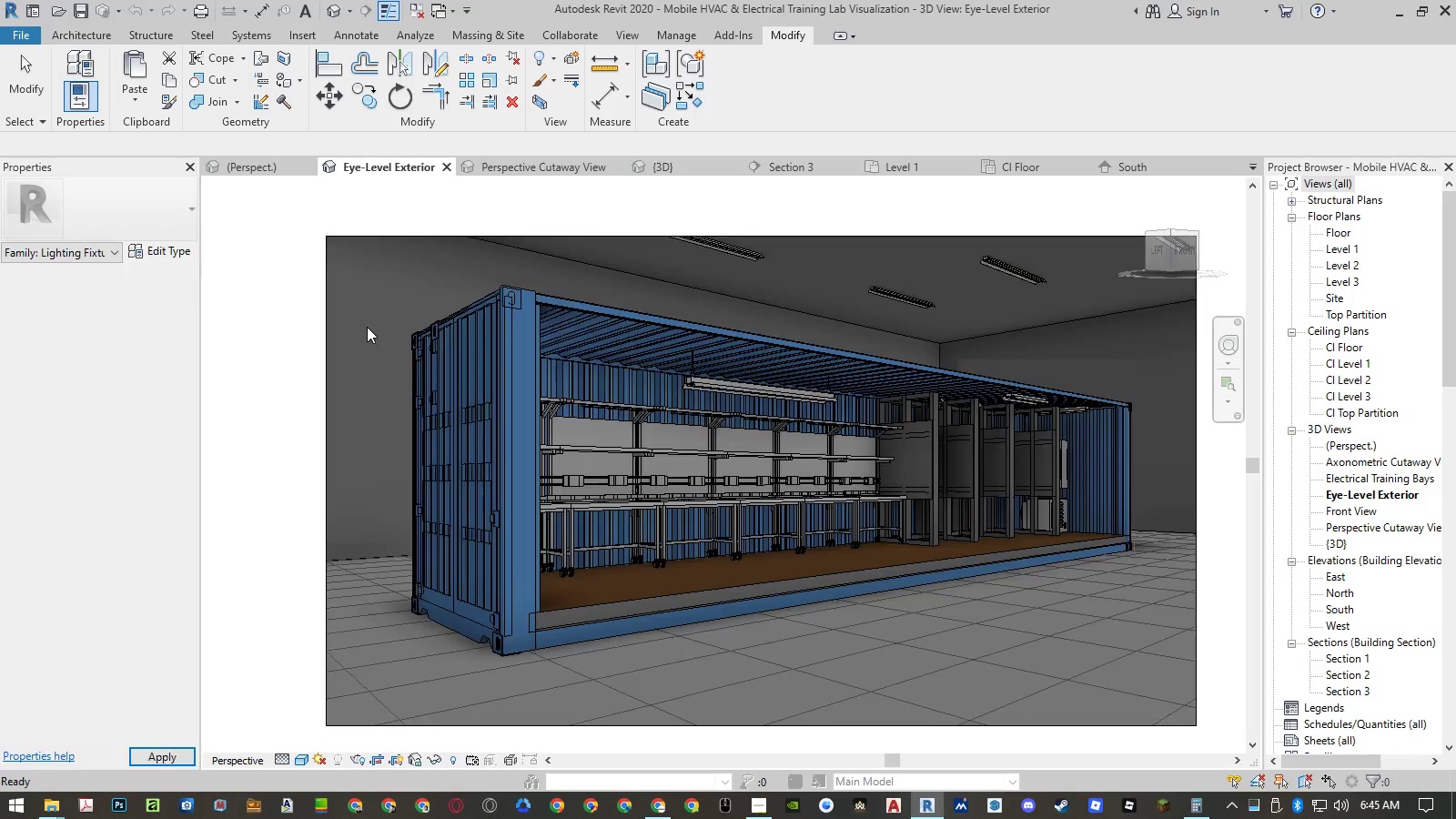 
left_click([311, 388])
 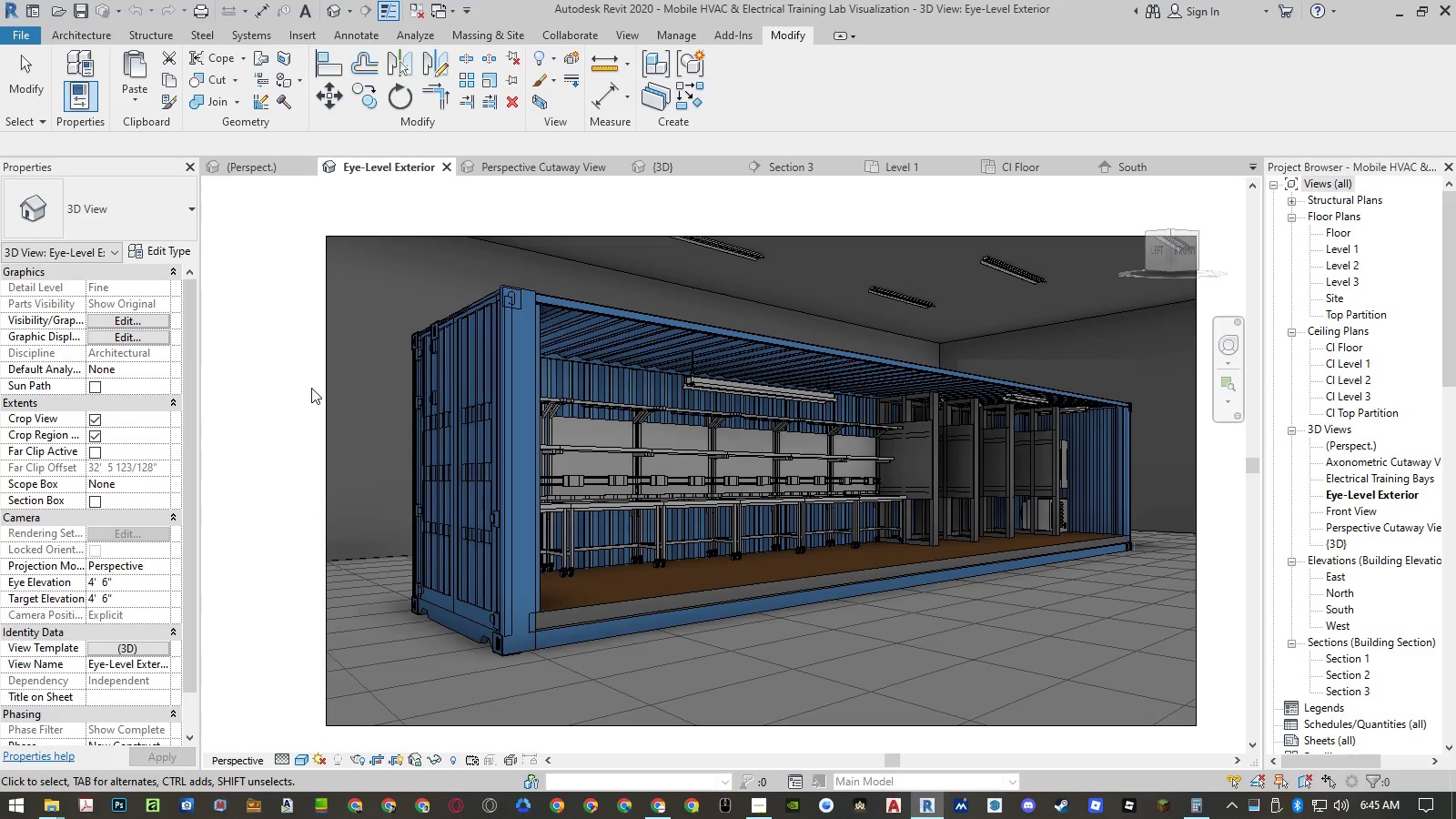 
key(Control+ControlLeft)
 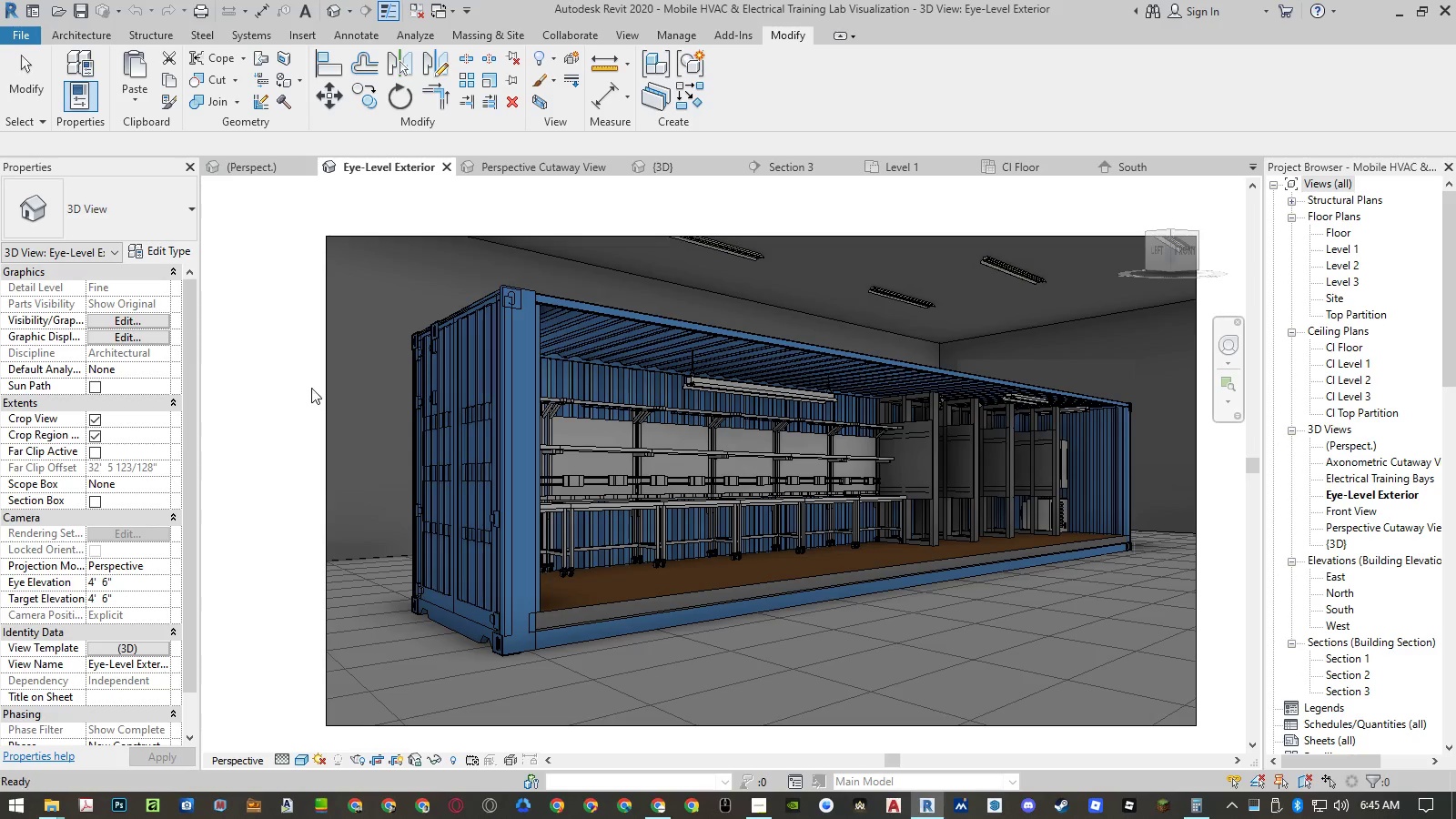 
key(Control+S)
 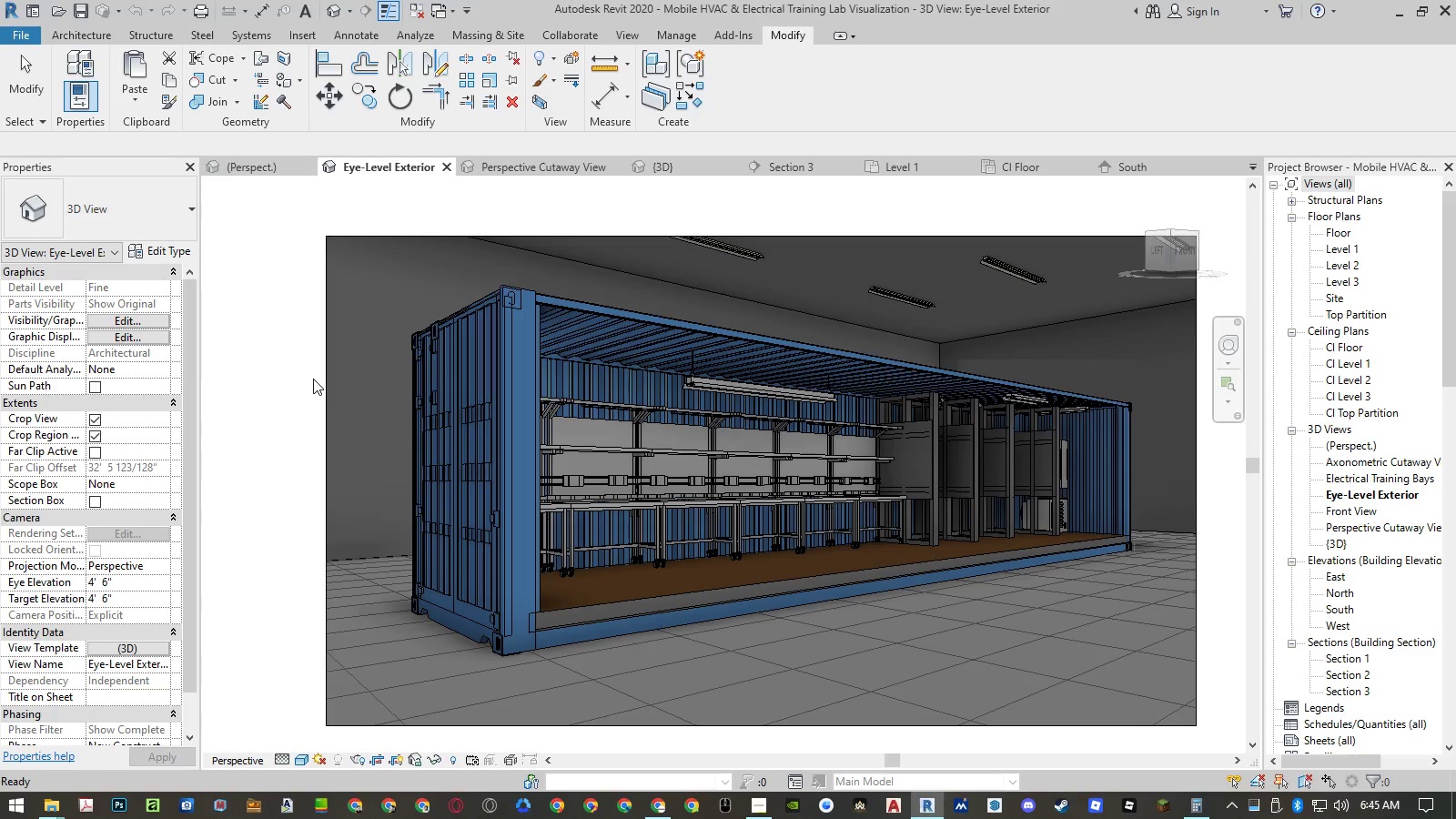 
type(rr)
 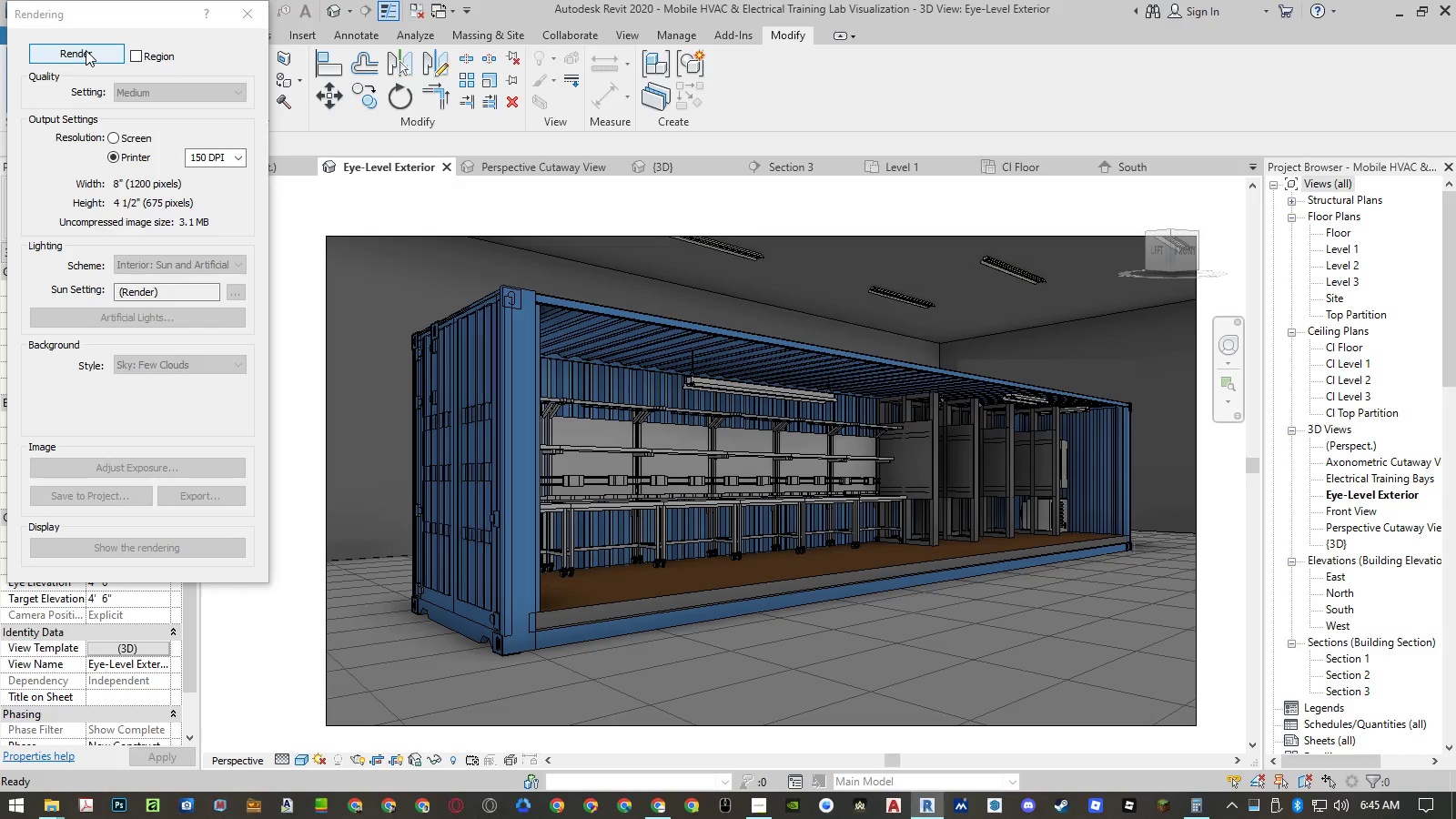 
left_click([86, 50])
 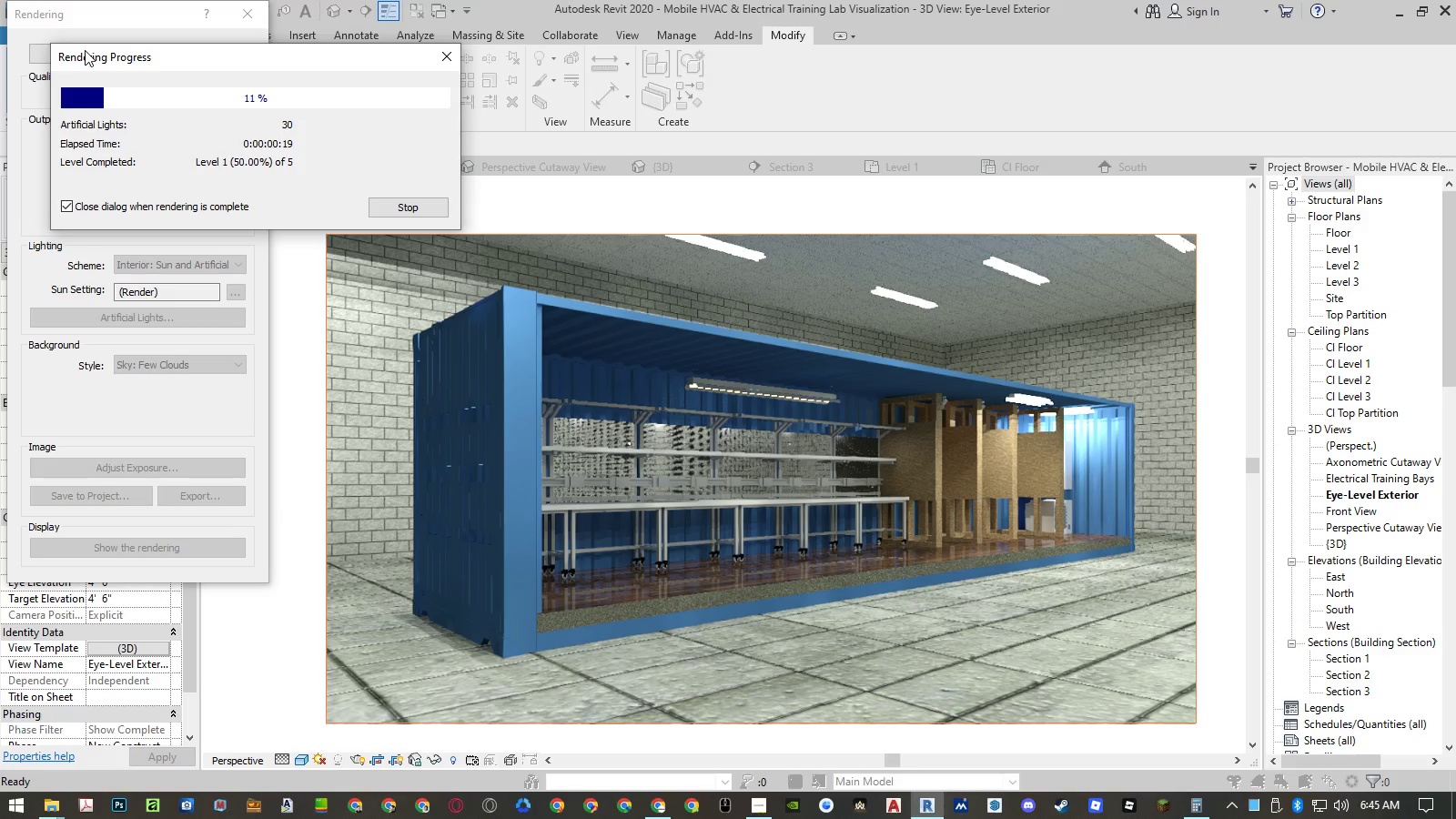 
wait(24.91)
 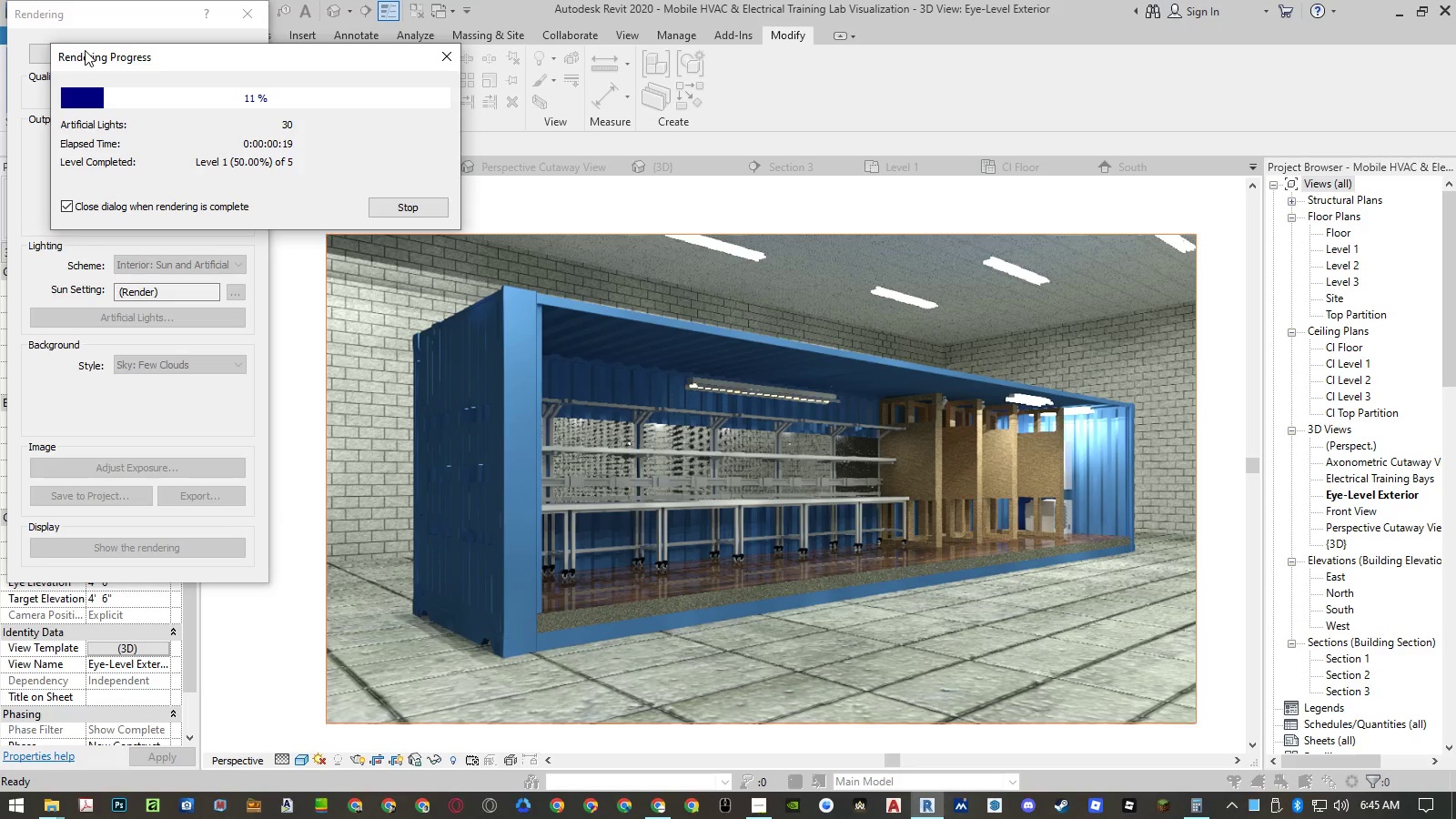 
left_click([409, 202])
 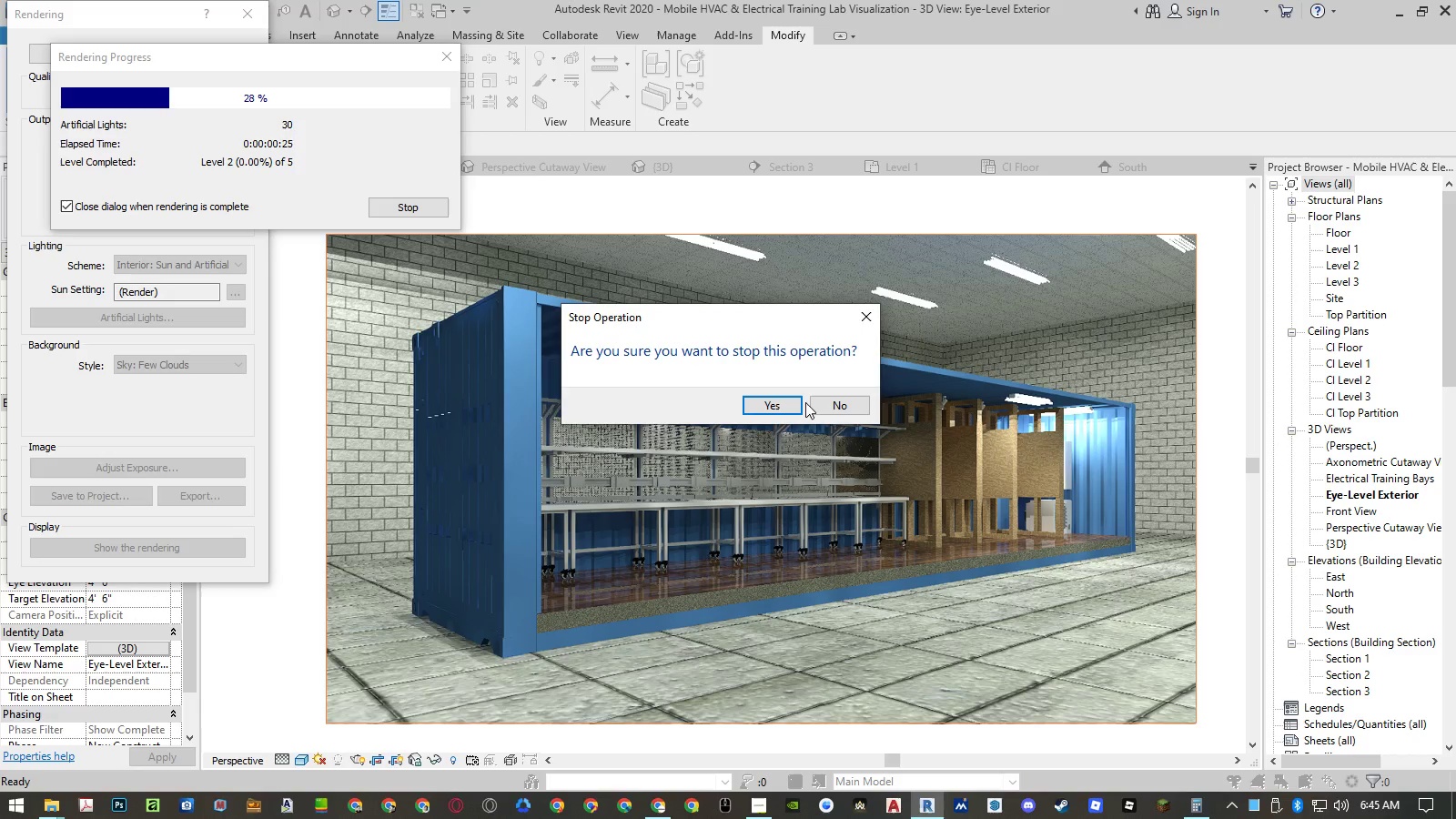 
left_click([795, 405])
 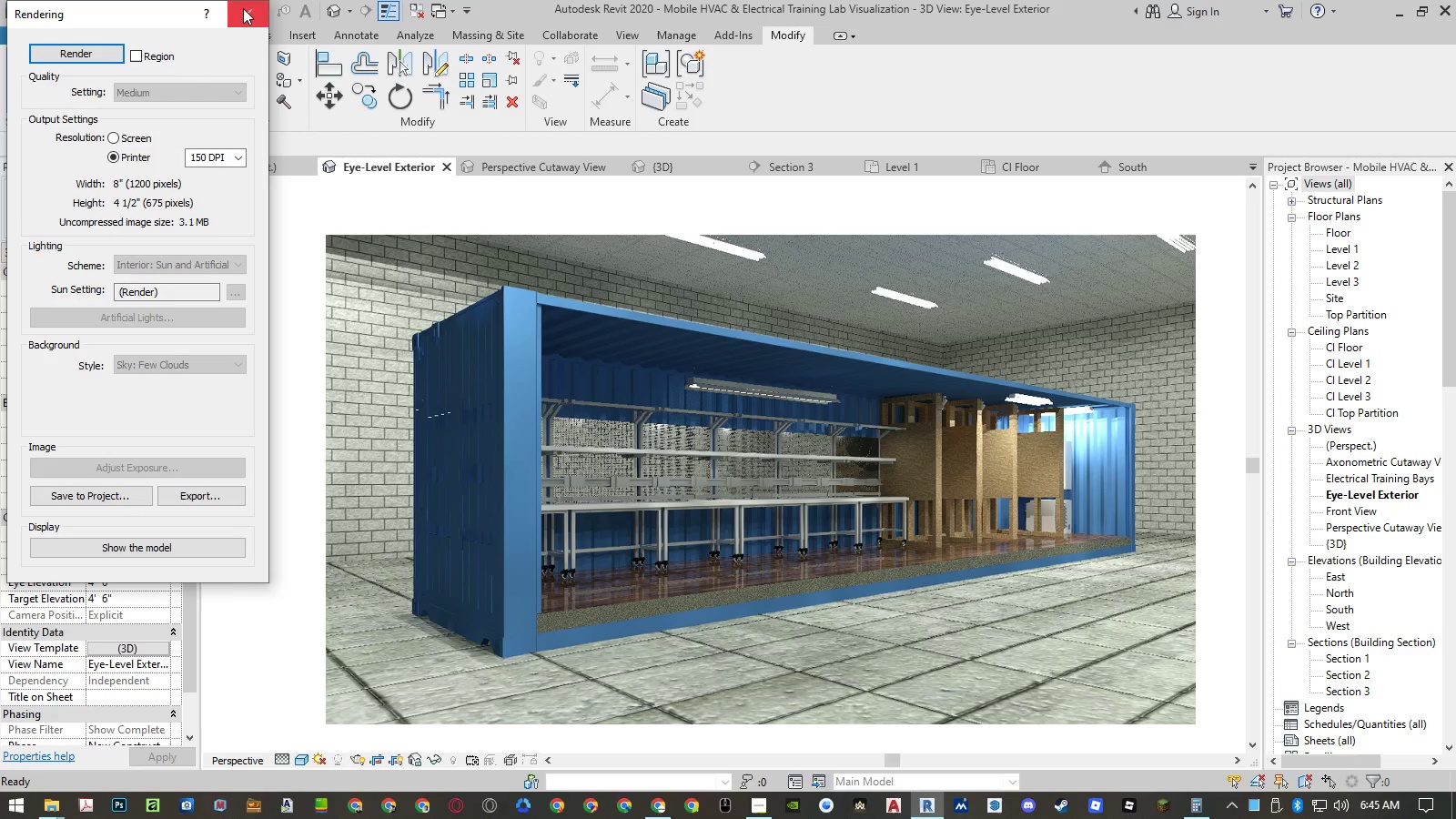 
left_click([243, 8])
 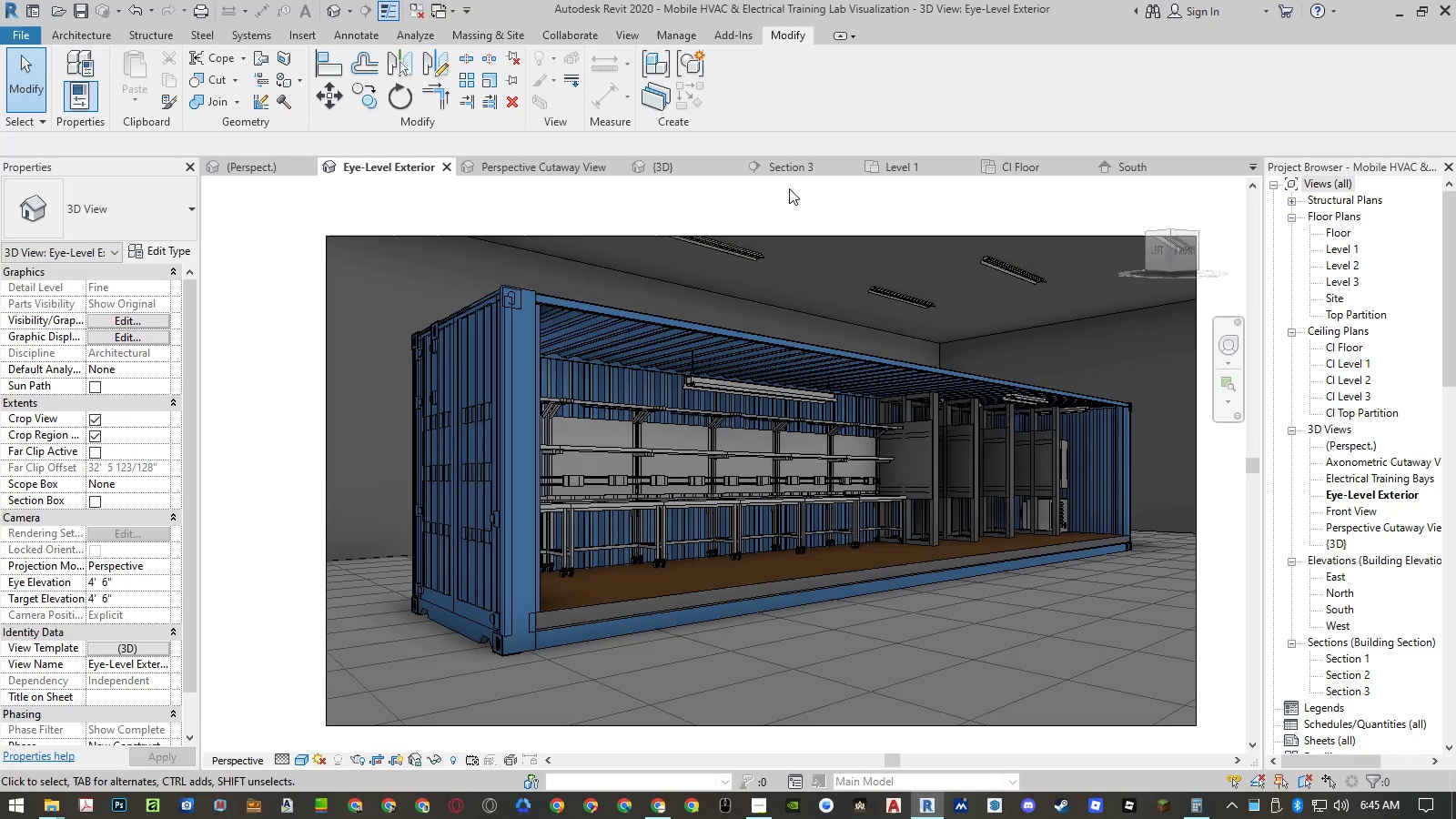 
mouse_move([921, 179])
 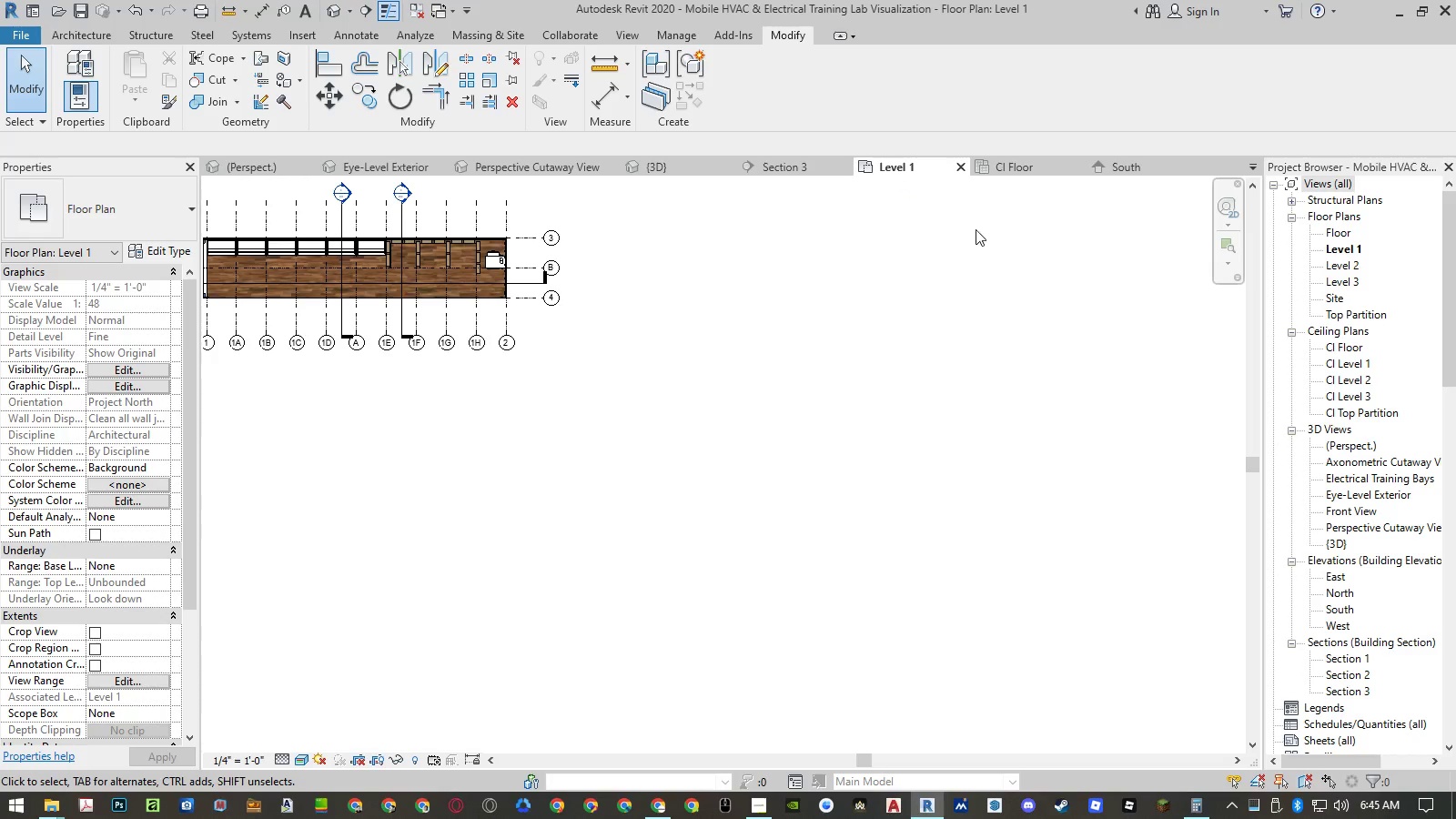 
left_click([1006, 163])
 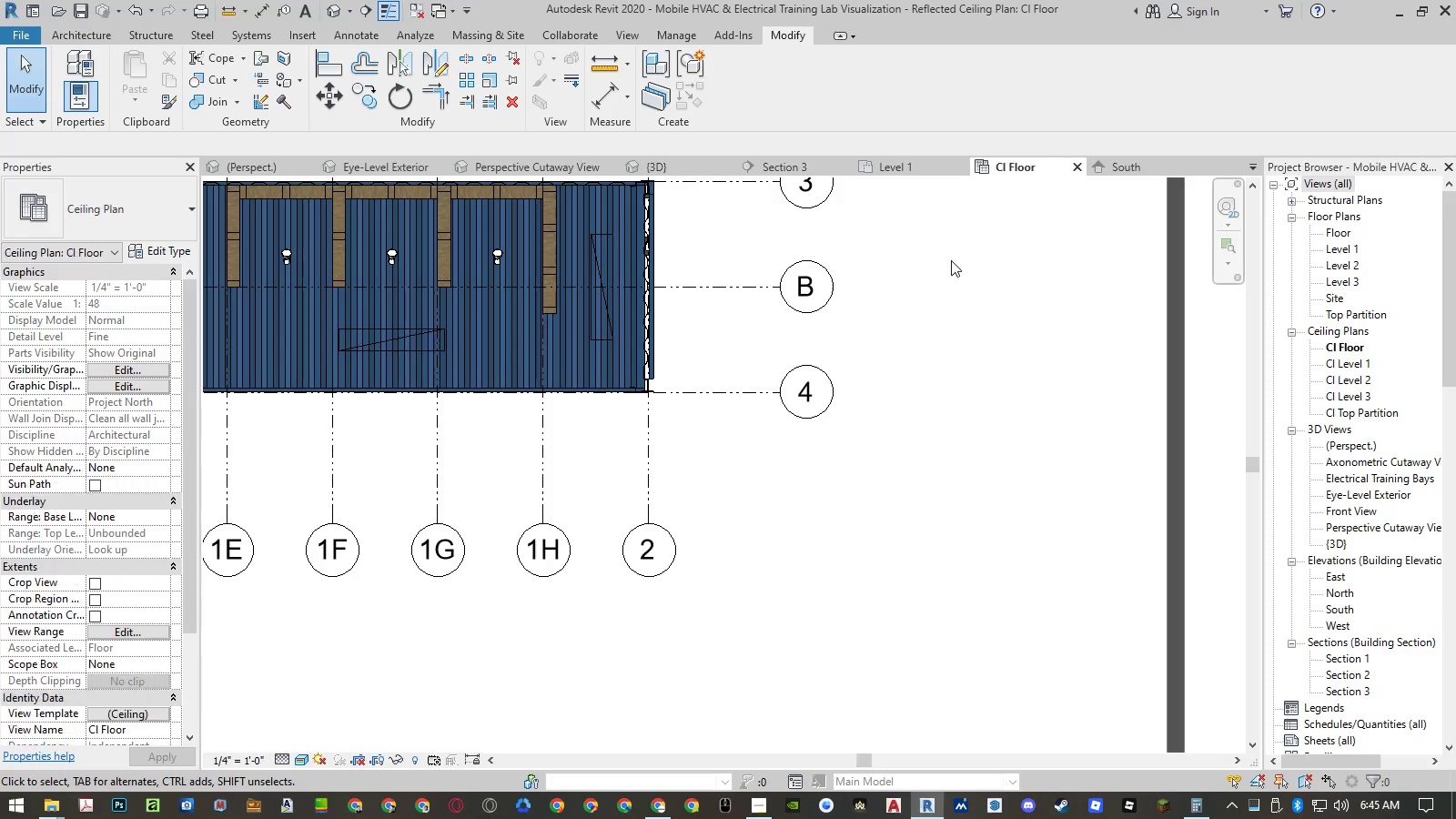 
double_click([951, 260])
 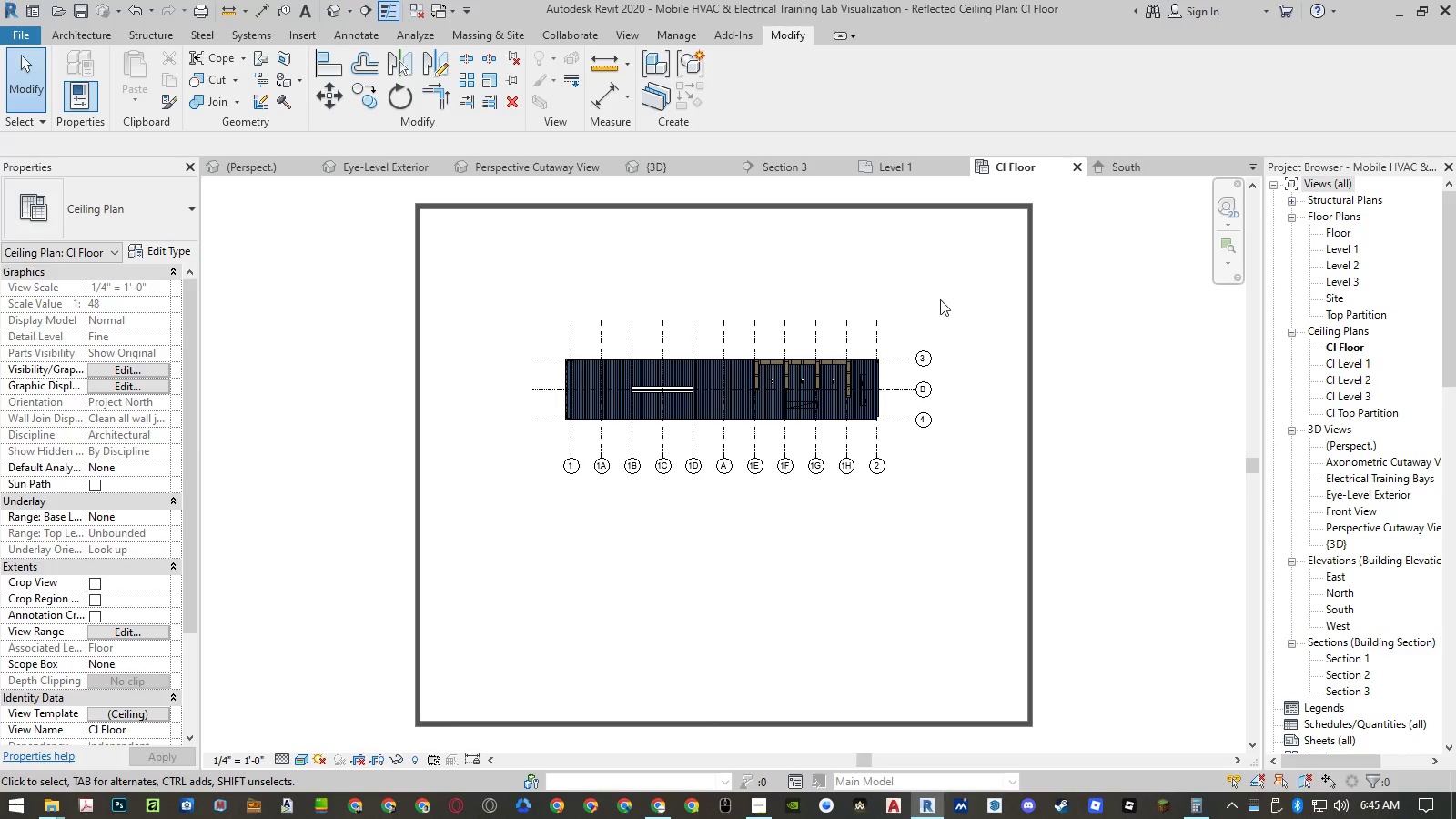 
scroll: coordinate [814, 389], scroll_direction: up, amount: 10.0
 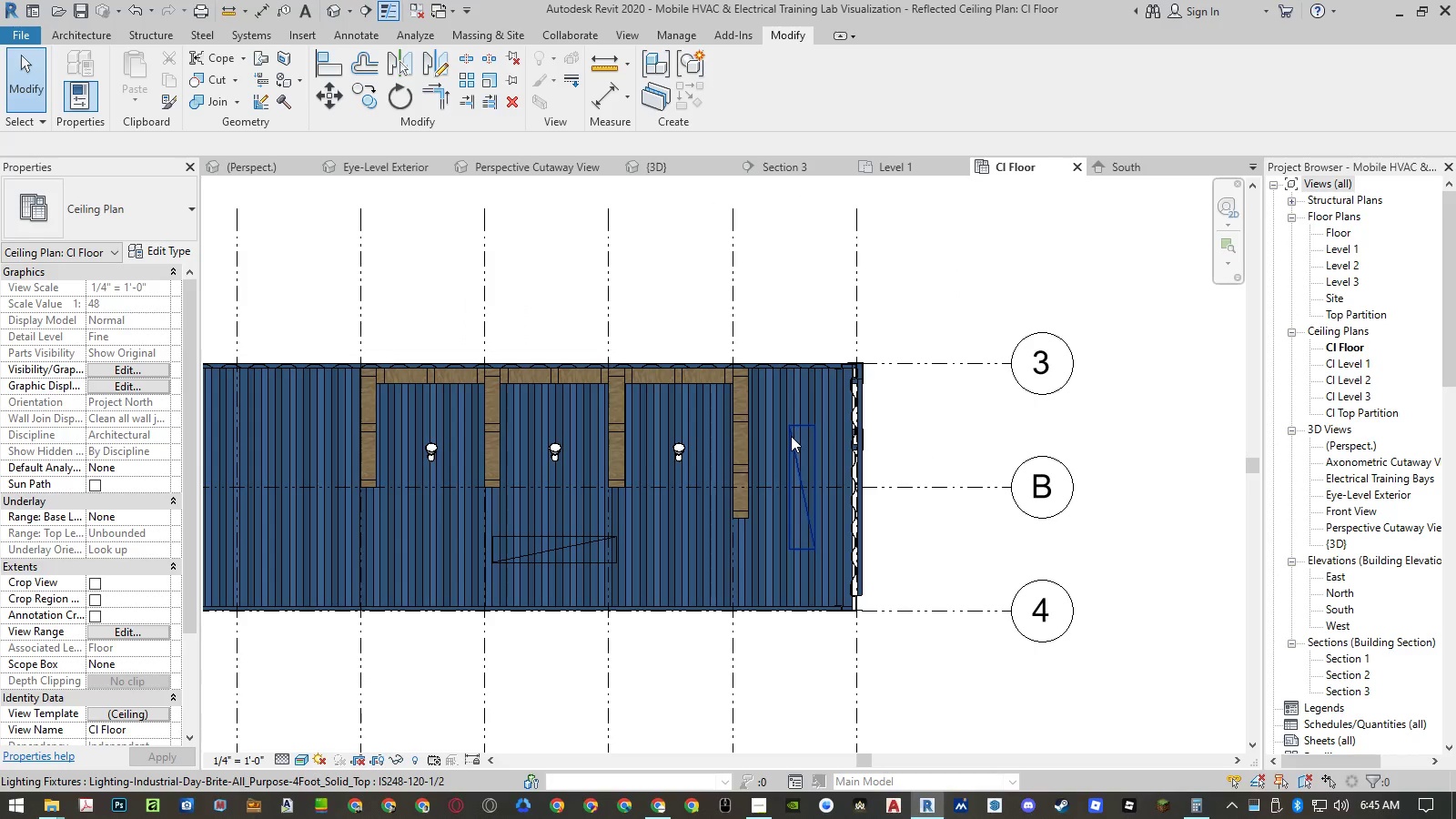 
left_click([791, 436])
 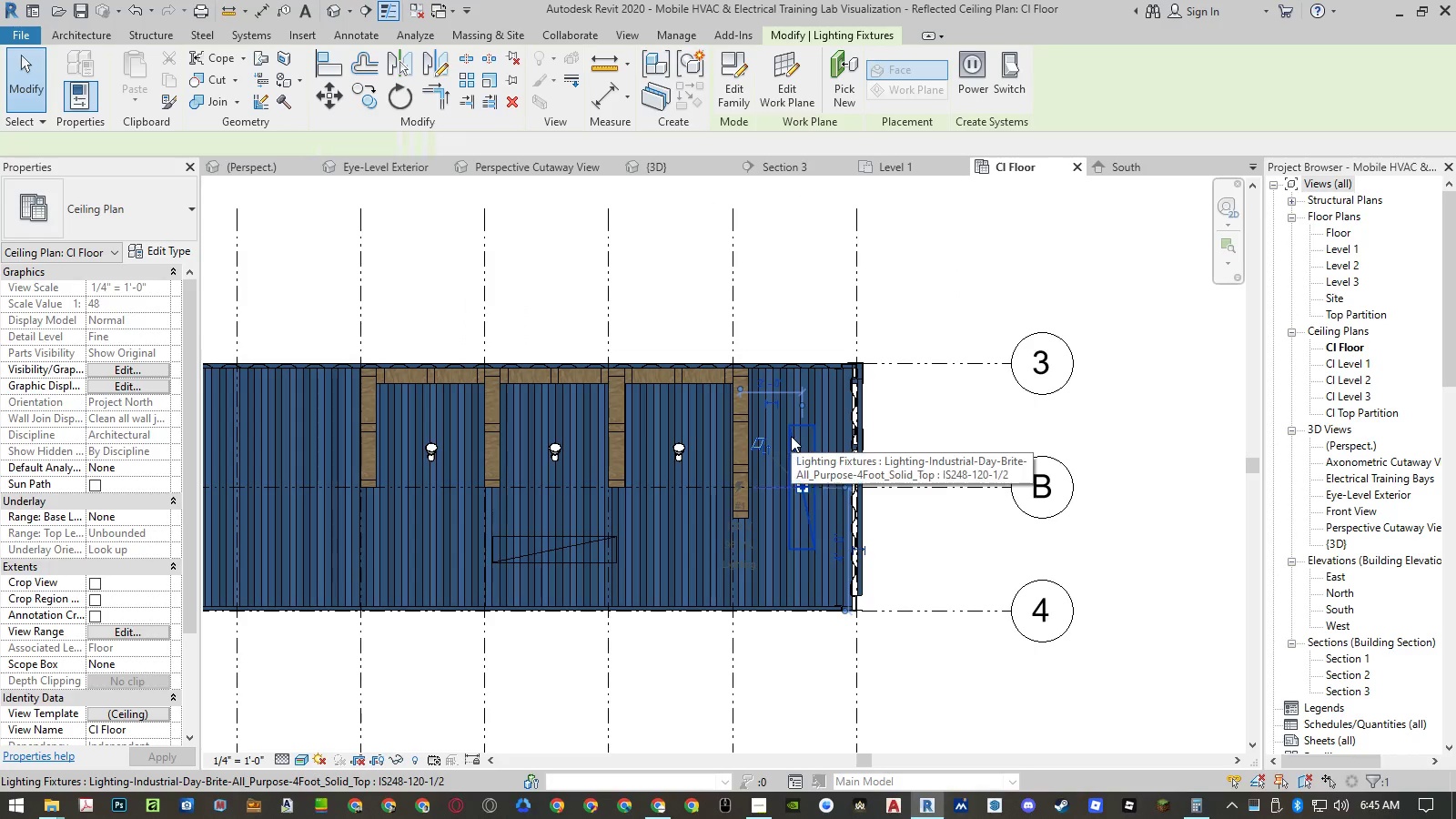 
key(Delete)
 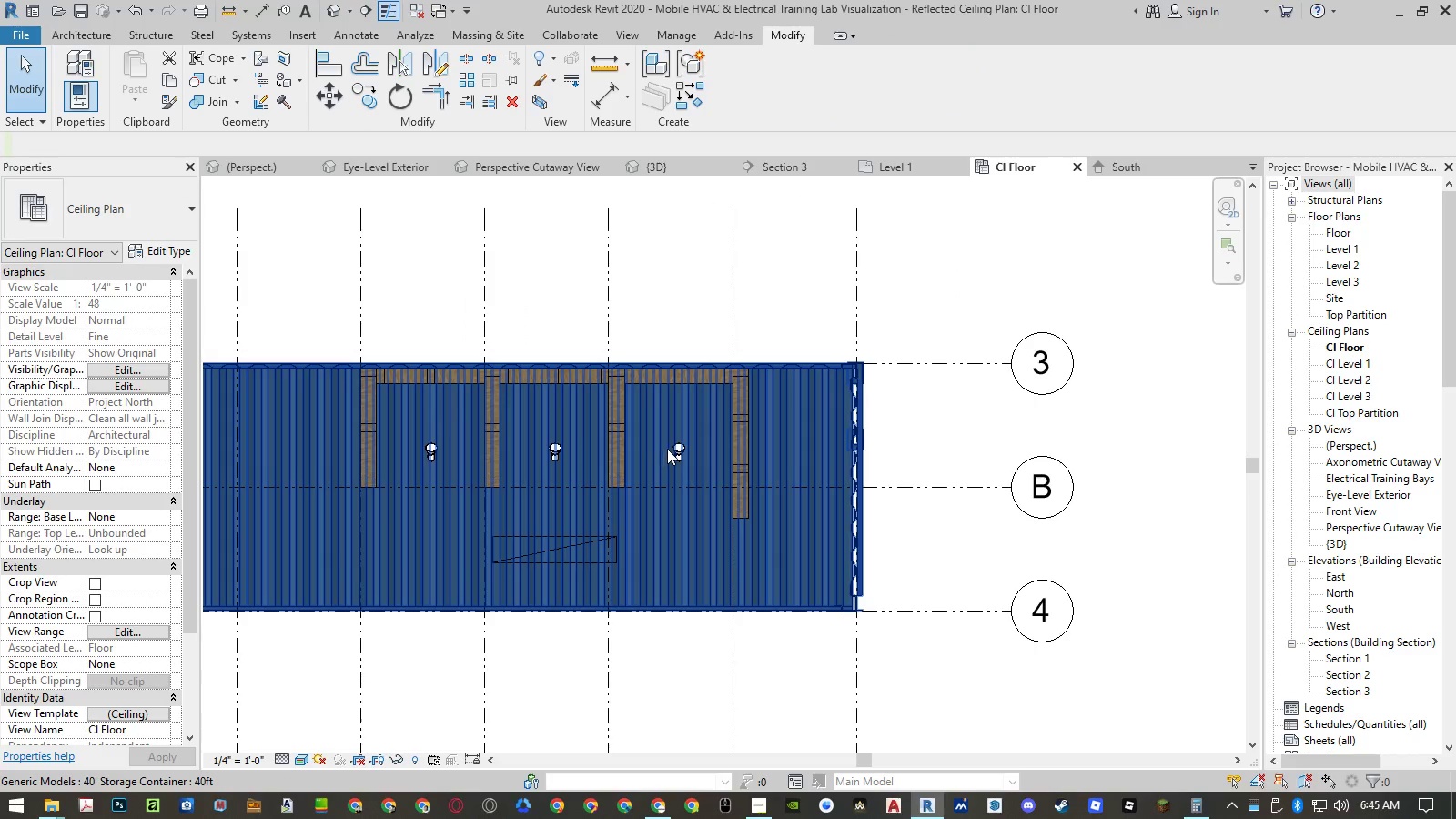 
left_click([674, 449])
 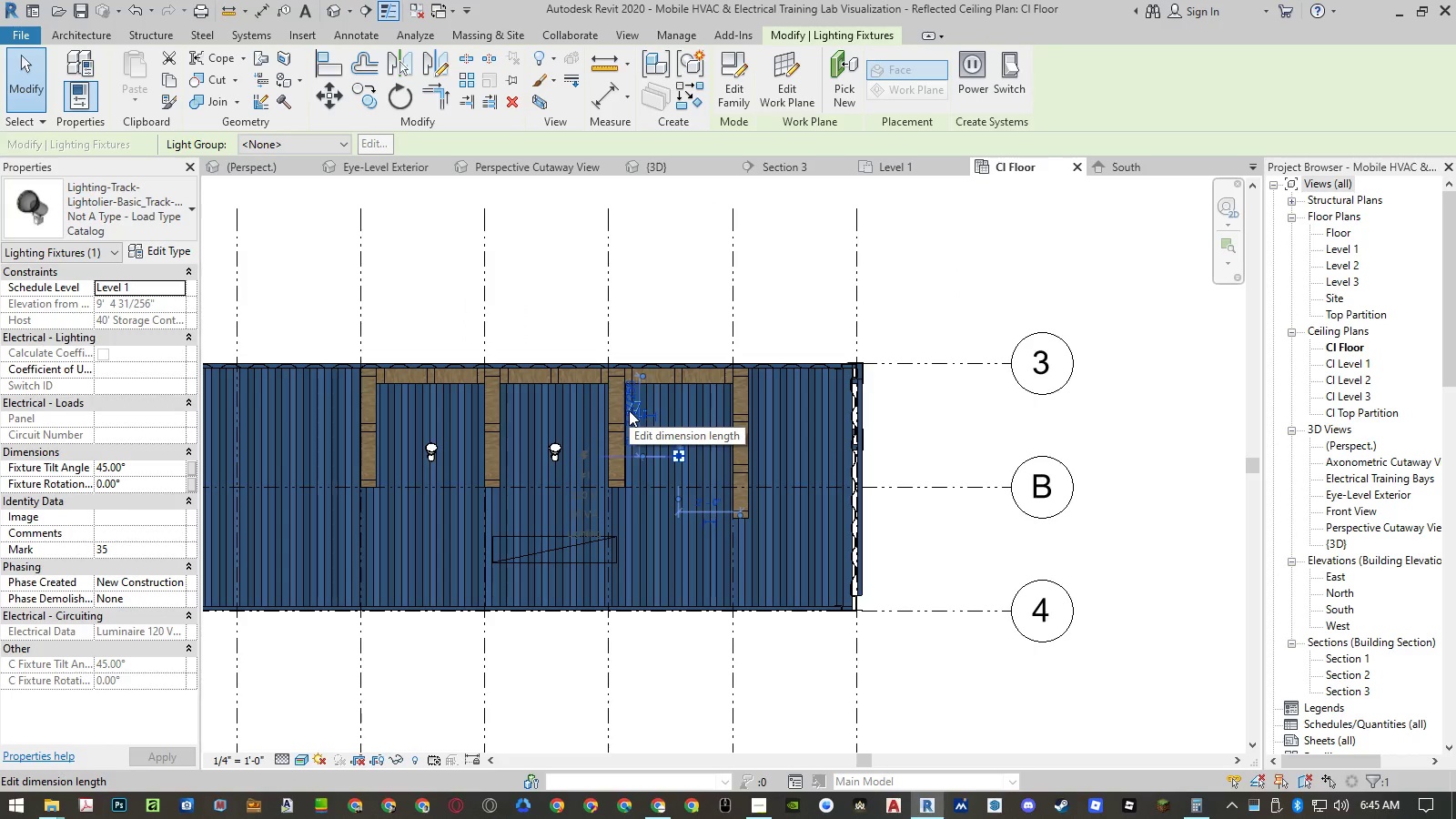 
type(co)
 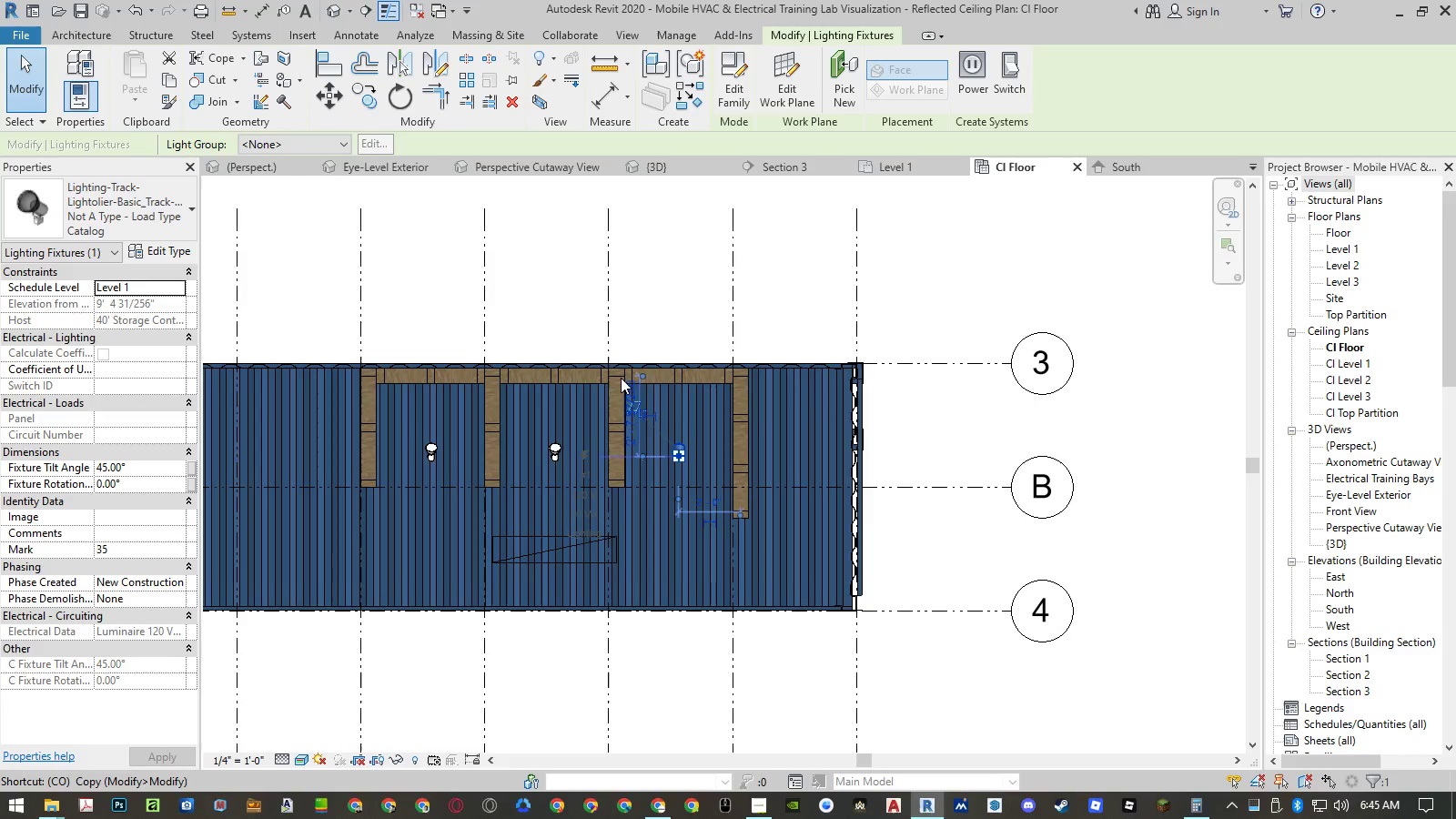 
key(Space)
 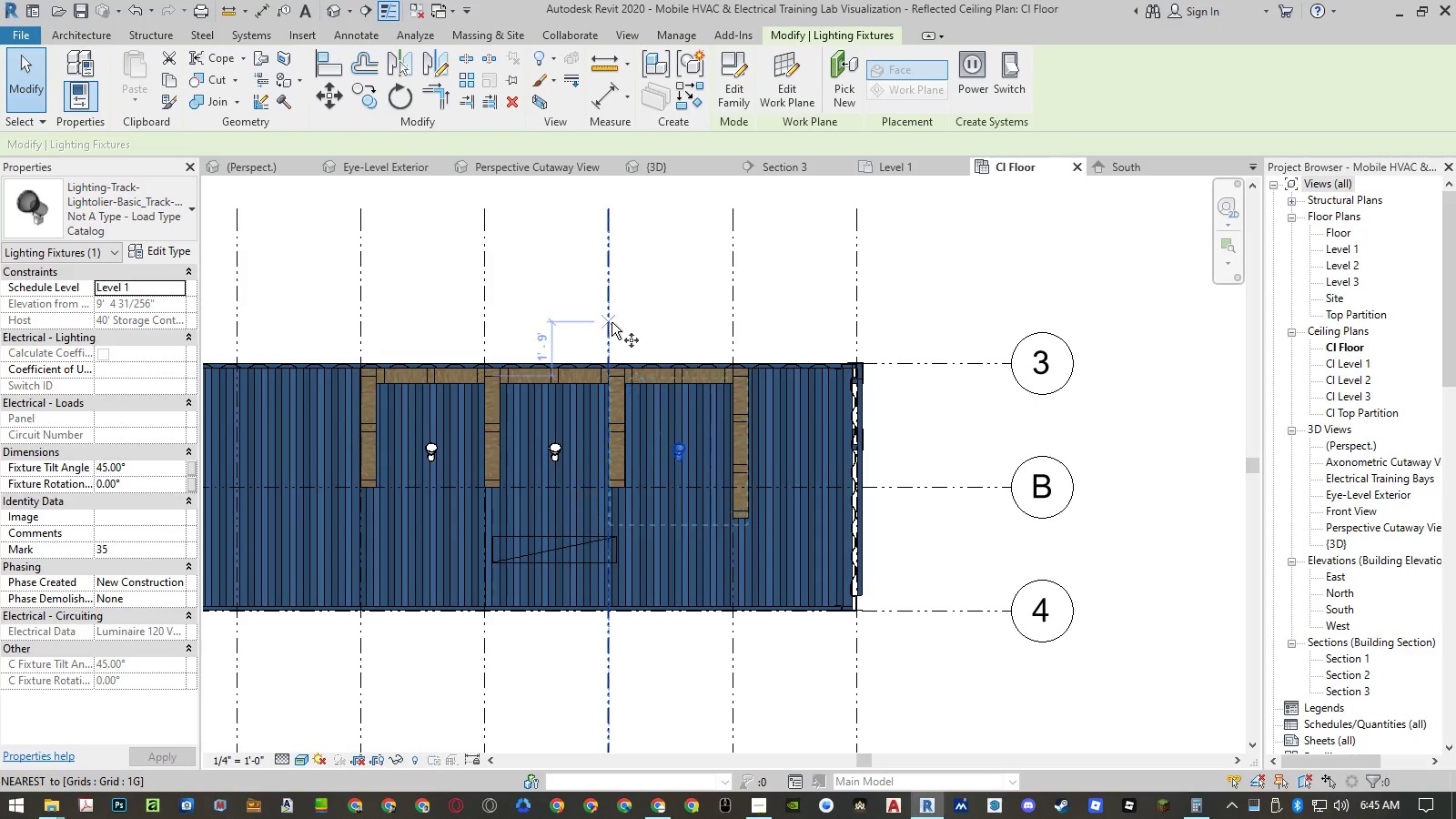 
left_click([612, 322])
 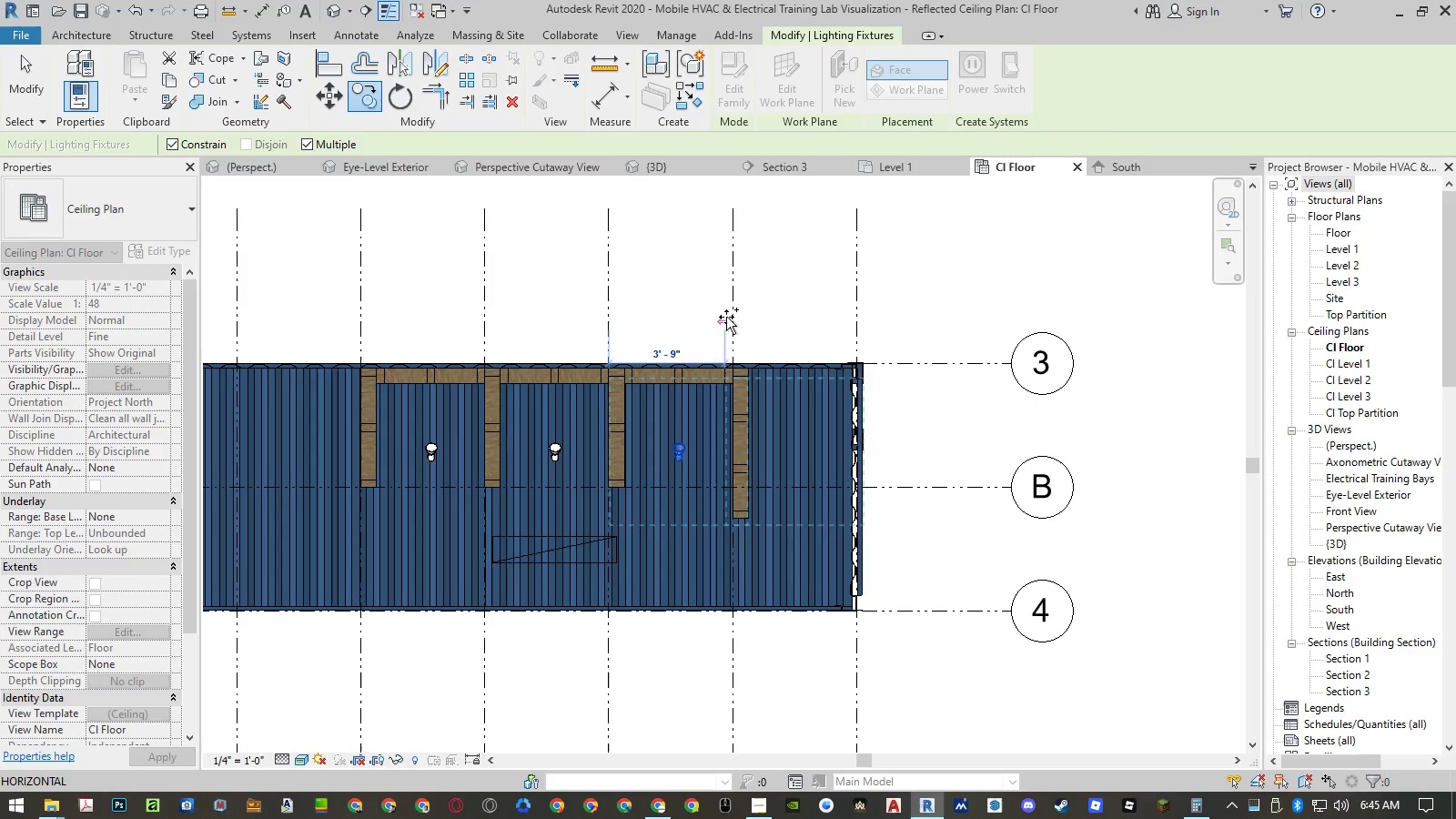 
left_click([728, 317])
 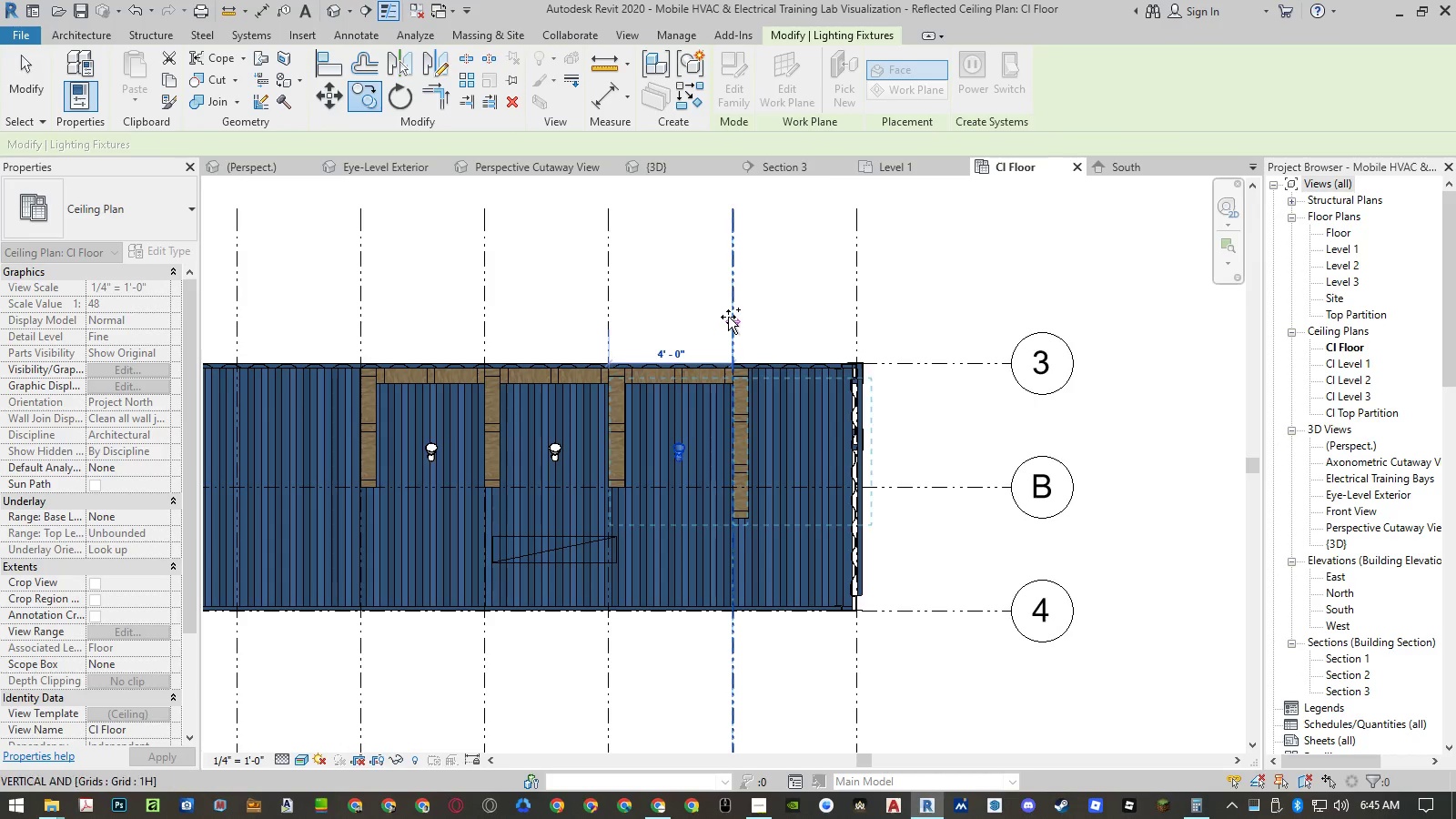 
key(Escape)
 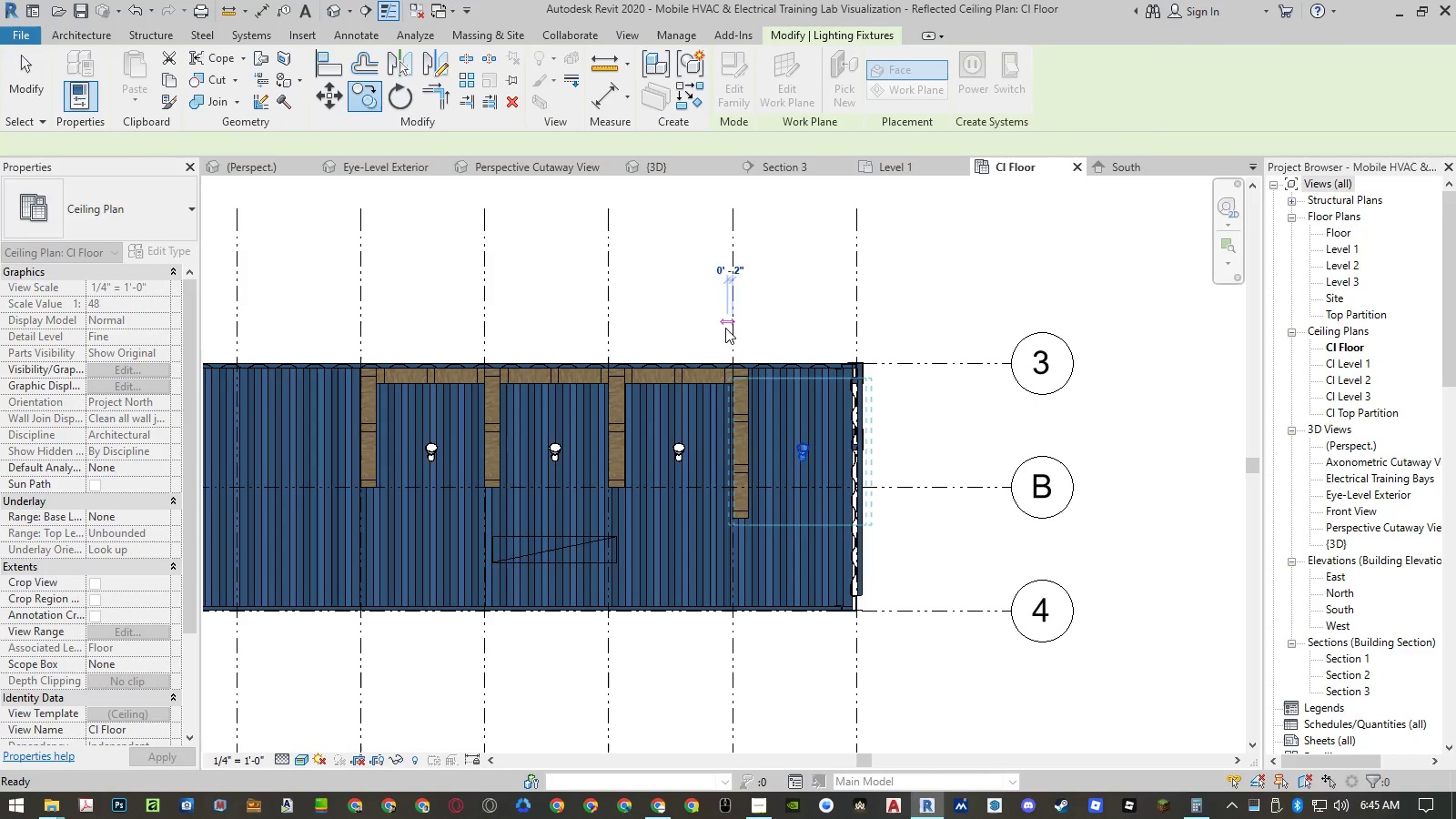 
key(Escape)
 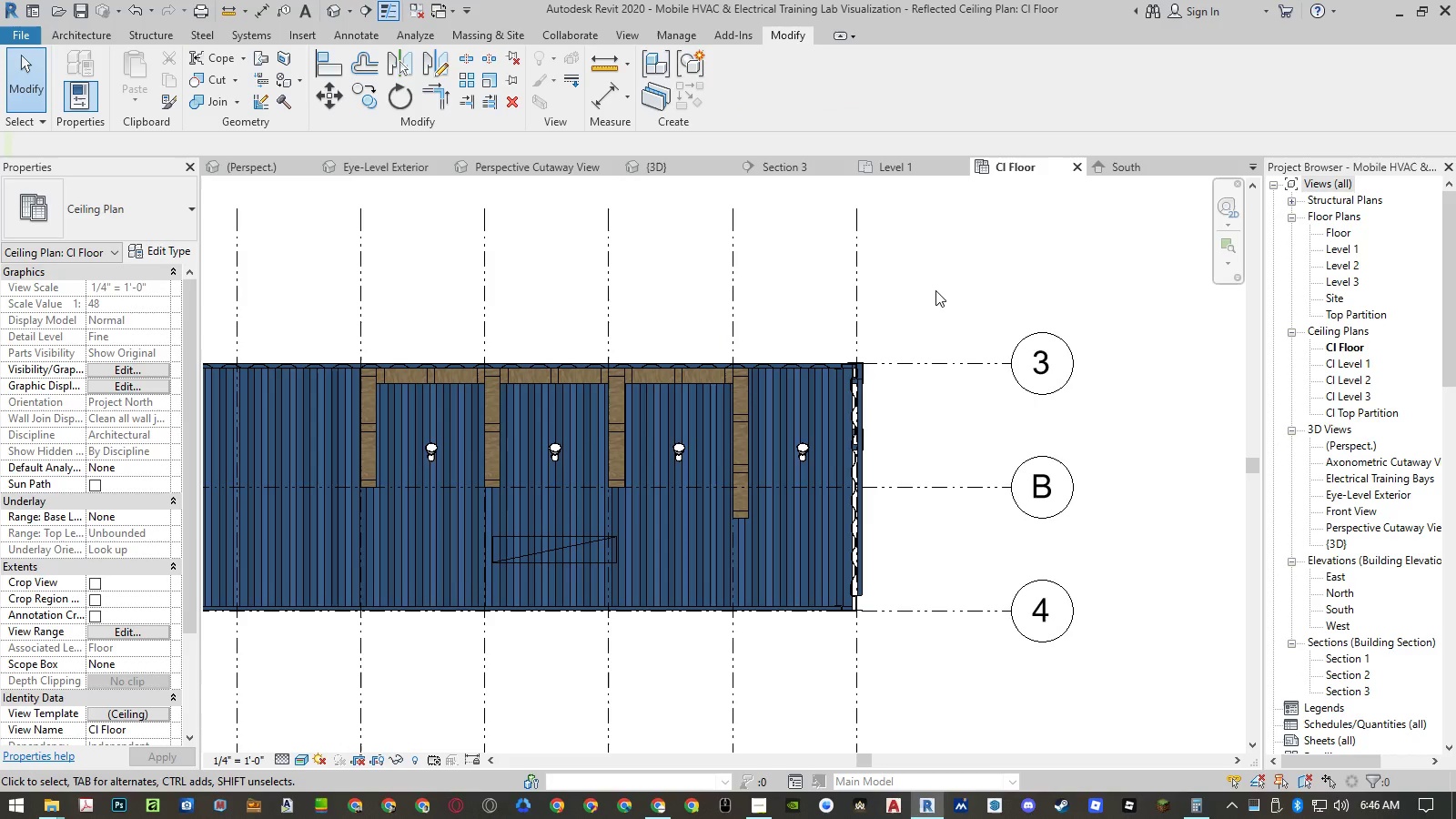 
left_click([935, 290])
 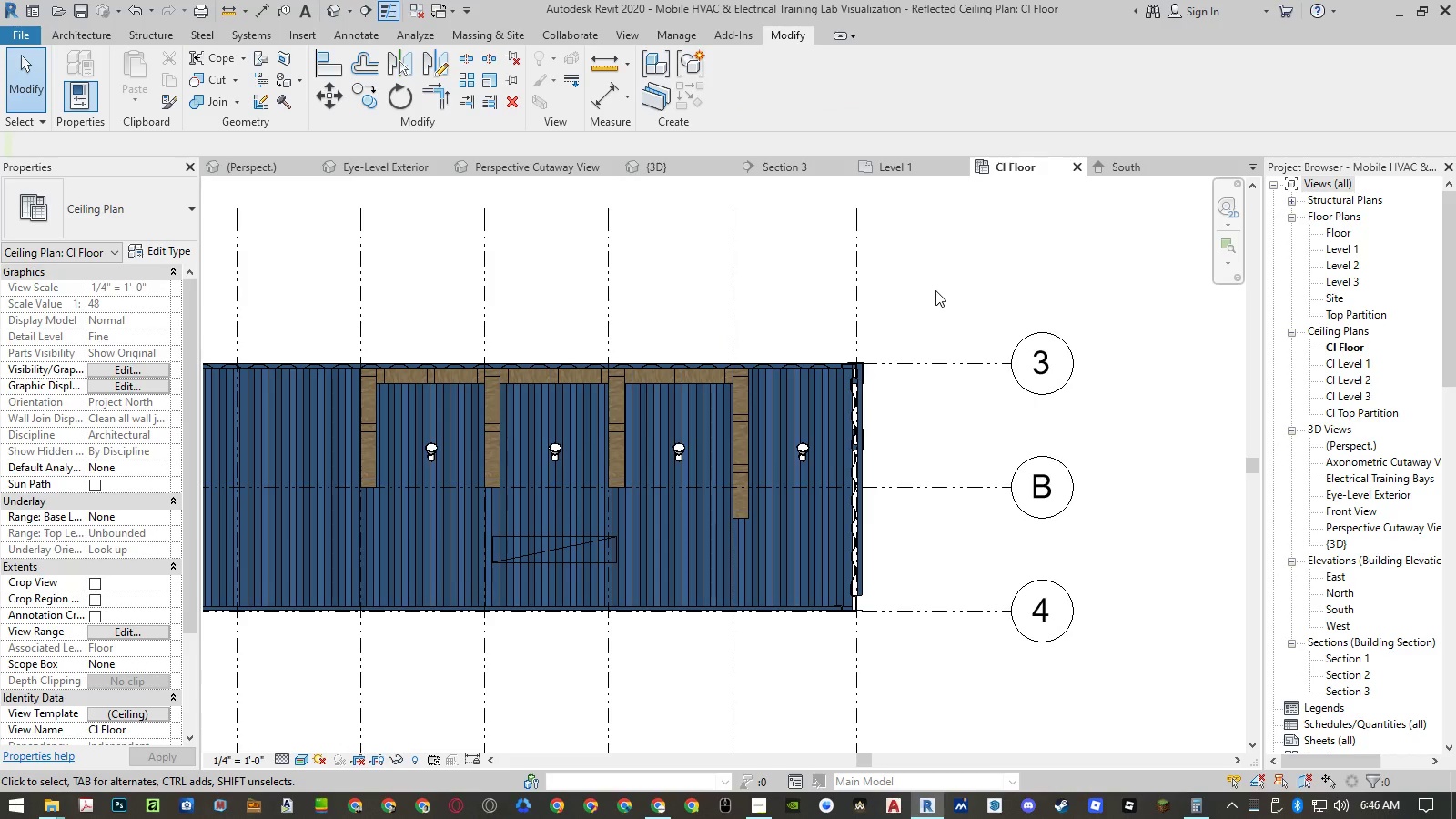 
left_click([650, 294])
 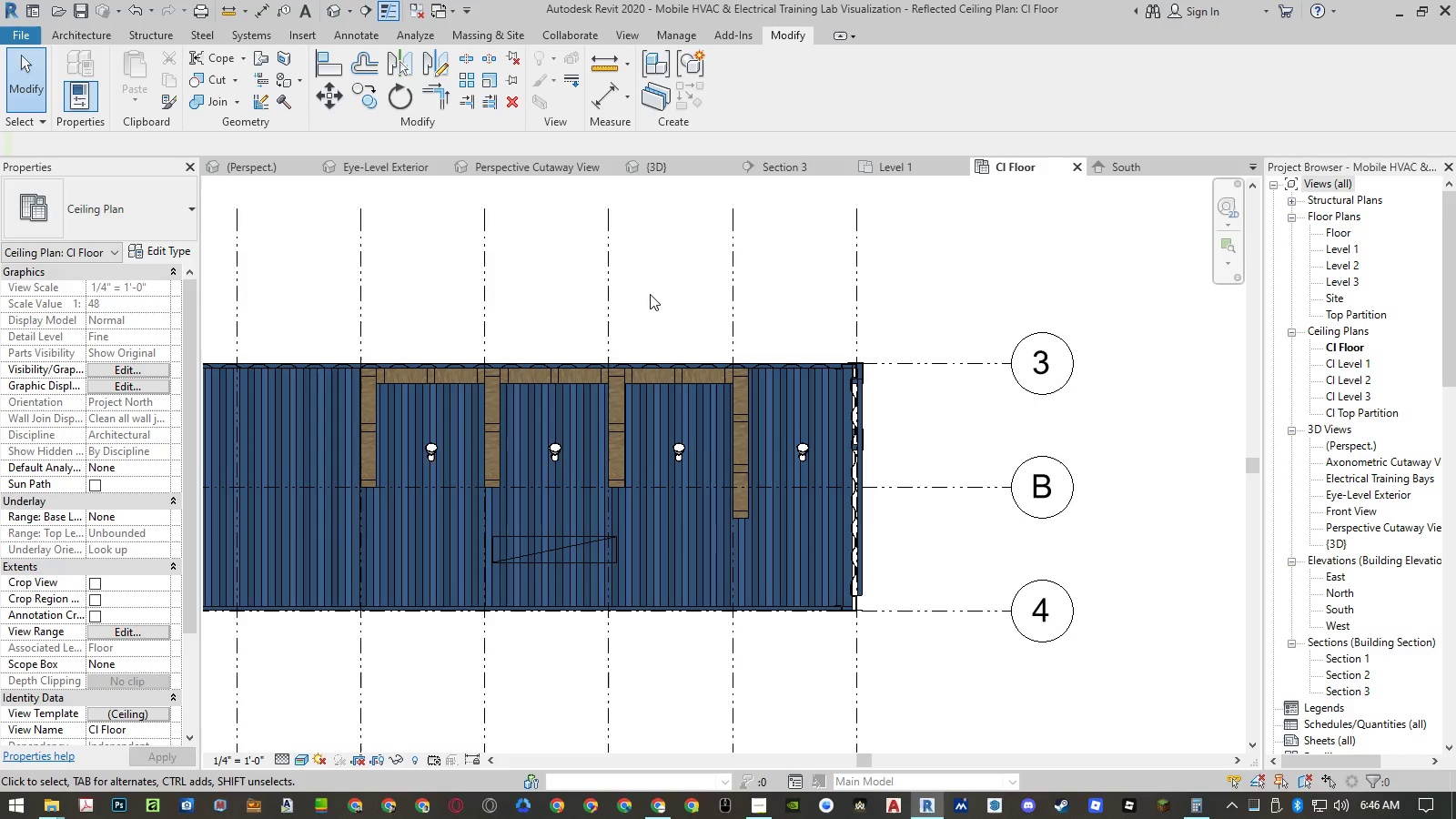 
type(al)
 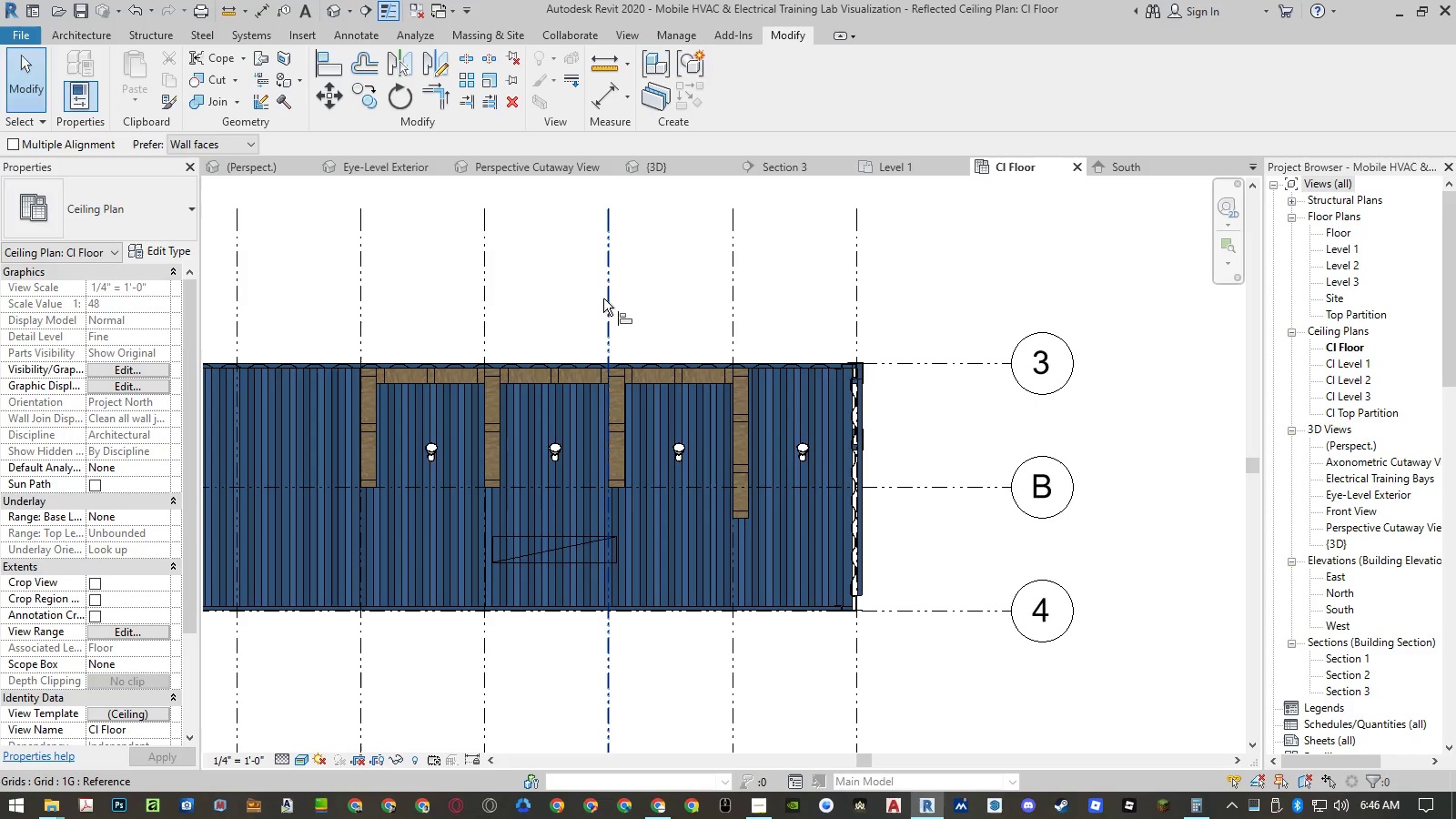 
left_click([603, 298])
 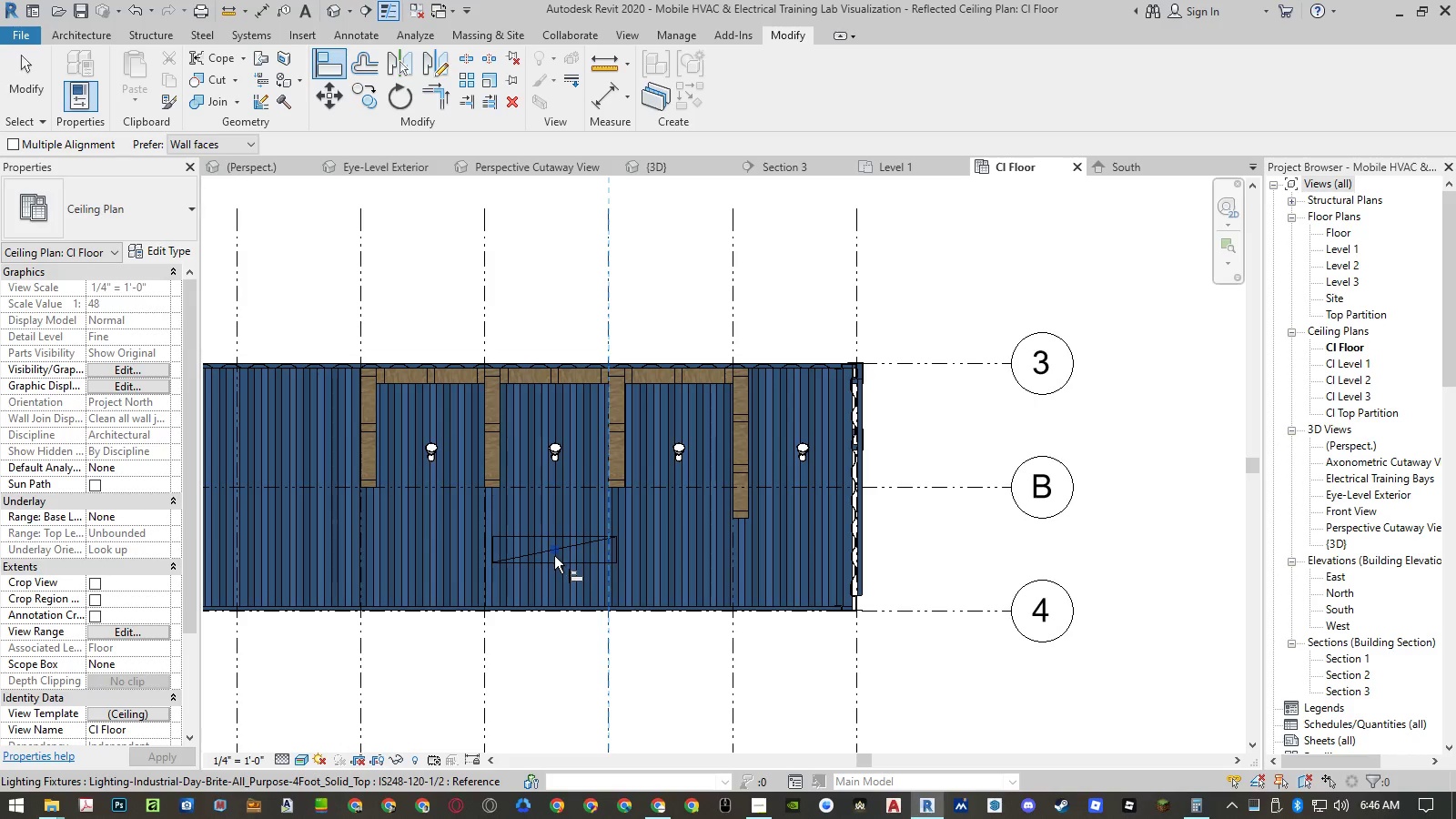 
scroll: coordinate [555, 559], scroll_direction: up, amount: 3.0
 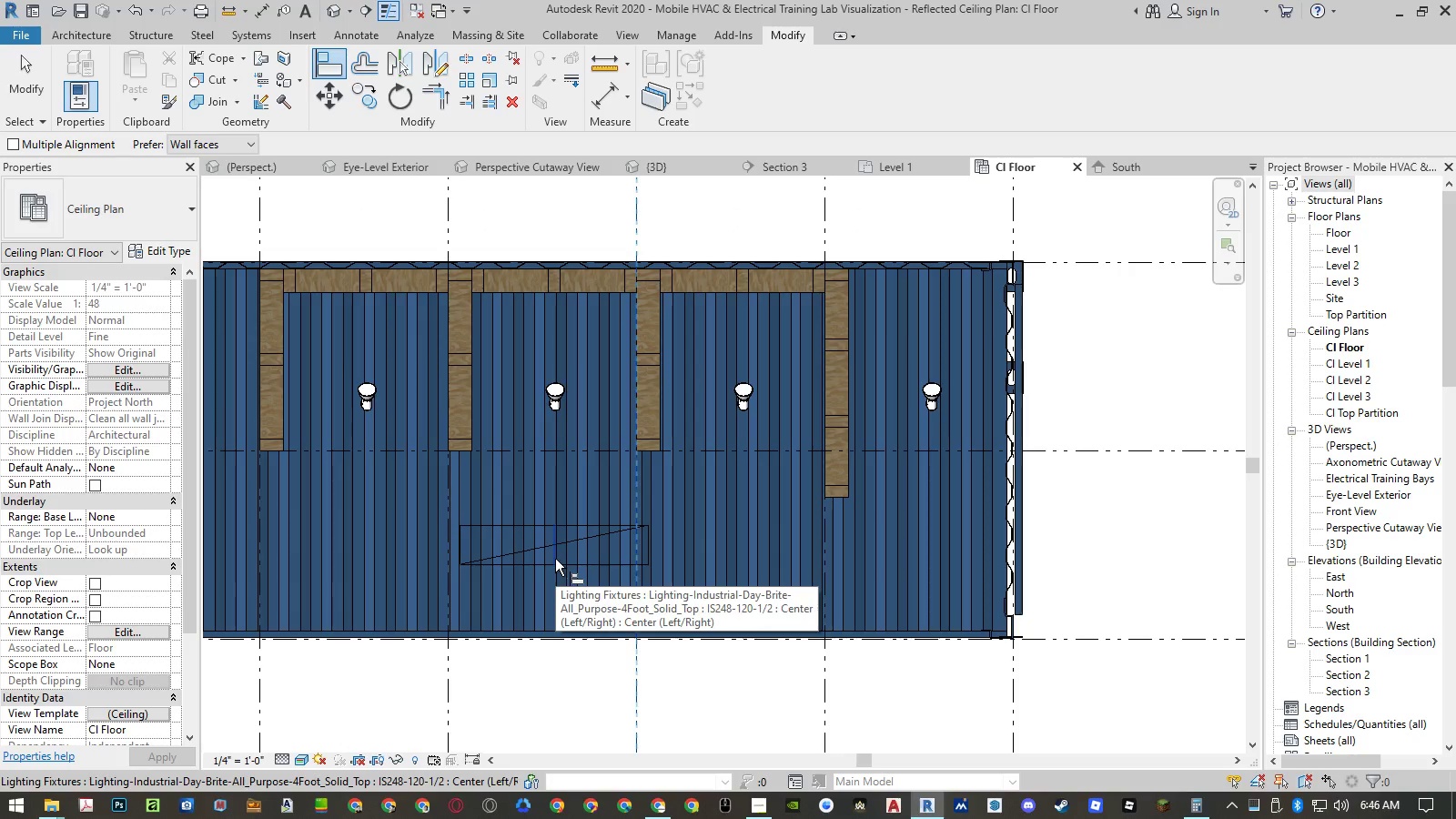 
left_click([555, 559])
 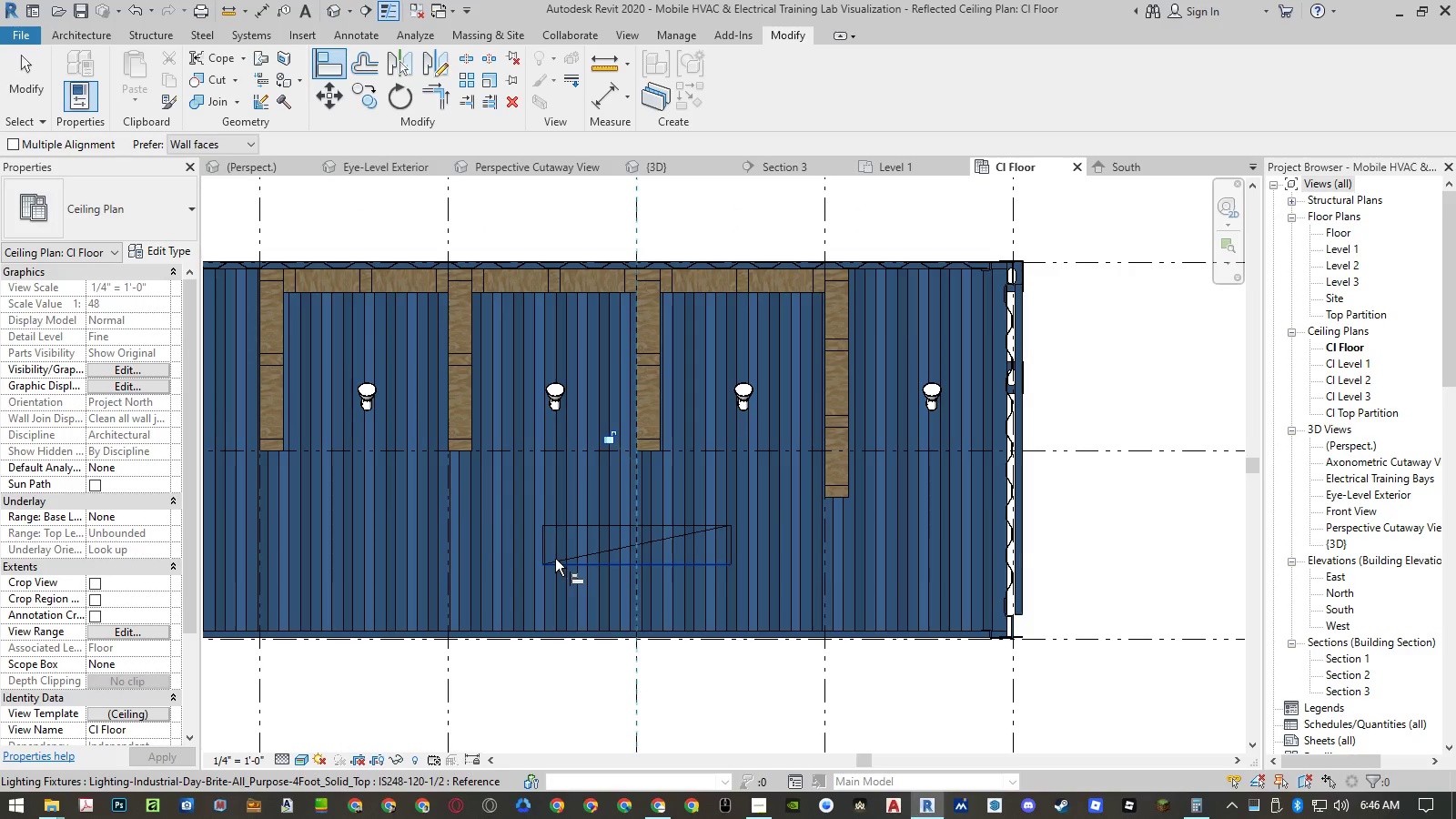 
key(Escape)
 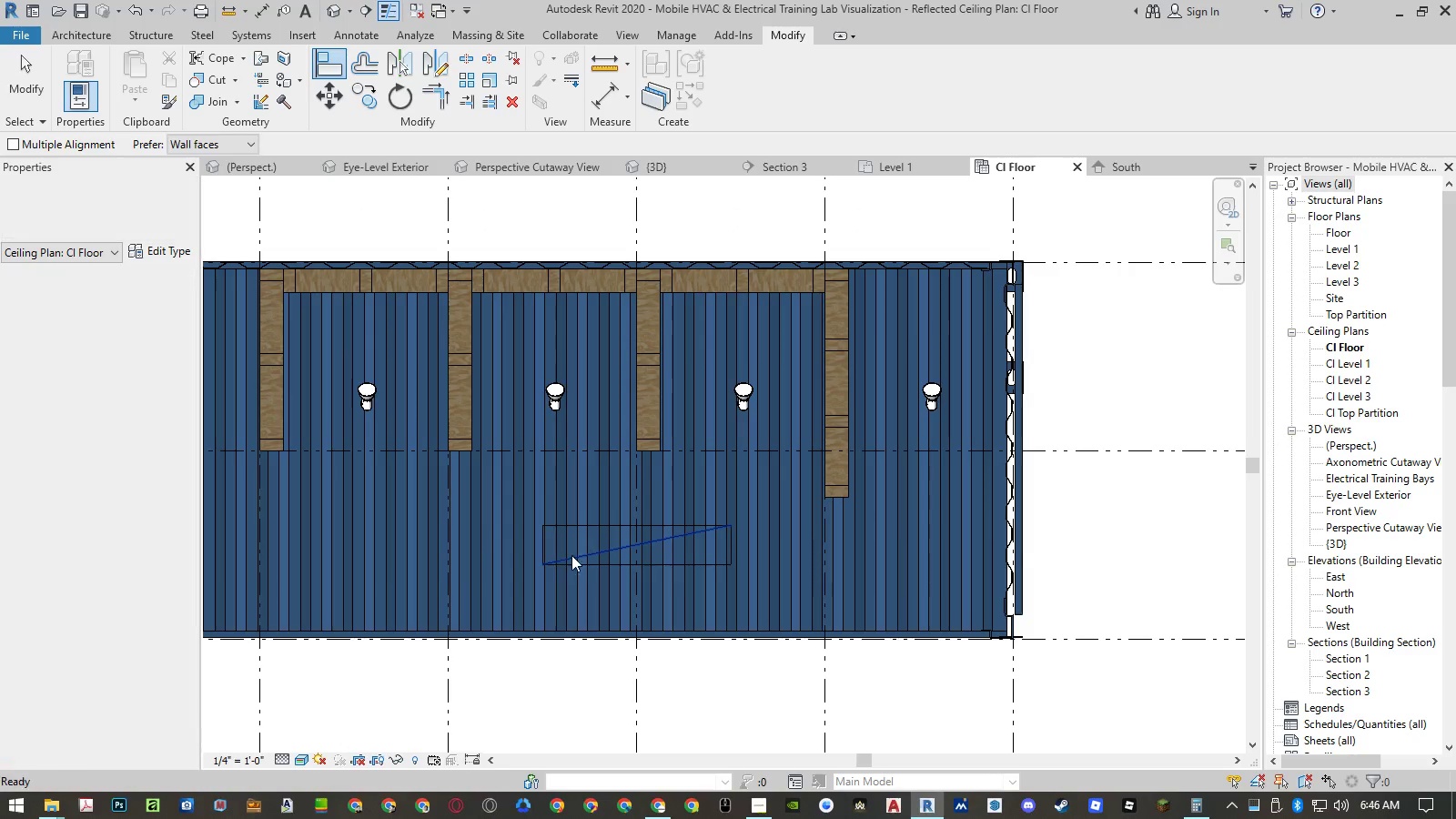 
key(Escape)
 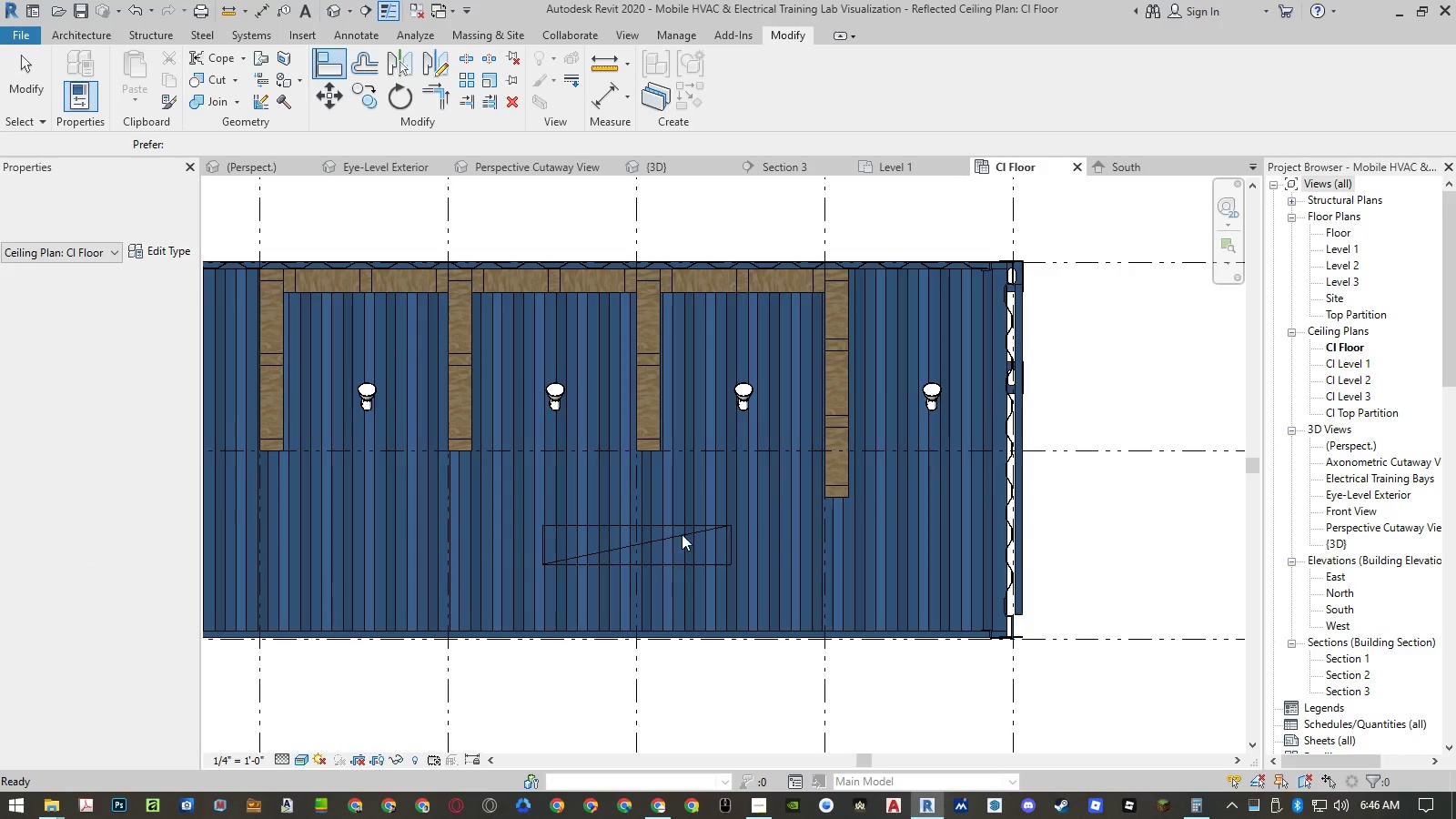 
scroll: coordinate [684, 532], scroll_direction: down, amount: 4.0
 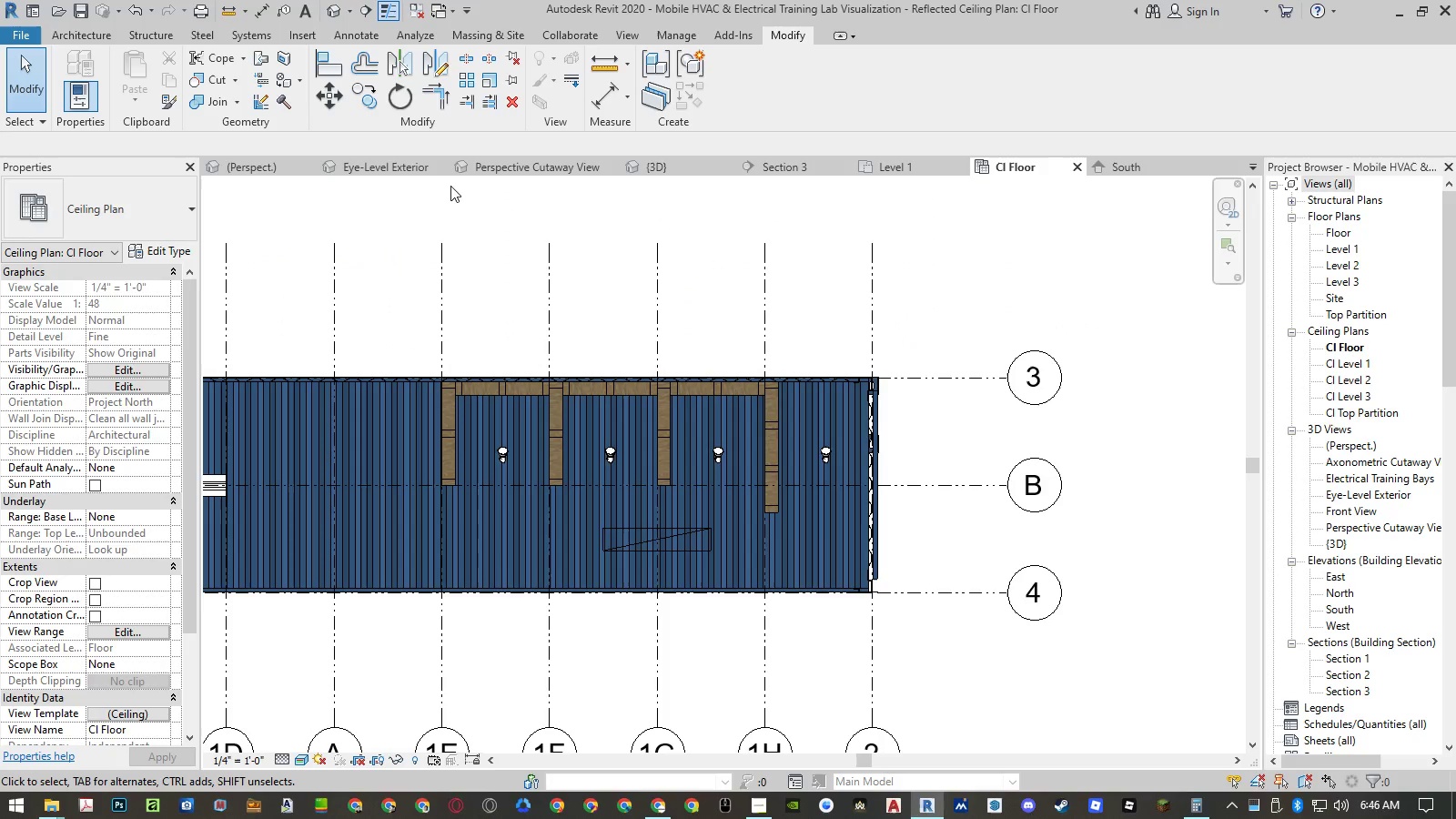 
left_click([391, 167])
 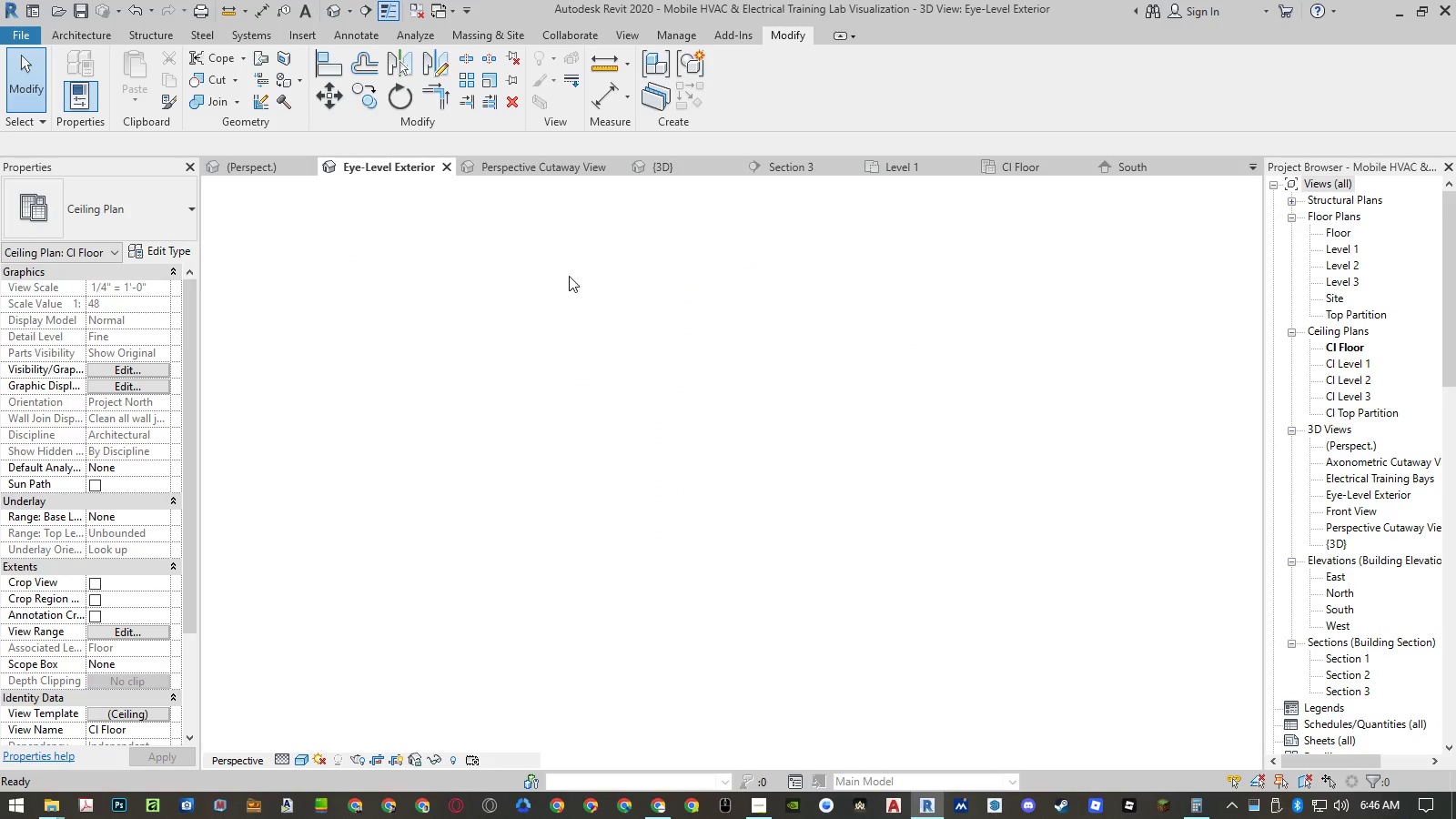 
mouse_move([662, 282])
 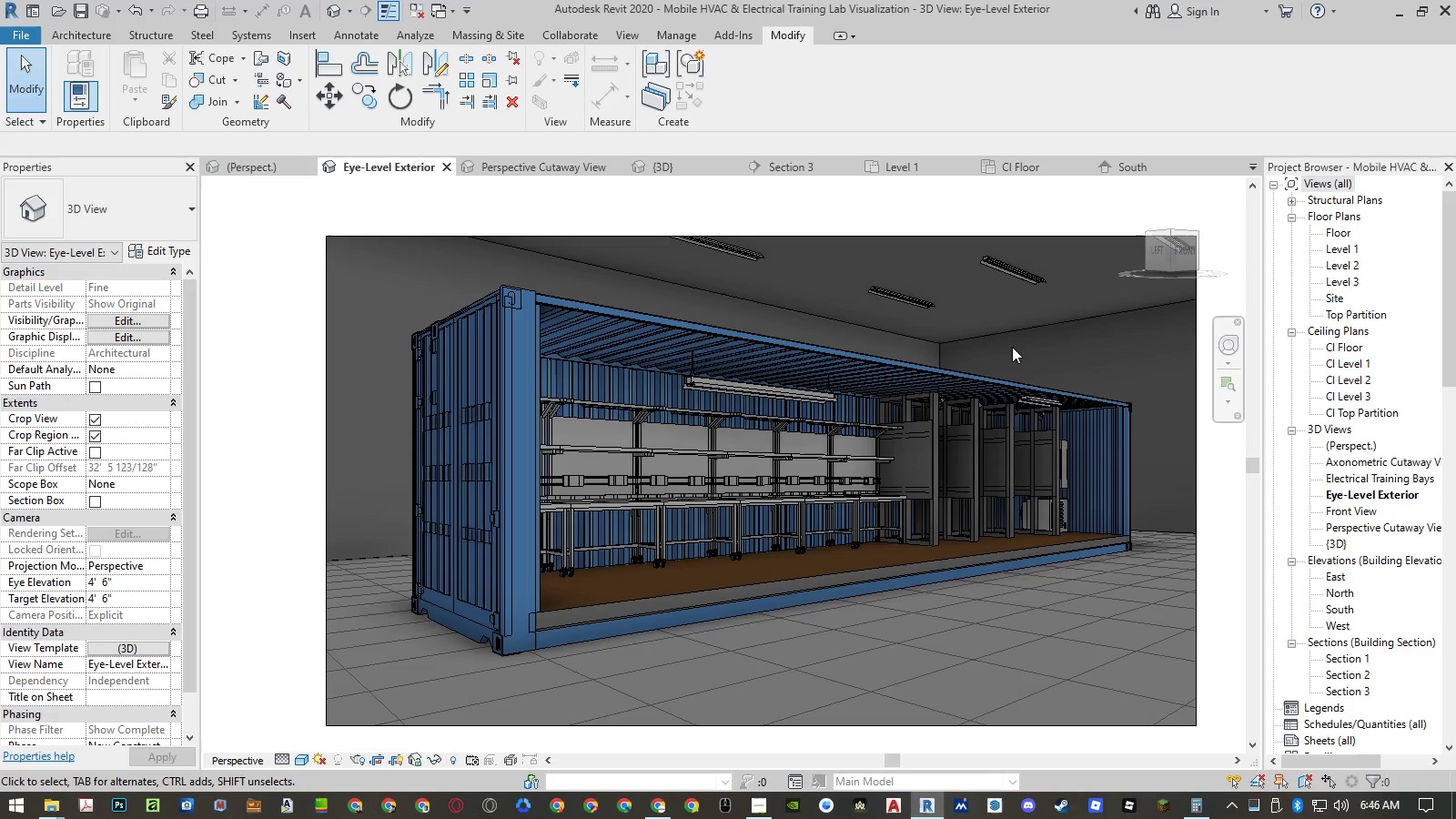 
wait(6.36)
 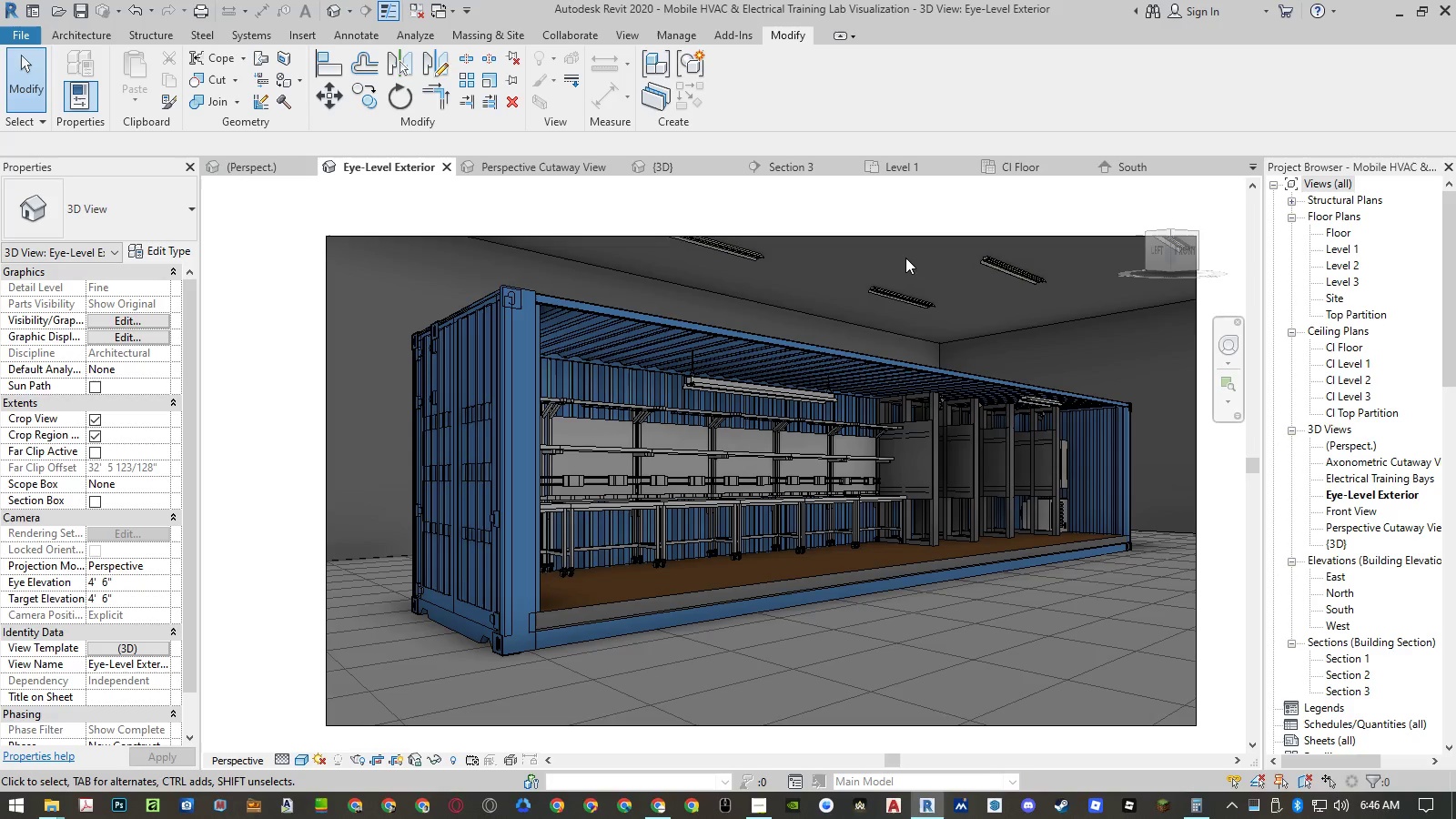 
left_click([1012, 347])
 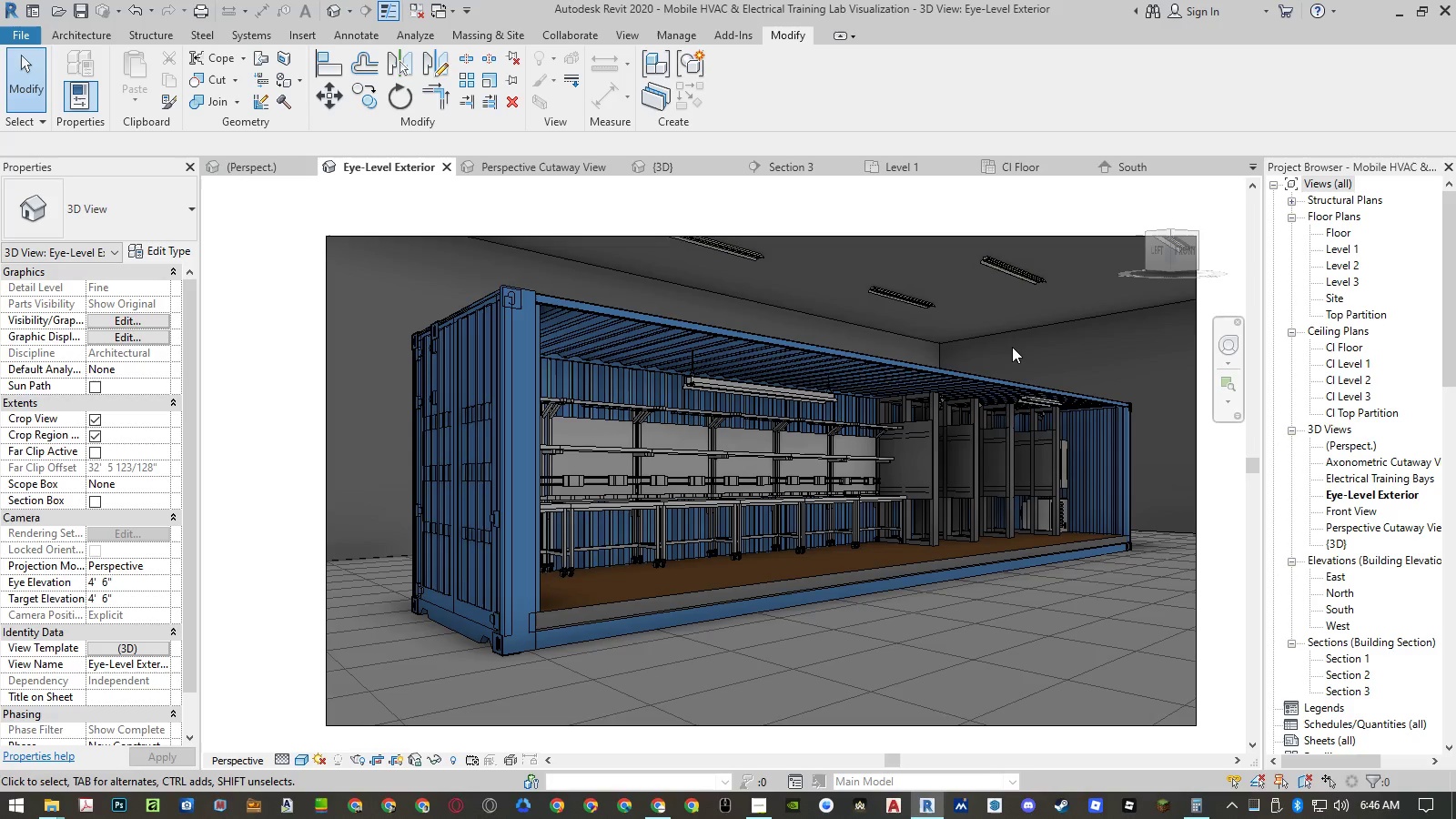 
type(ma)
key(Escape)
key(Escape)
 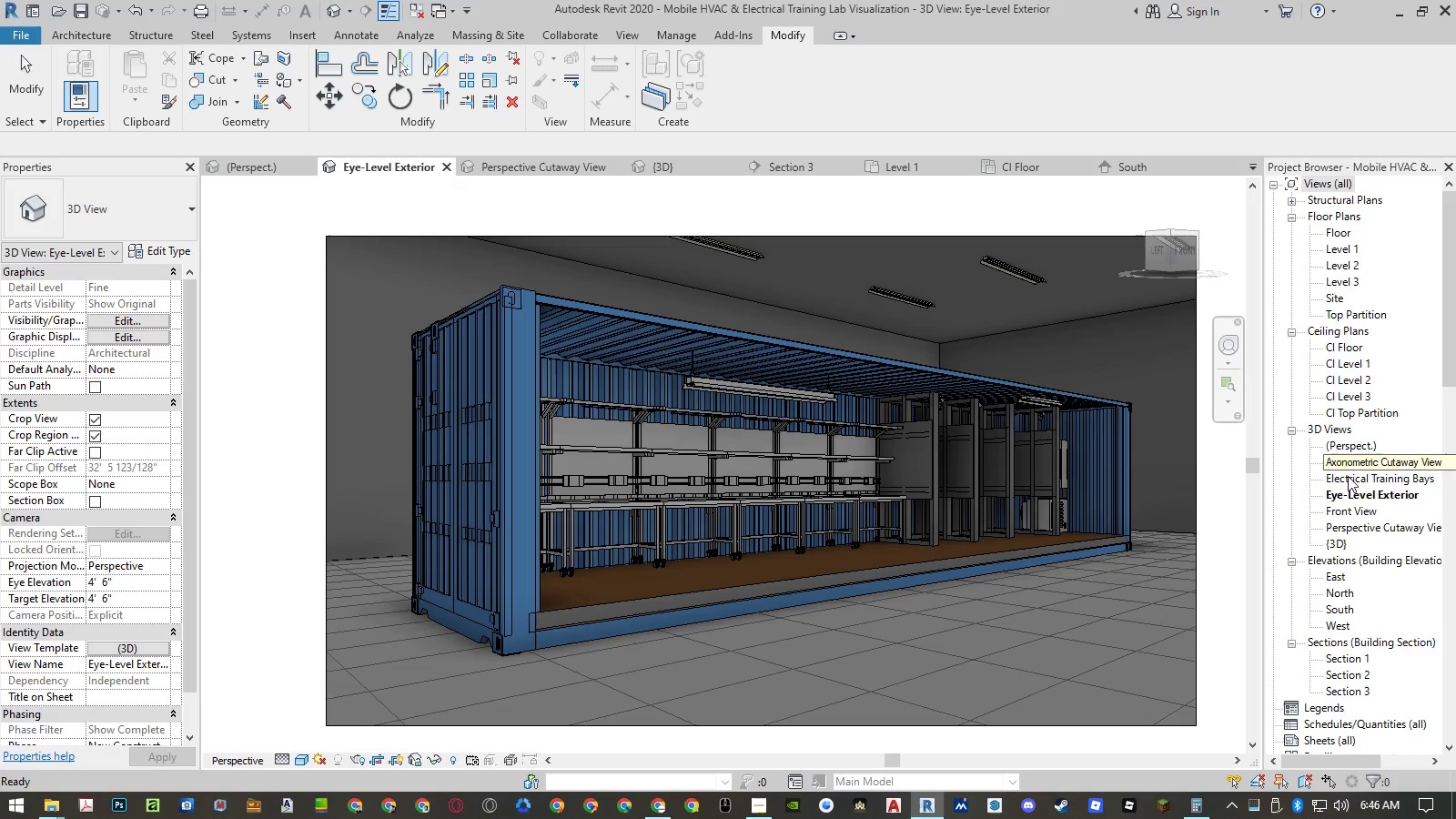 
double_click([1350, 510])
 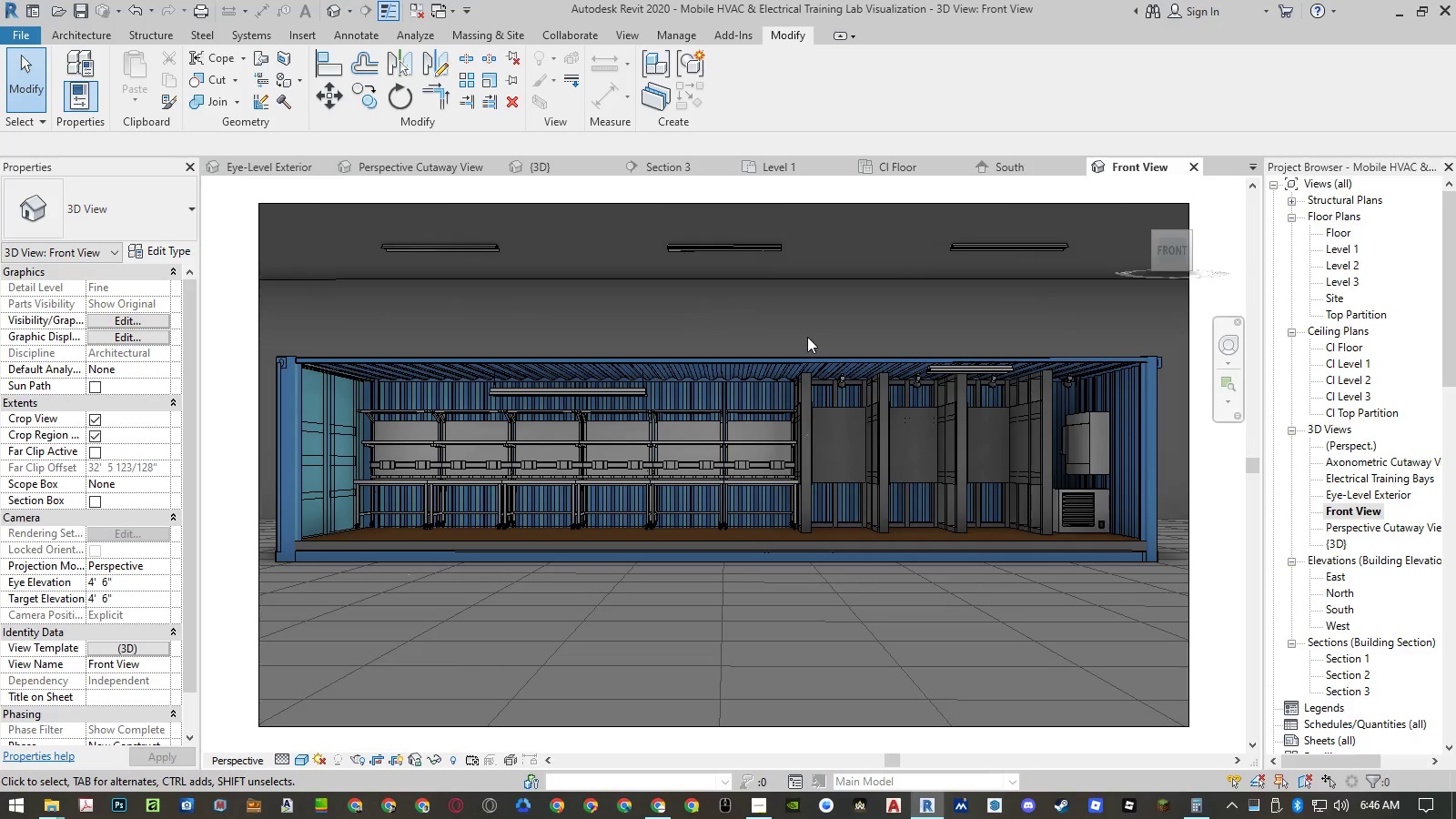 
key(Control+ControlLeft)
 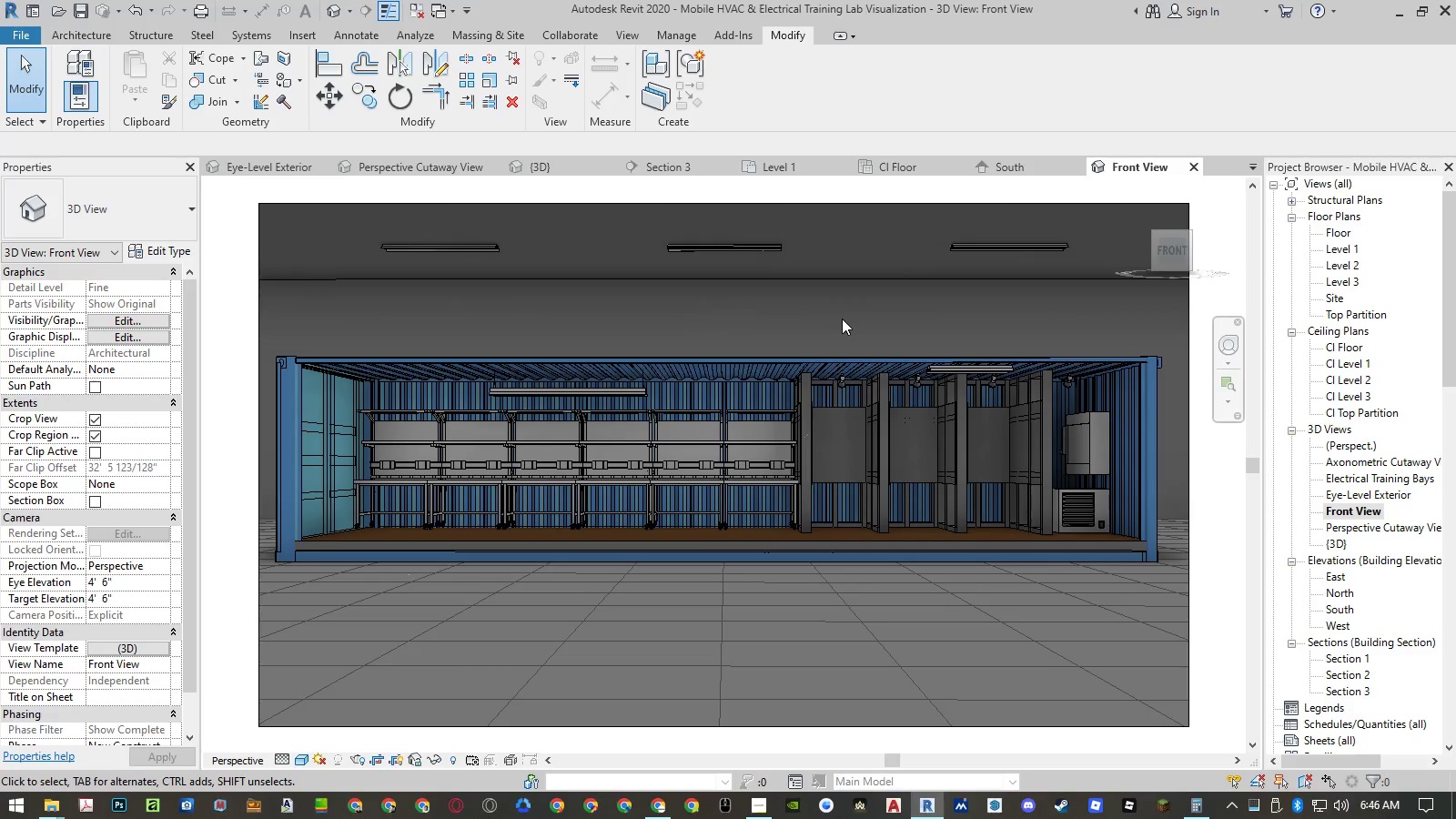 
key(Control+Z)
 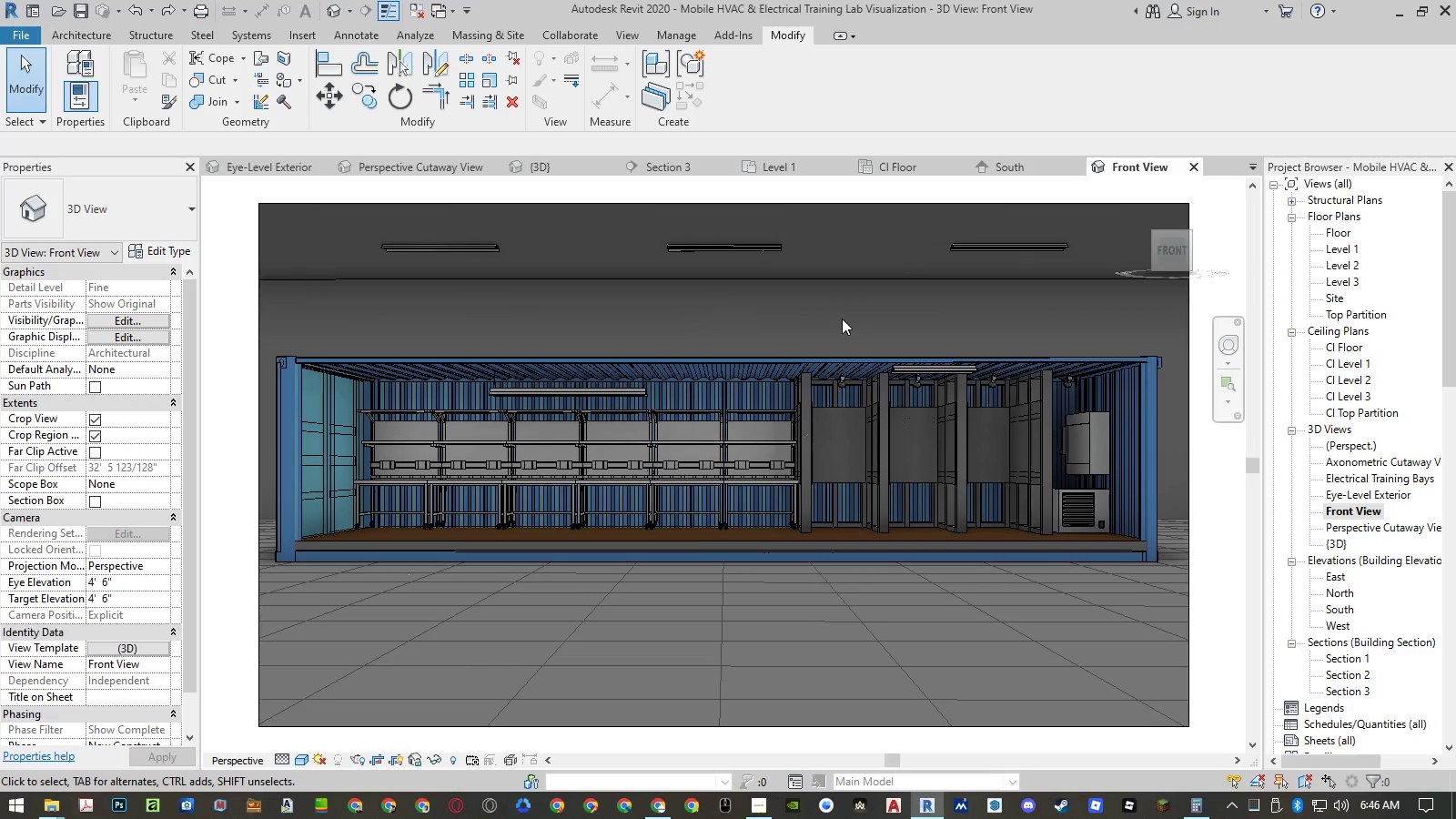 
wait(9.44)
 